 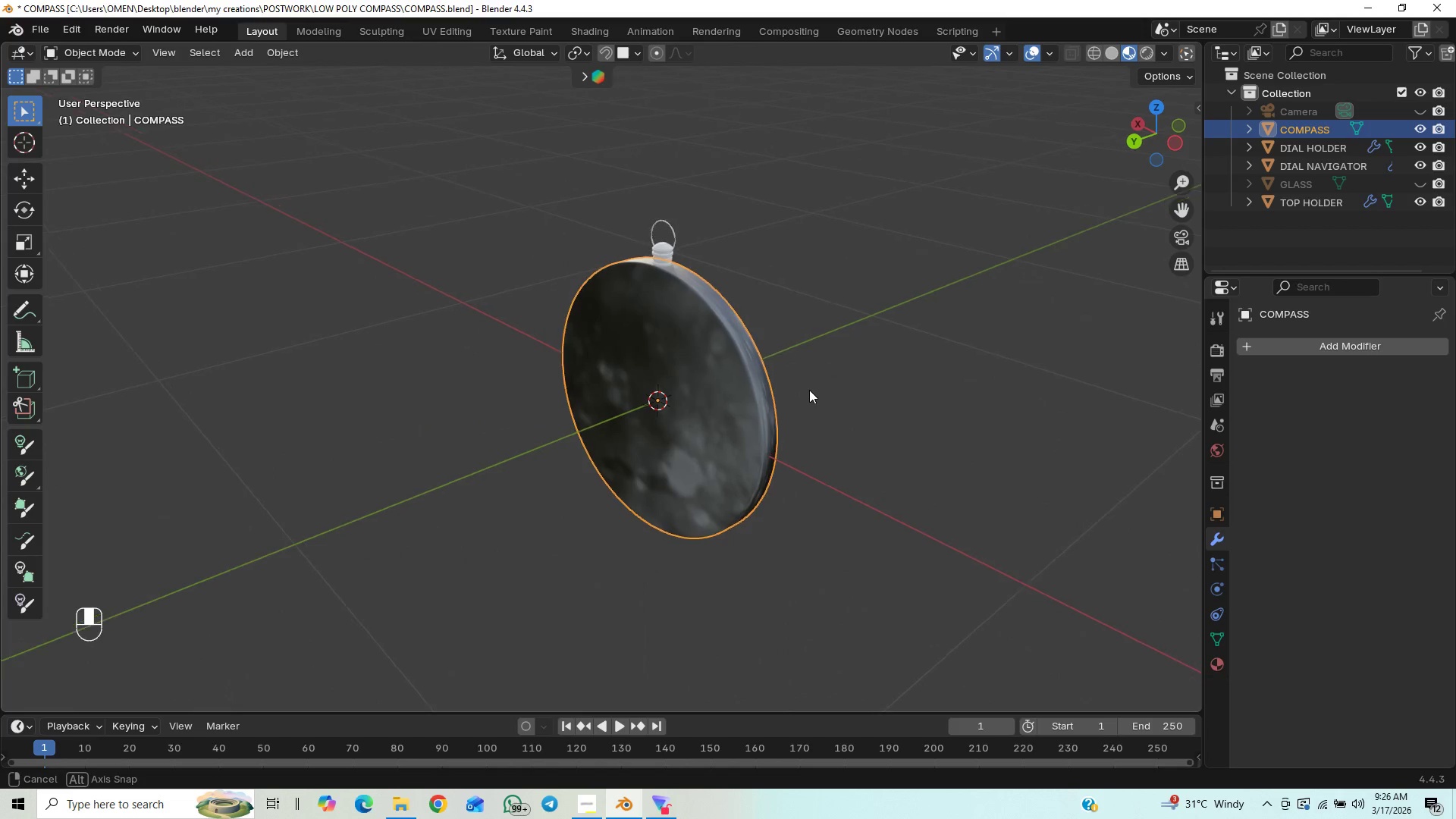 
scroll: coordinate [705, 404], scroll_direction: up, amount: 2.0
 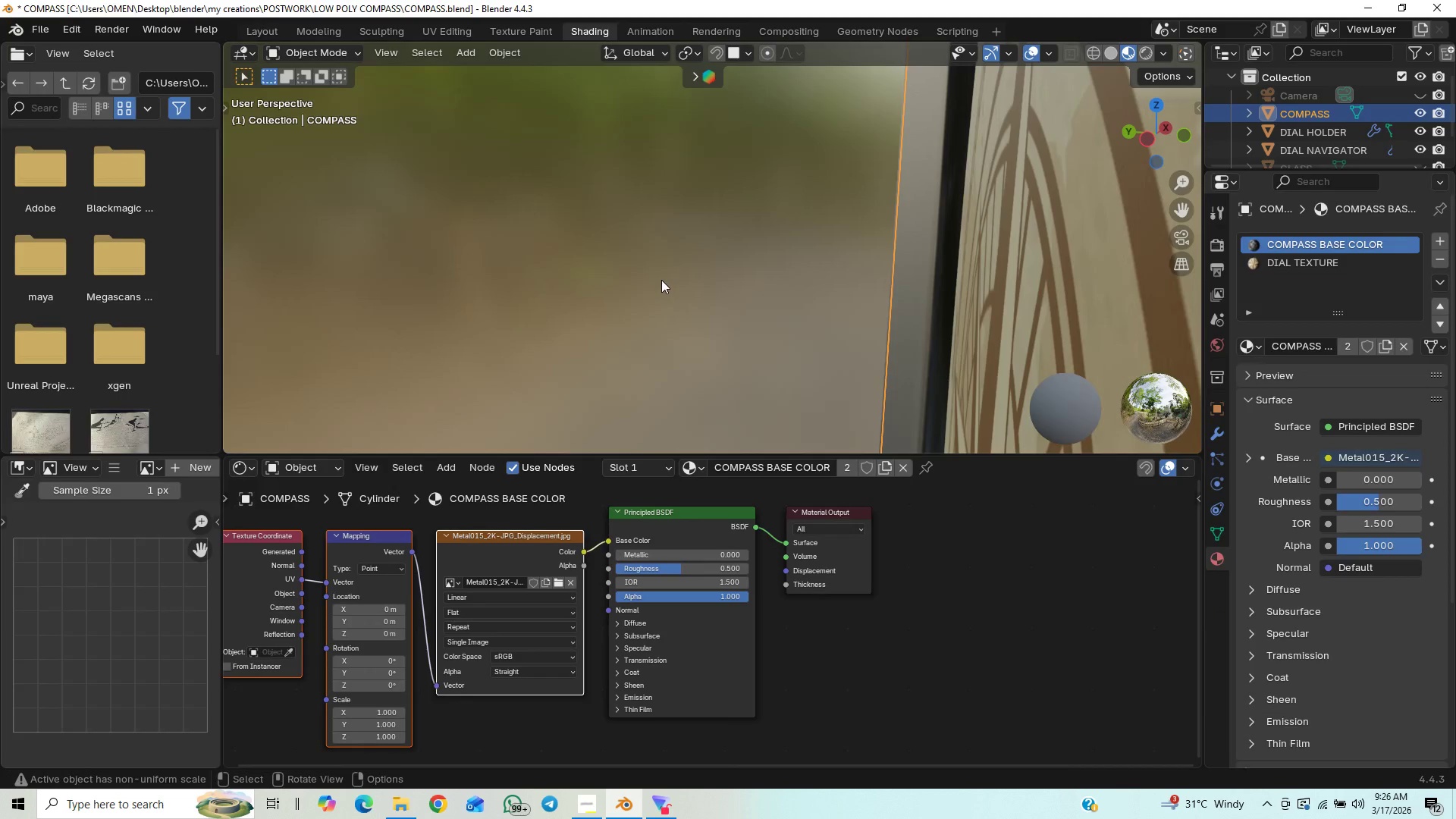 
mouse_move([548, 563])
 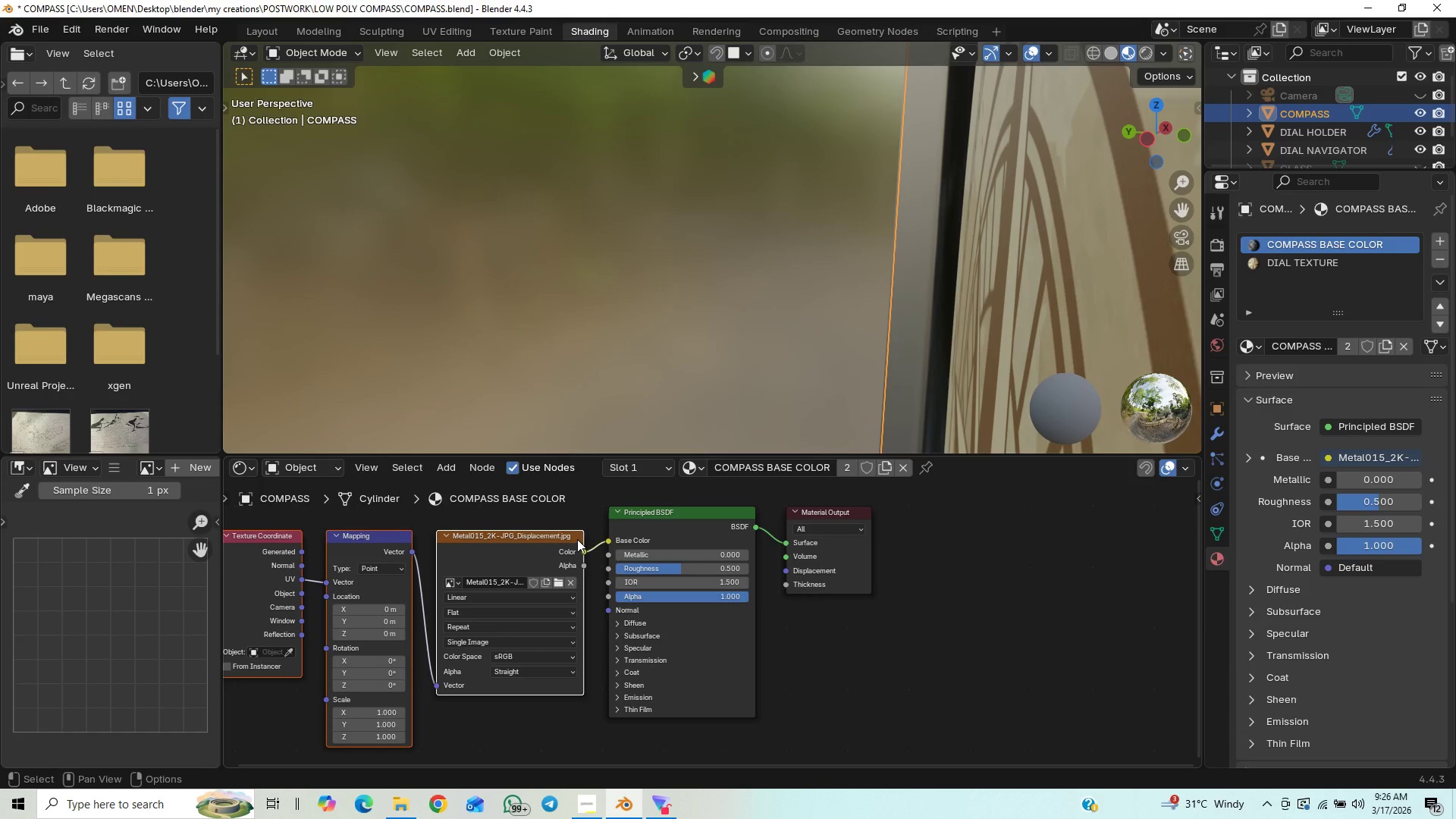 
scroll: coordinate [562, 628], scroll_direction: down, amount: 4.0
 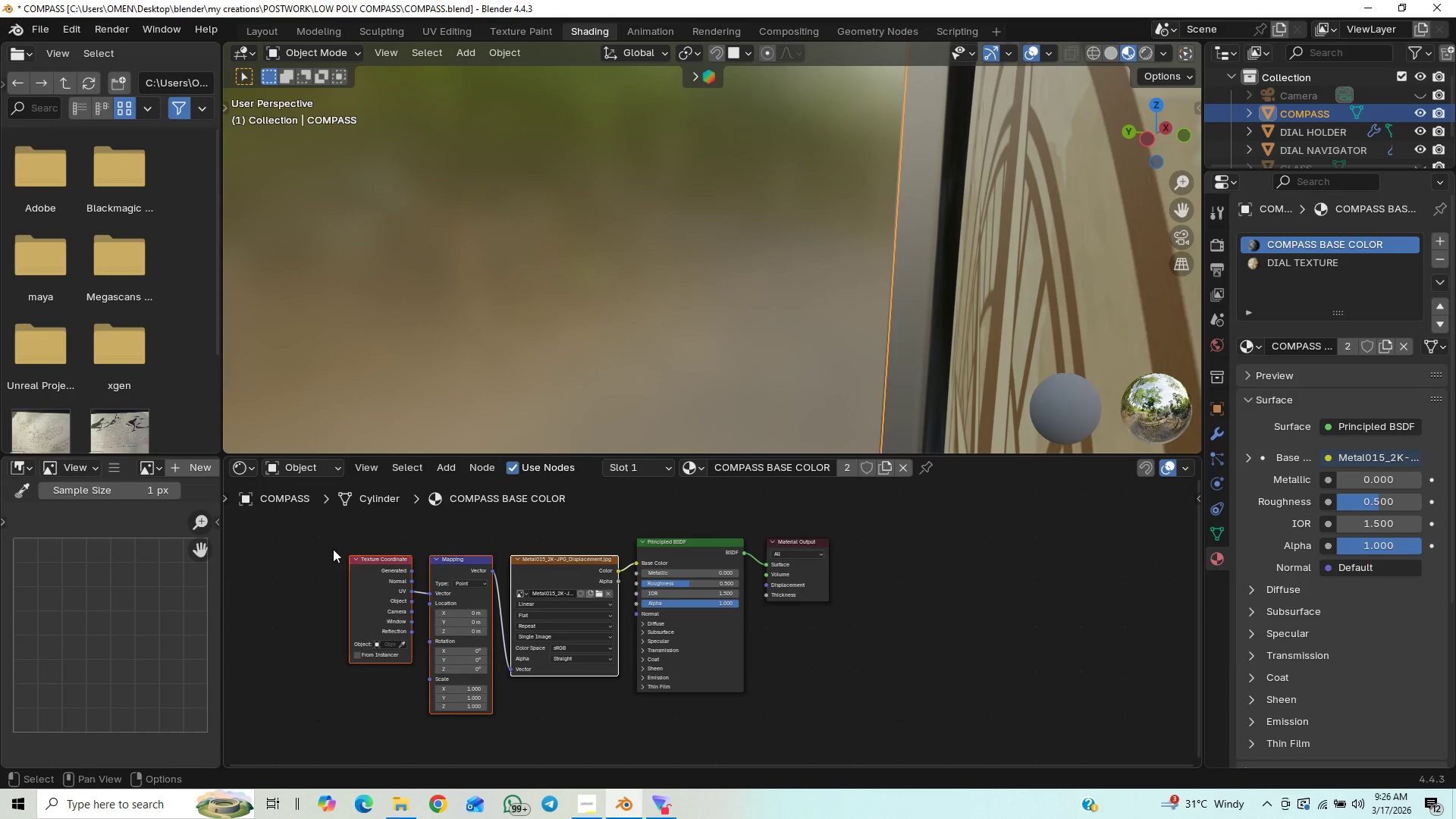 
left_click_drag(start_coordinate=[317, 548], to_coordinate=[559, 667])
 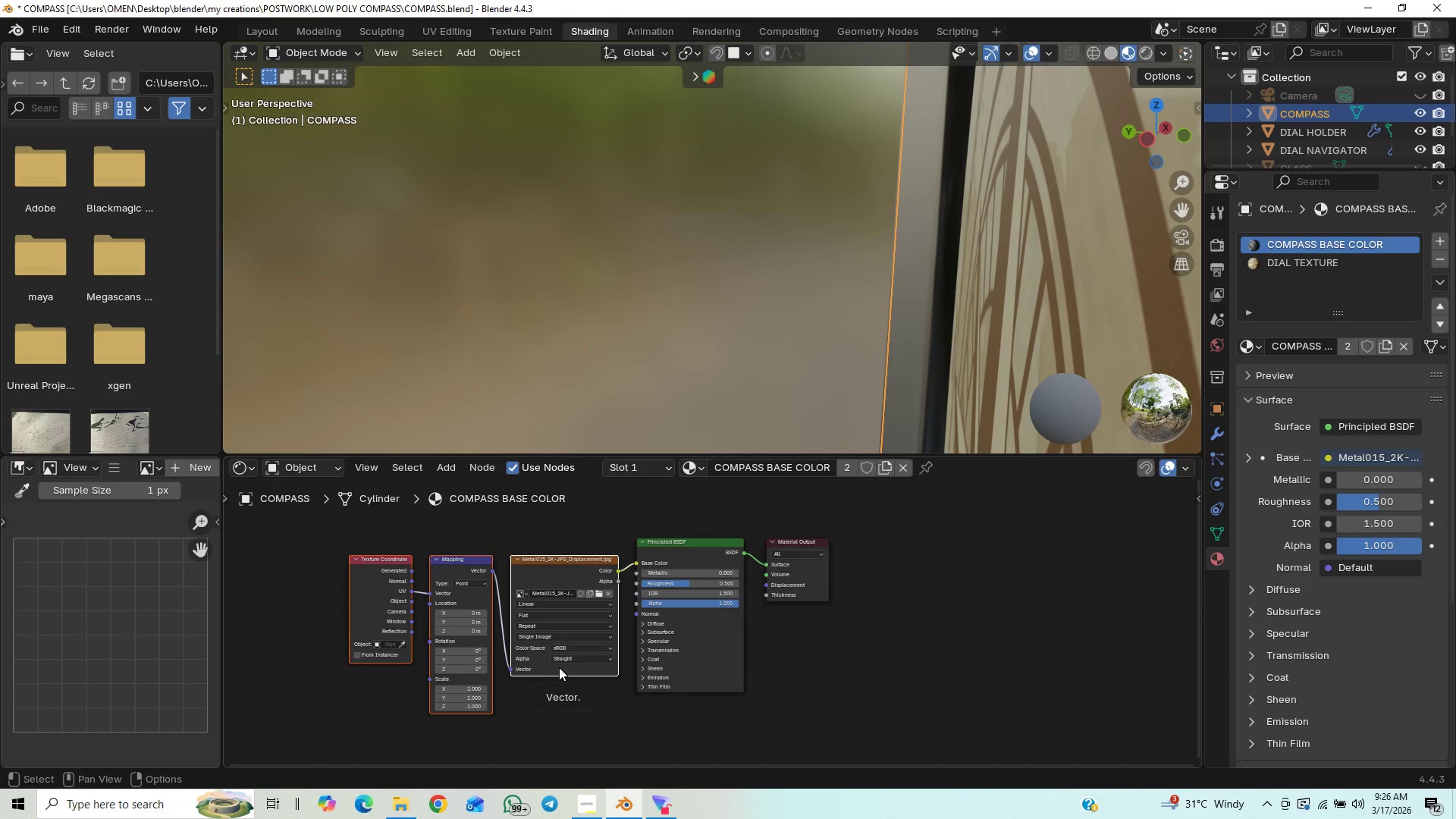 
key(Delete)
 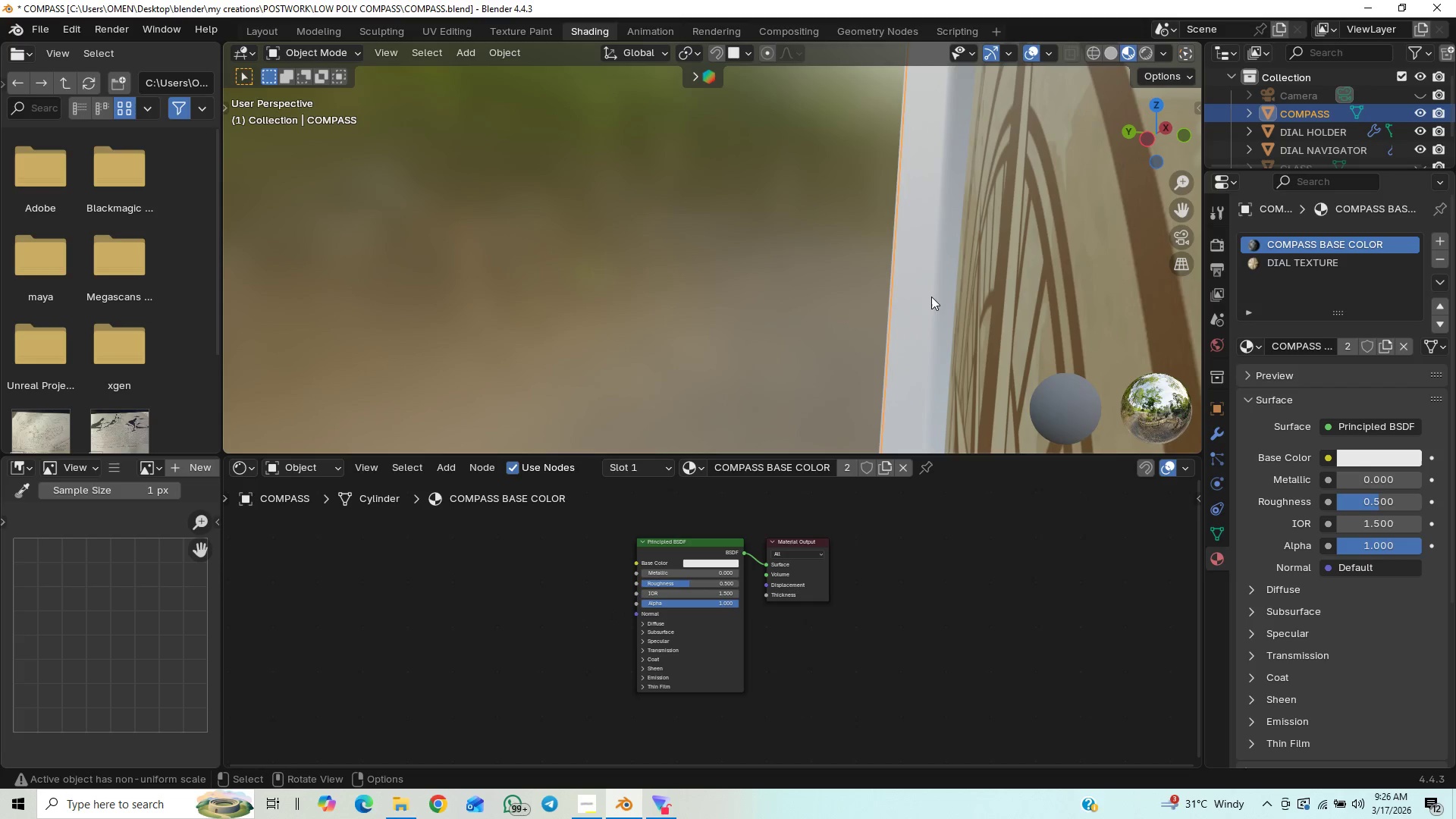 
scroll: coordinate [799, 321], scroll_direction: down, amount: 14.0
 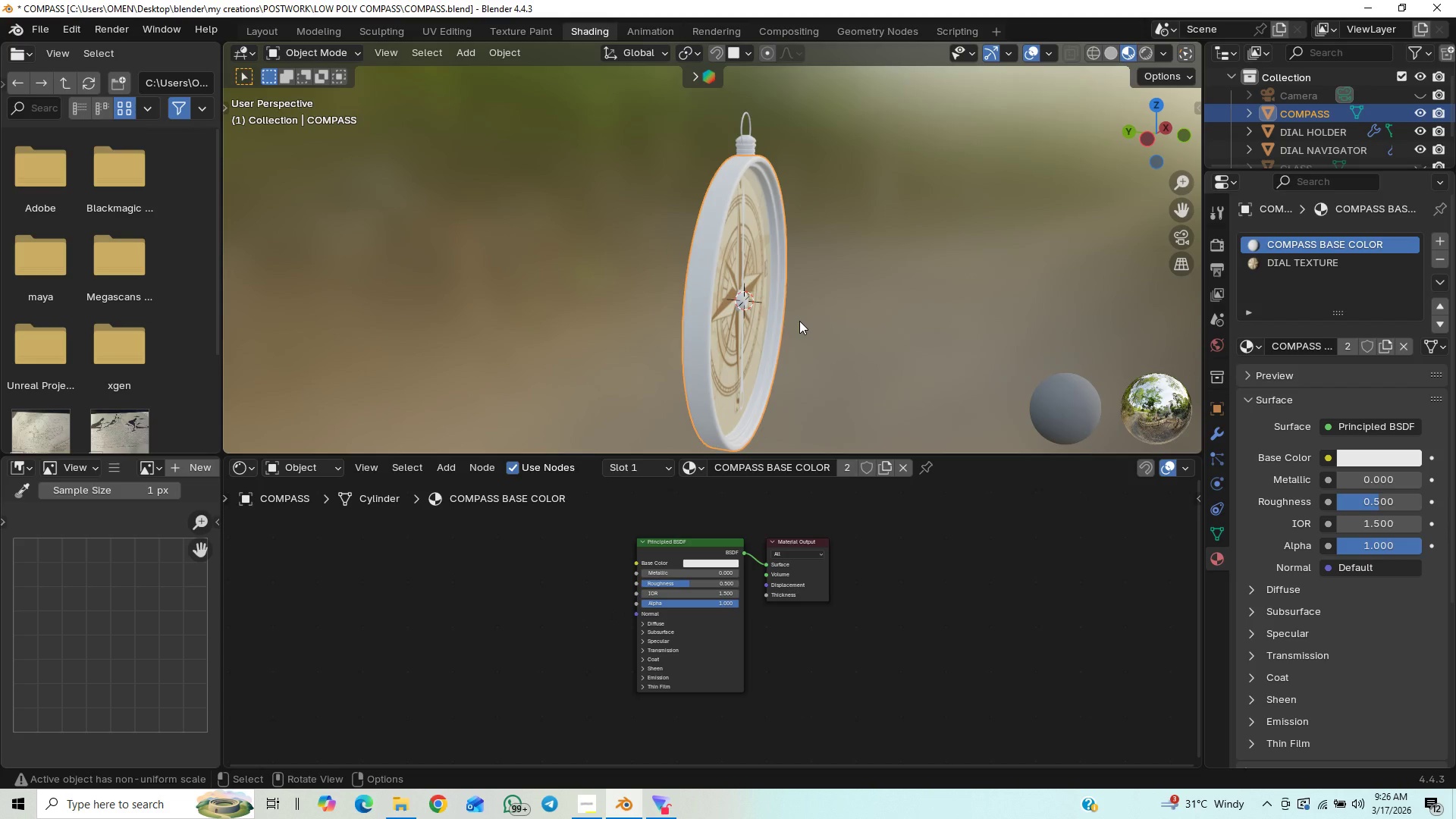 
hold_key(key=ShiftLeft, duration=1.41)
 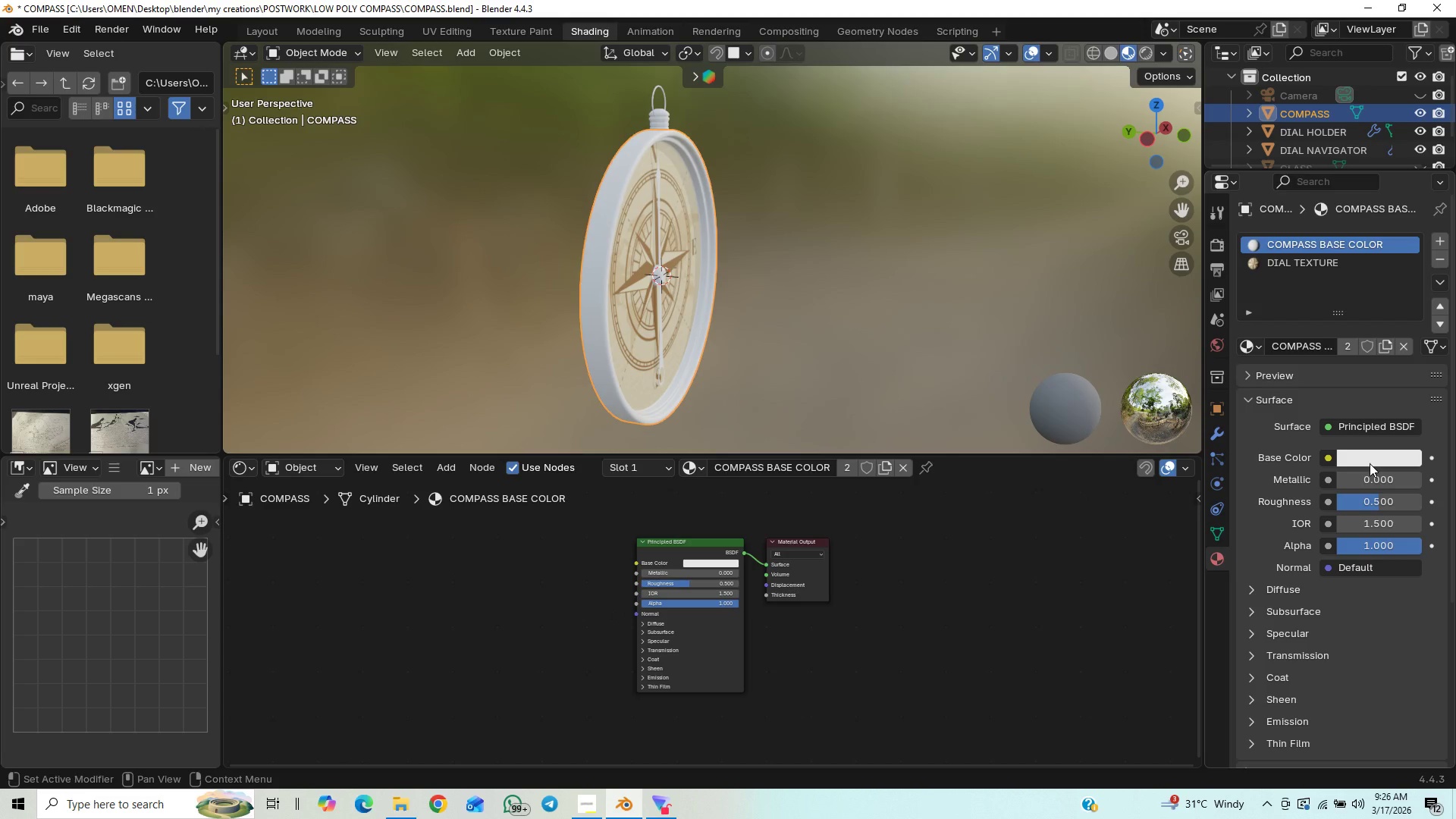 
left_click([1370, 460])
 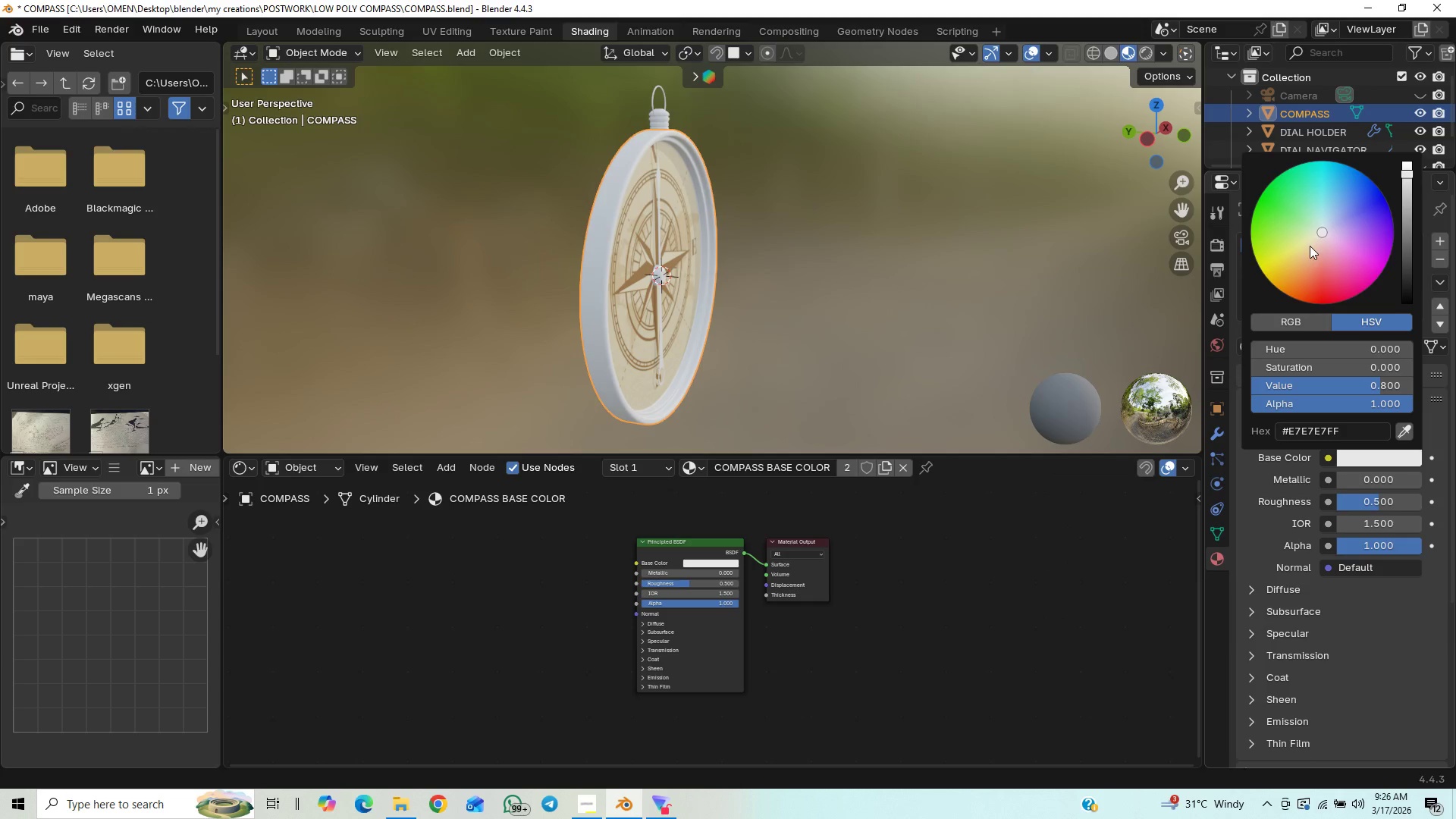 
left_click_drag(start_coordinate=[1307, 231], to_coordinate=[1288, 271])
 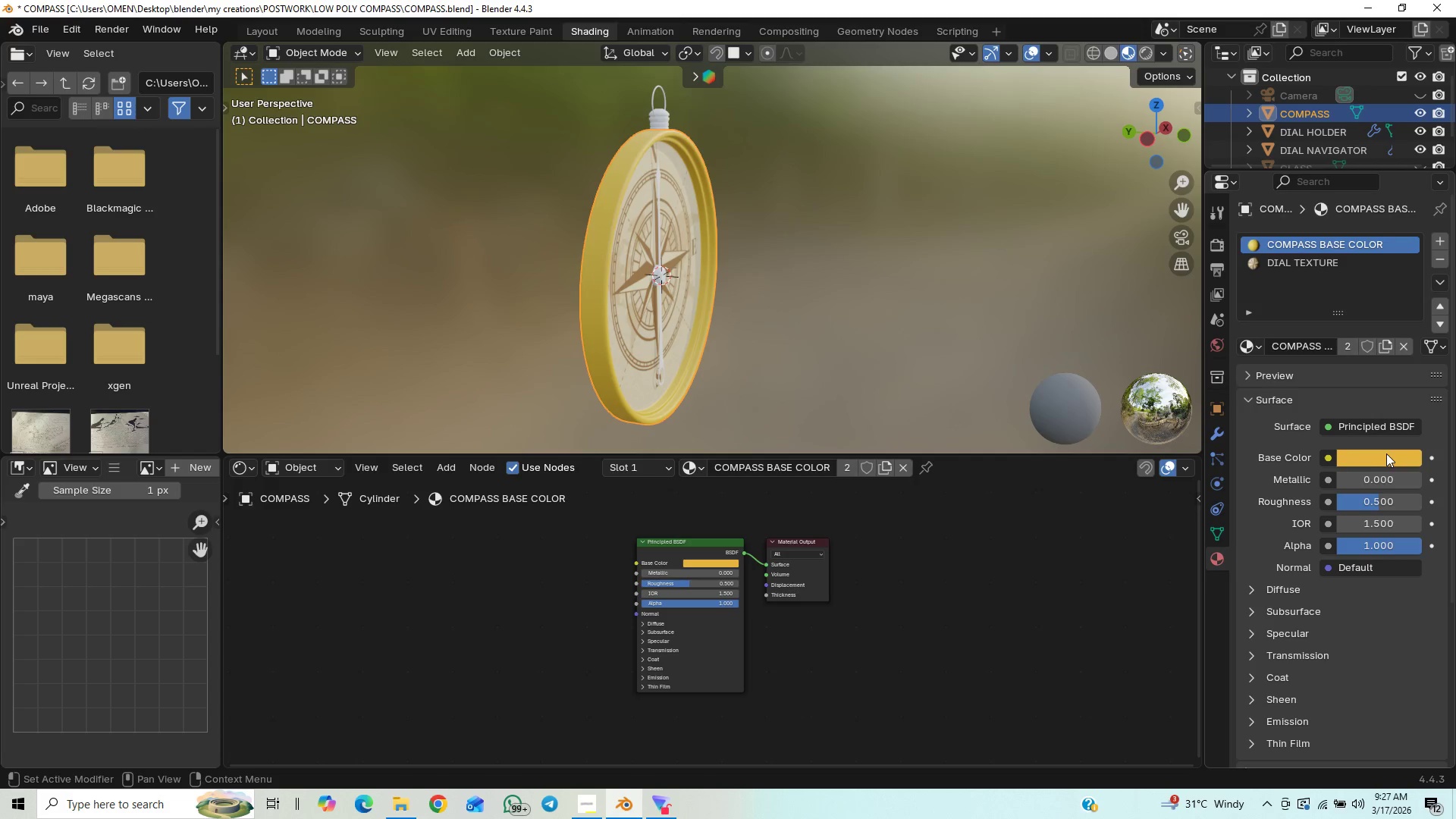 
left_click_drag(start_coordinate=[1367, 482], to_coordinate=[341, 437])
 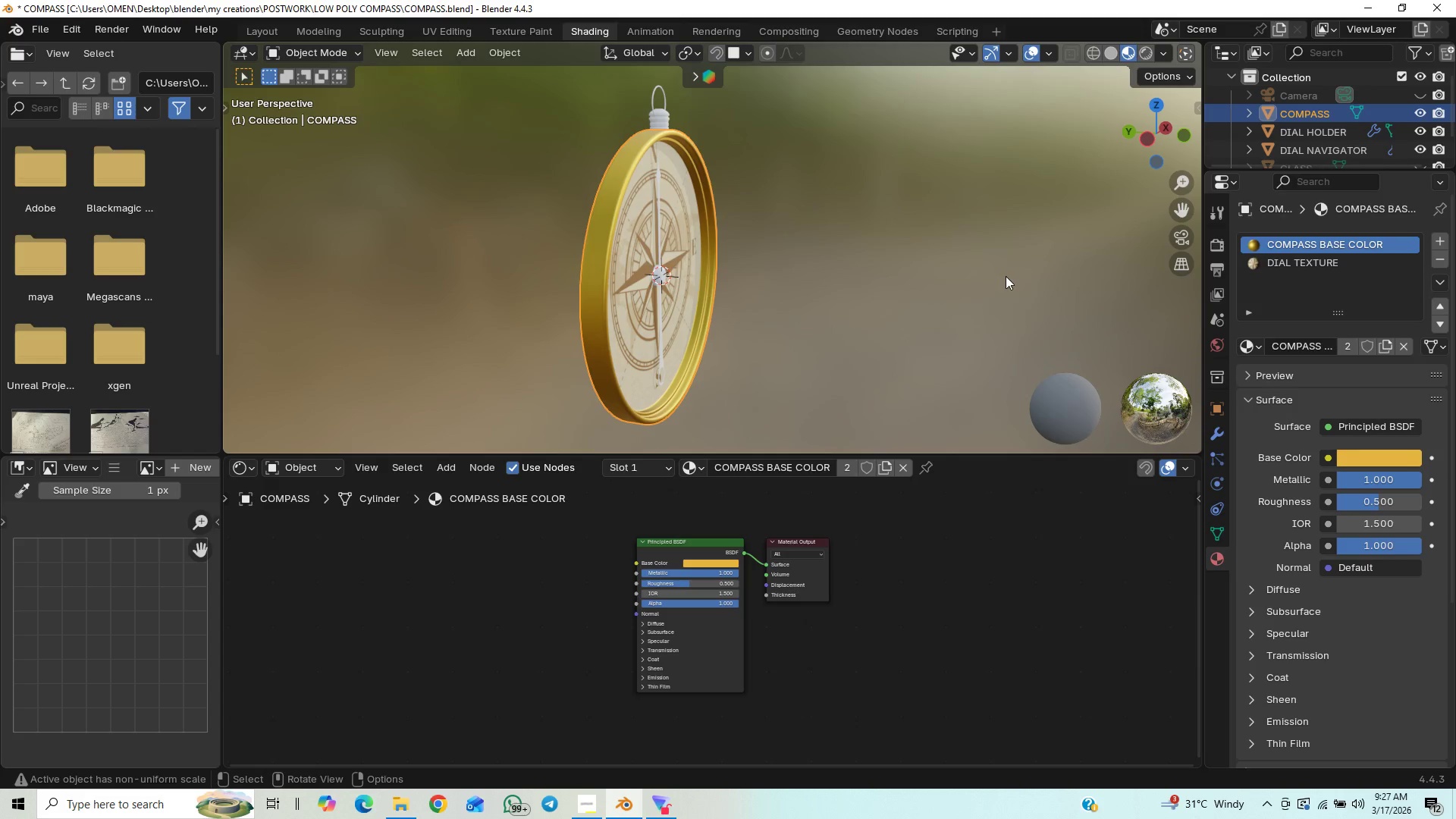 
key(Control+S)
 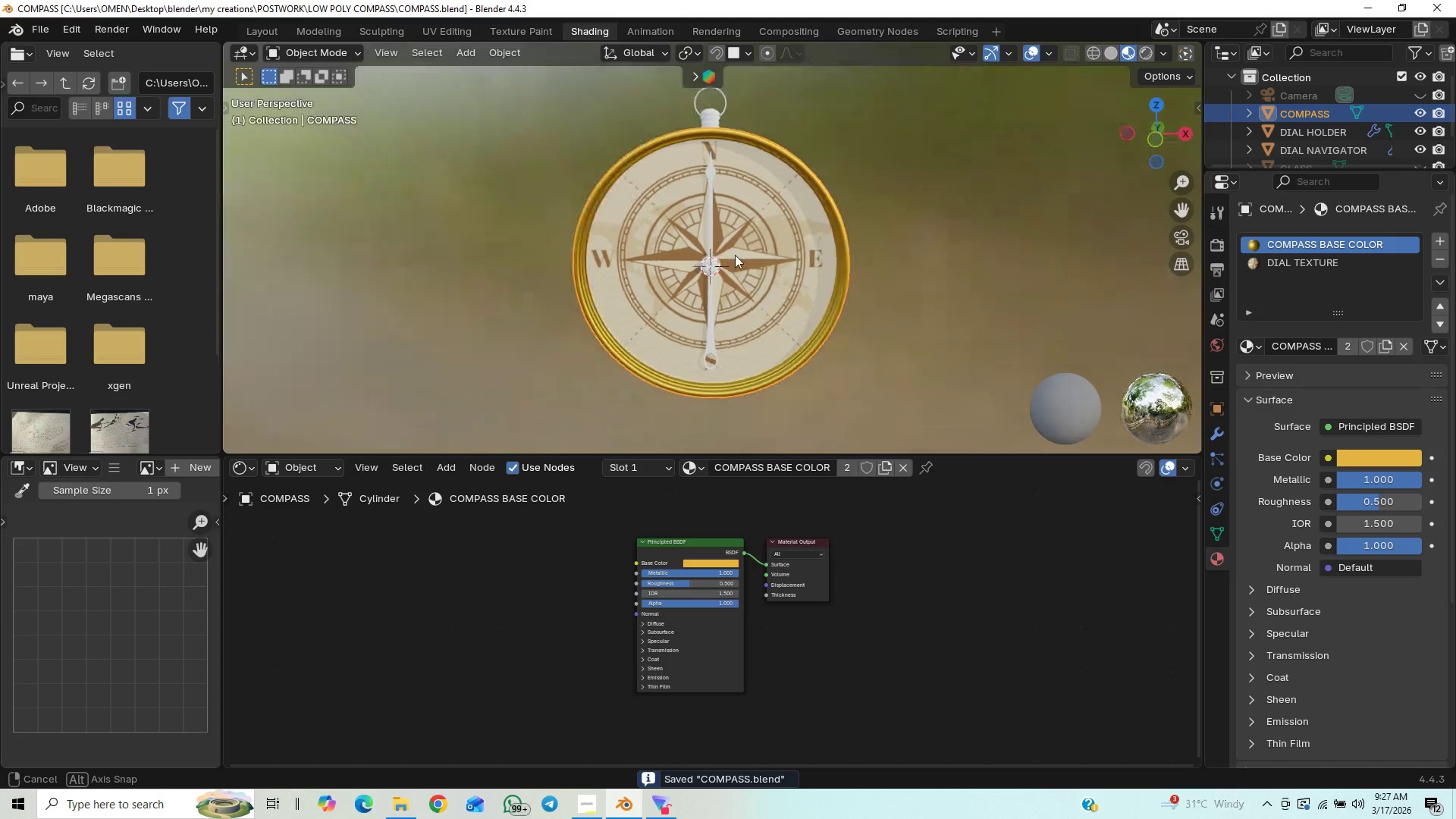 
scroll: coordinate [615, 296], scroll_direction: up, amount: 1.0
 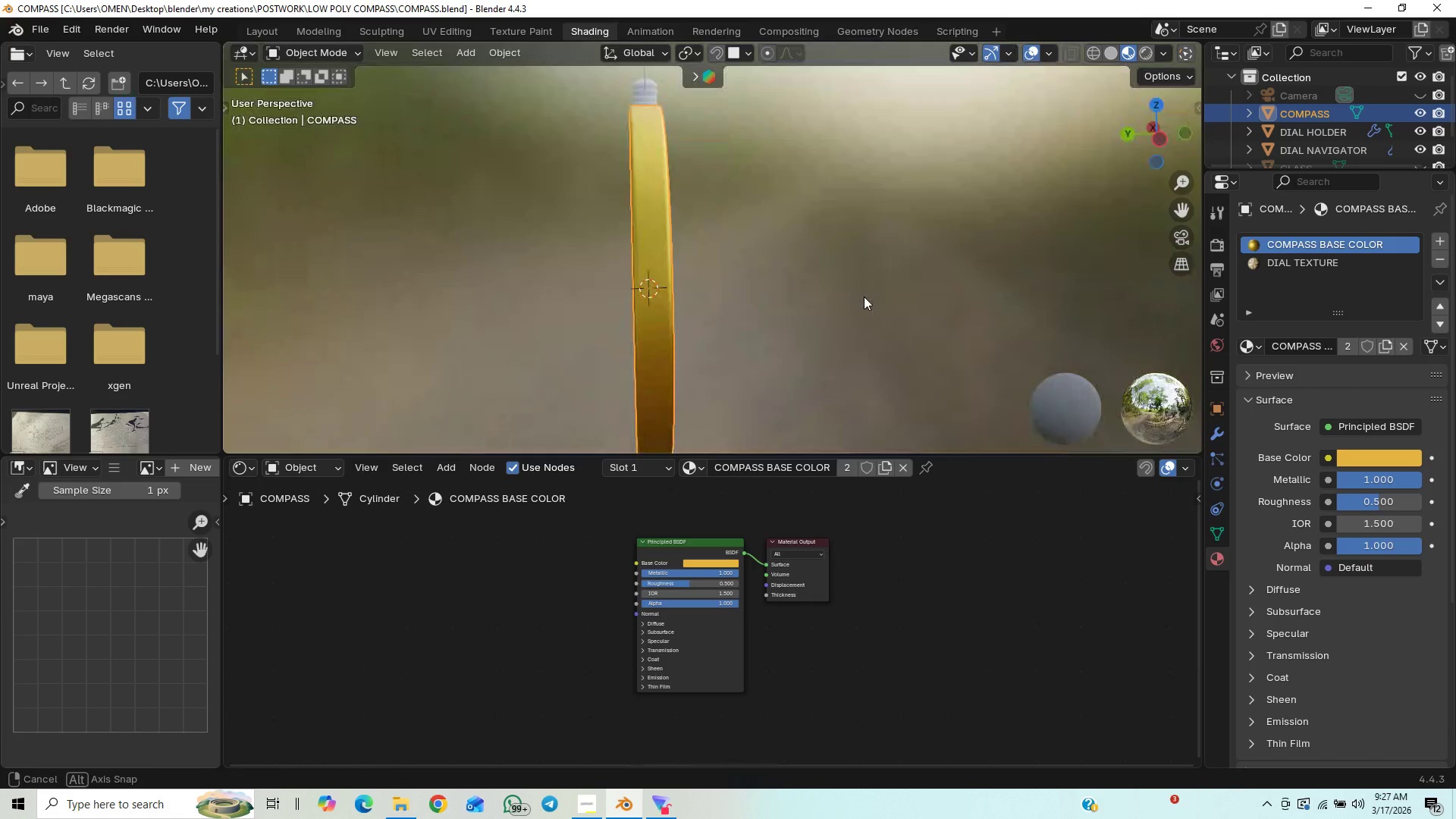 
scroll: coordinate [866, 297], scroll_direction: down, amount: 6.0
 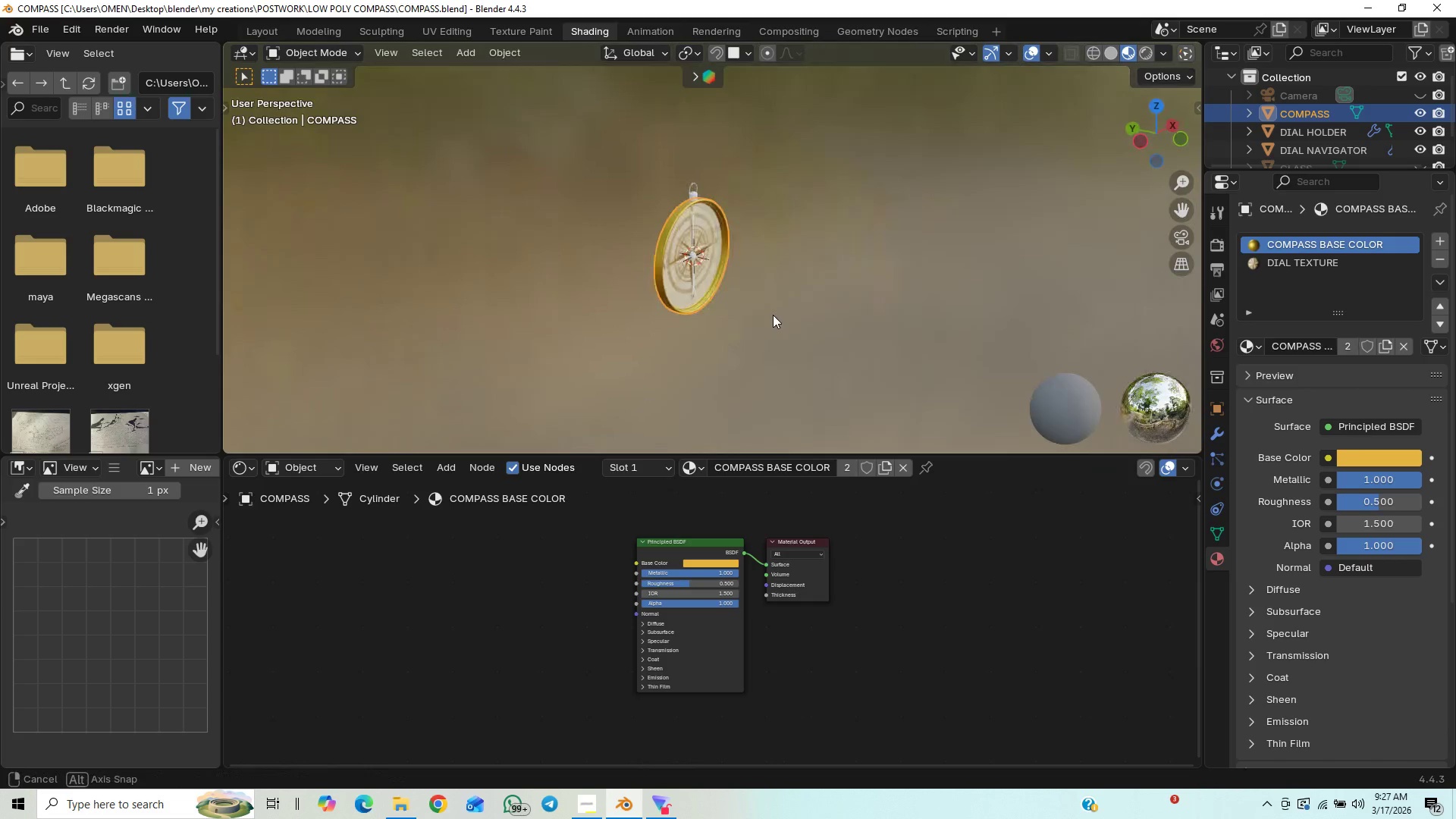 
scroll: coordinate [776, 312], scroll_direction: up, amount: 4.0
 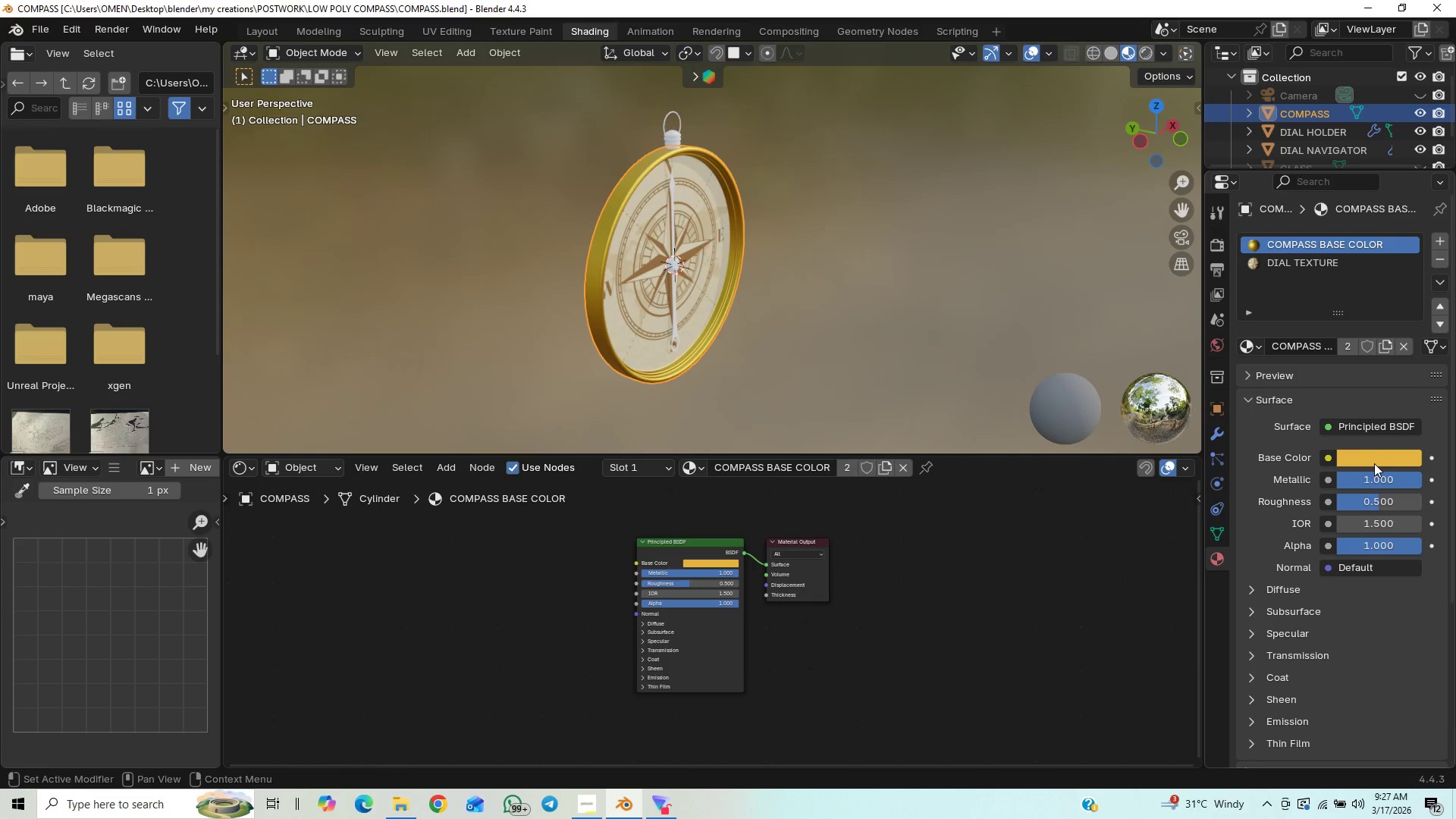 
left_click([1374, 463])
 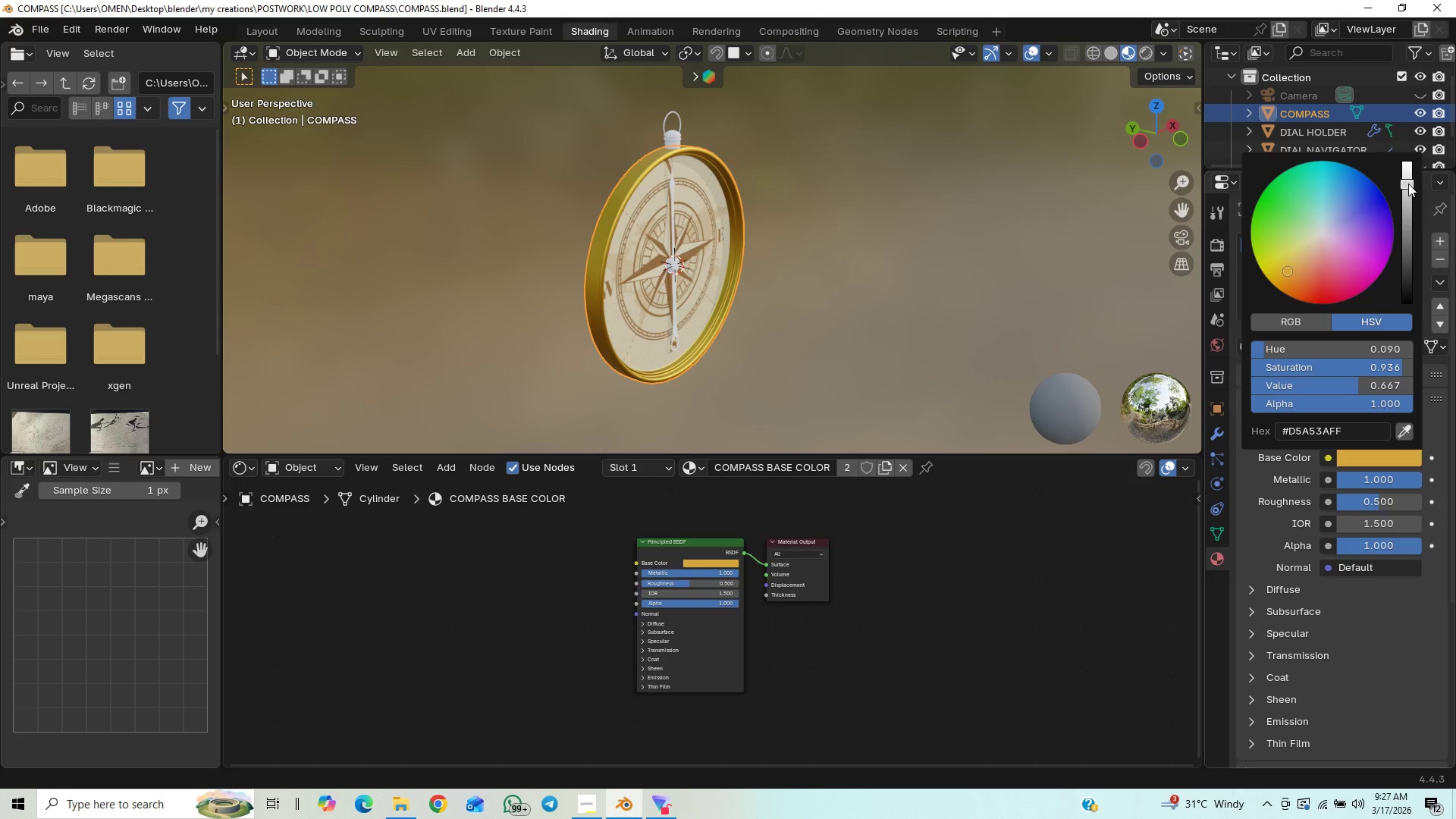 
wait(6.12)
 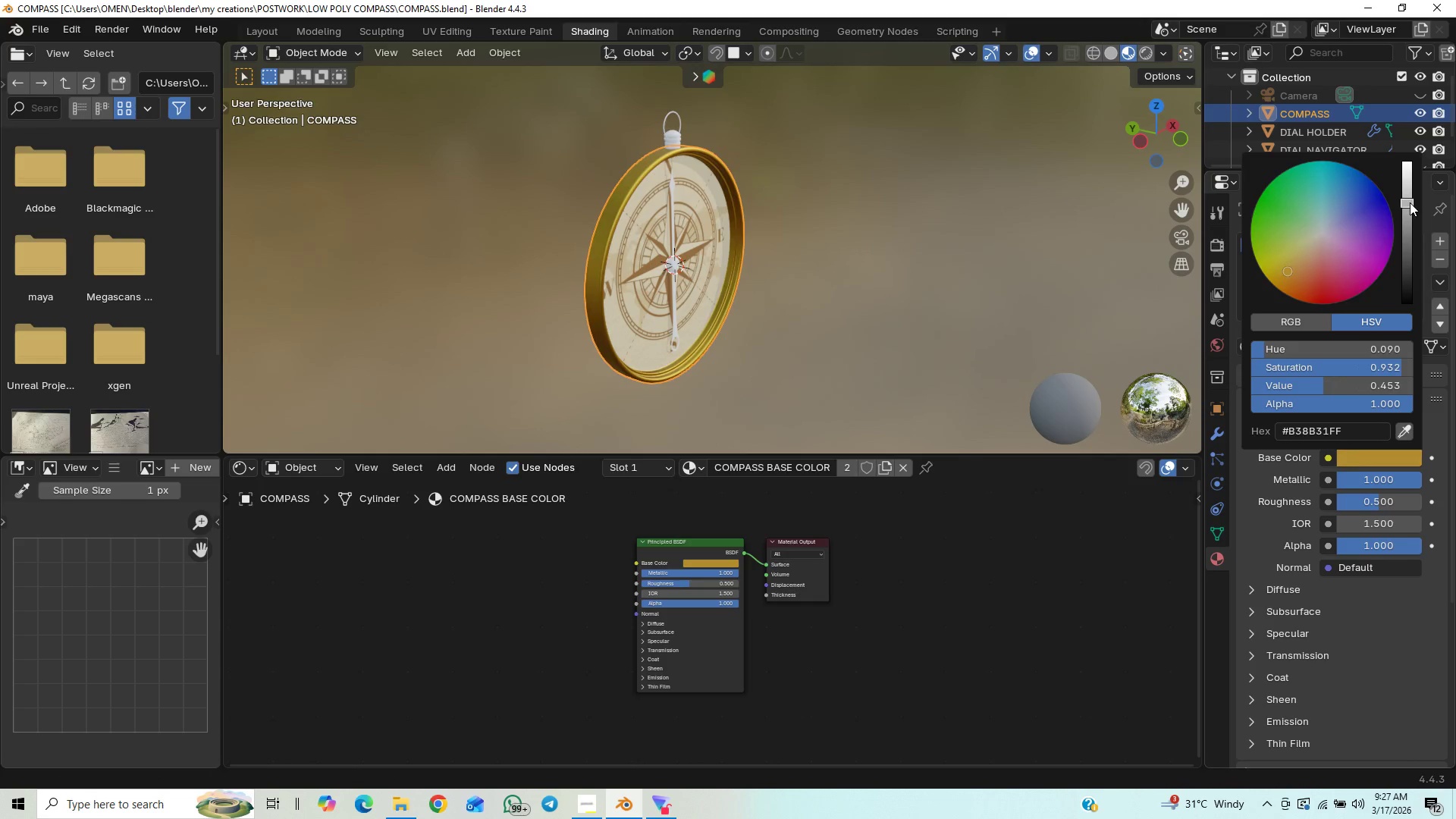 
scroll: coordinate [872, 281], scroll_direction: up, amount: 4.0
 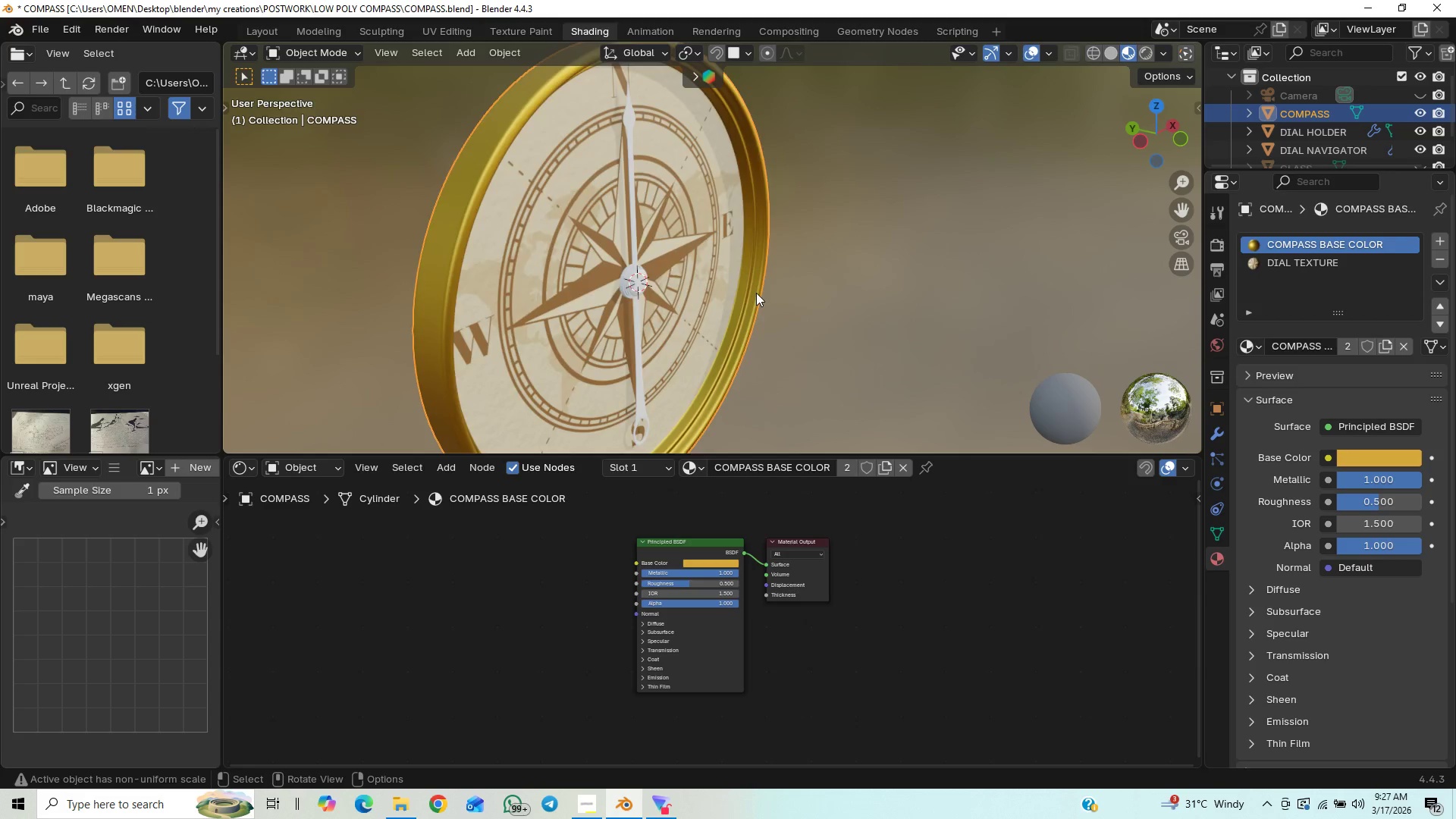 
scroll: coordinate [754, 292], scroll_direction: down, amount: 5.0
 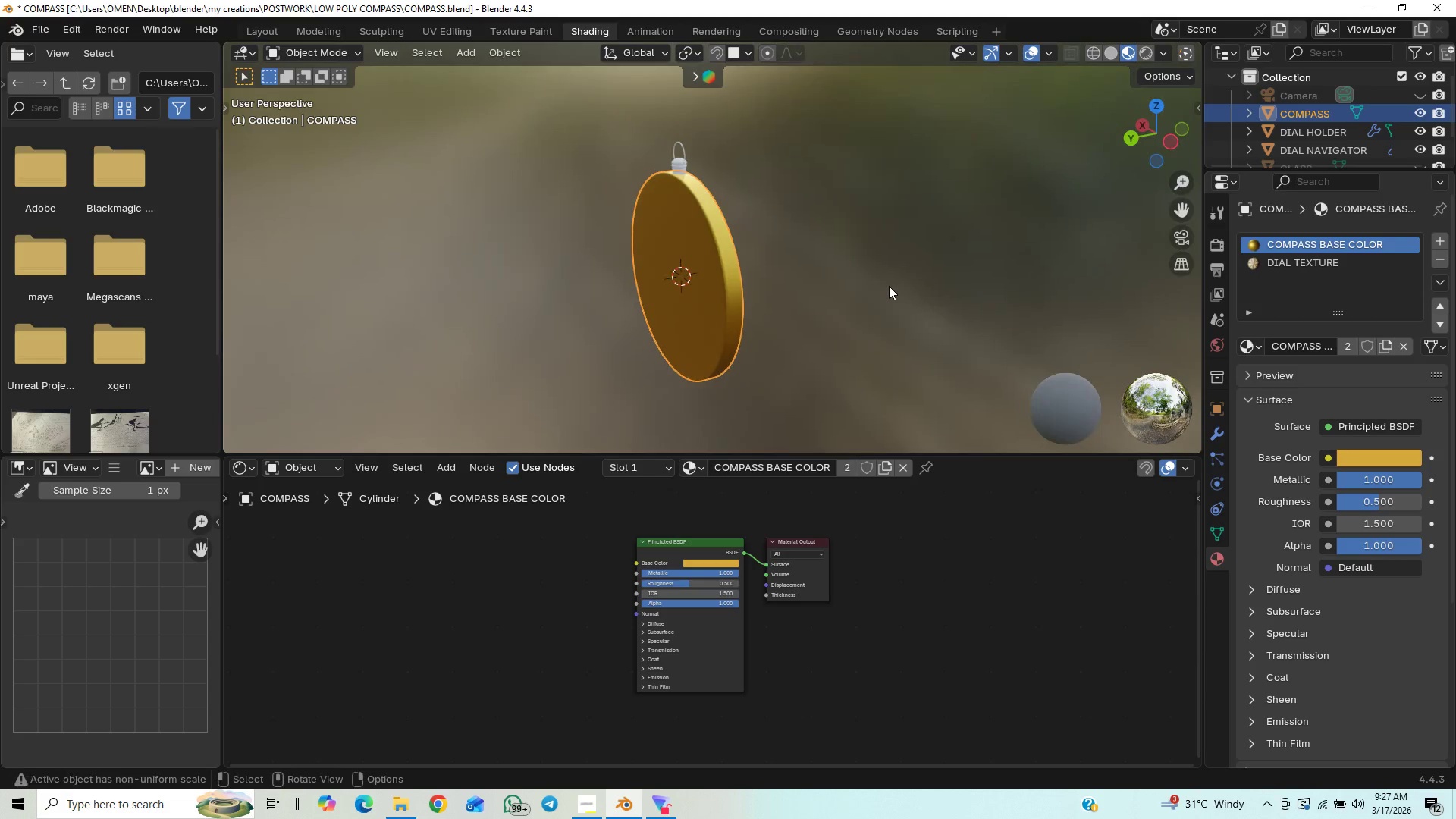 
scroll: coordinate [889, 286], scroll_direction: up, amount: 7.0
 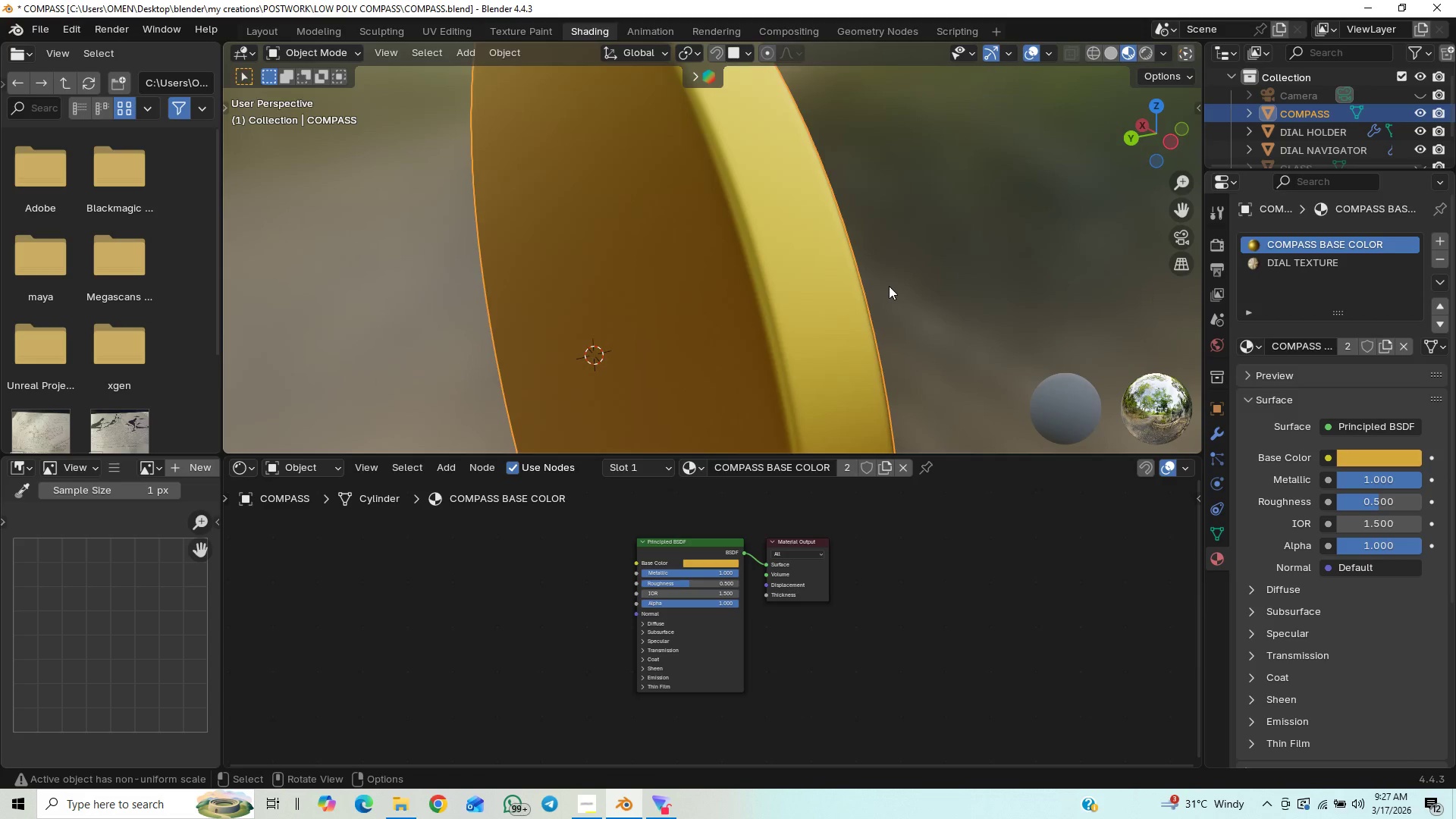 
scroll: coordinate [889, 285], scroll_direction: down, amount: 3.0
 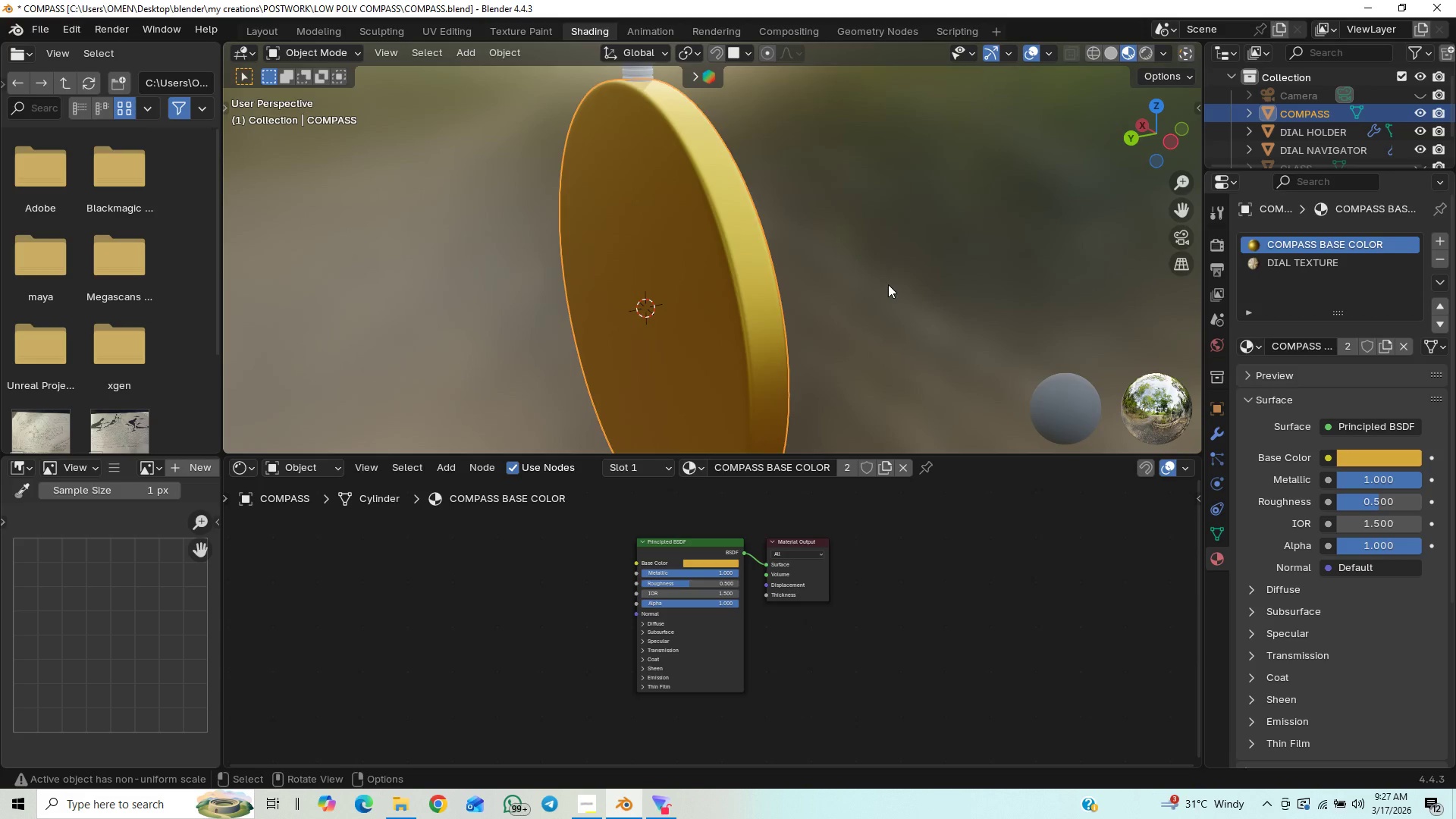 
key(Control+Z)
 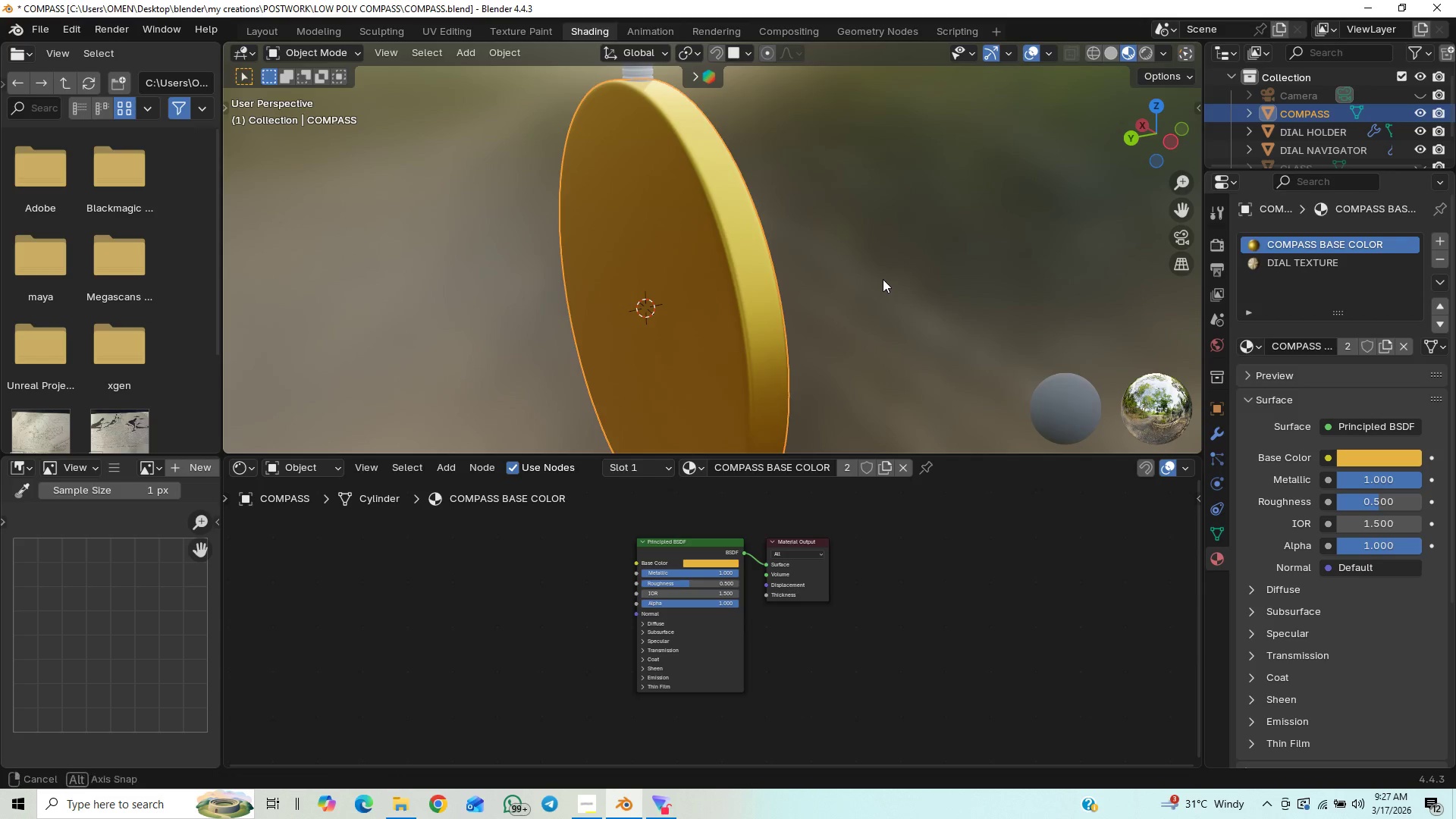 
scroll: coordinate [772, 278], scroll_direction: up, amount: 5.0
 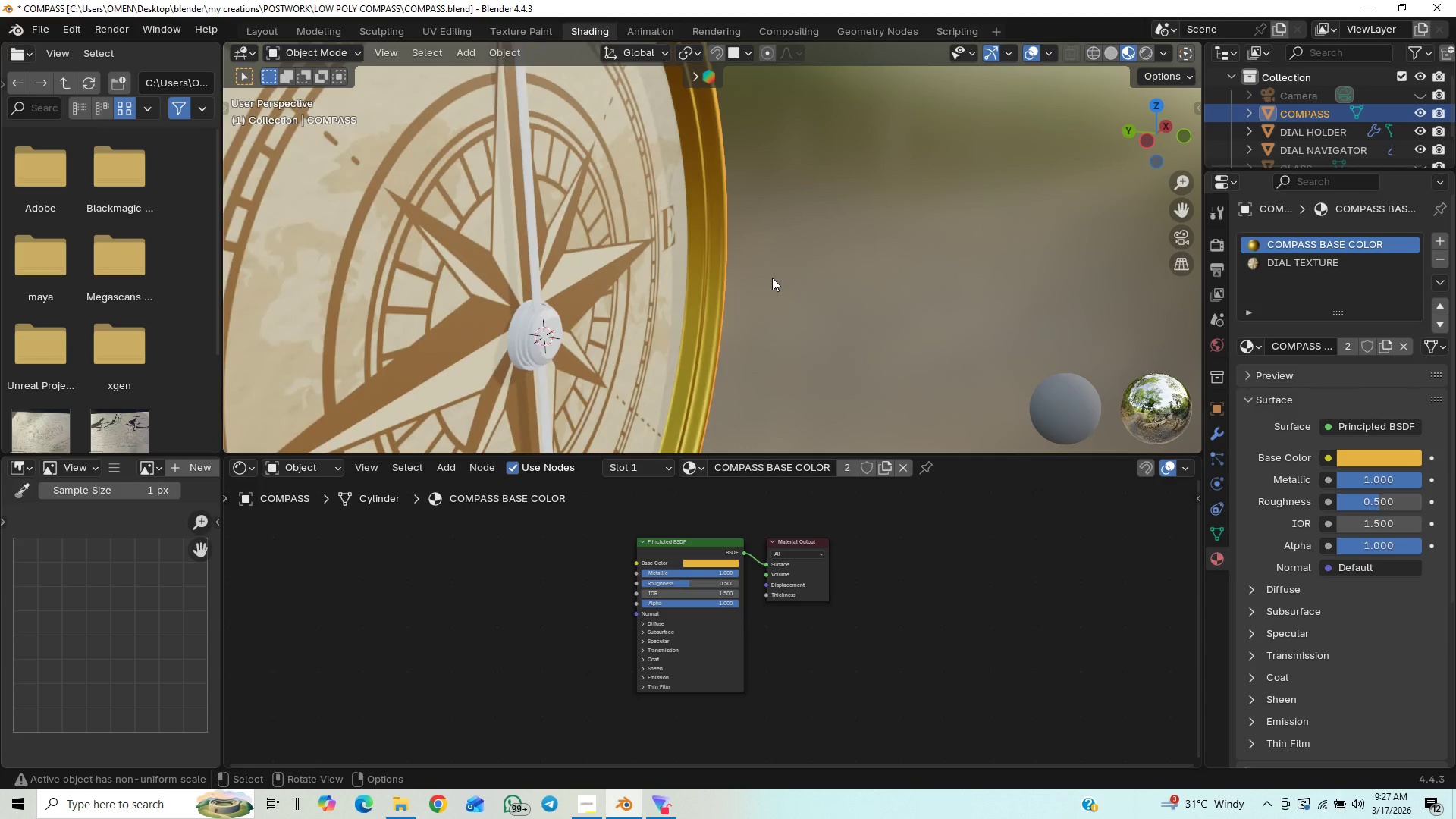 
scroll: coordinate [772, 278], scroll_direction: down, amount: 4.0
 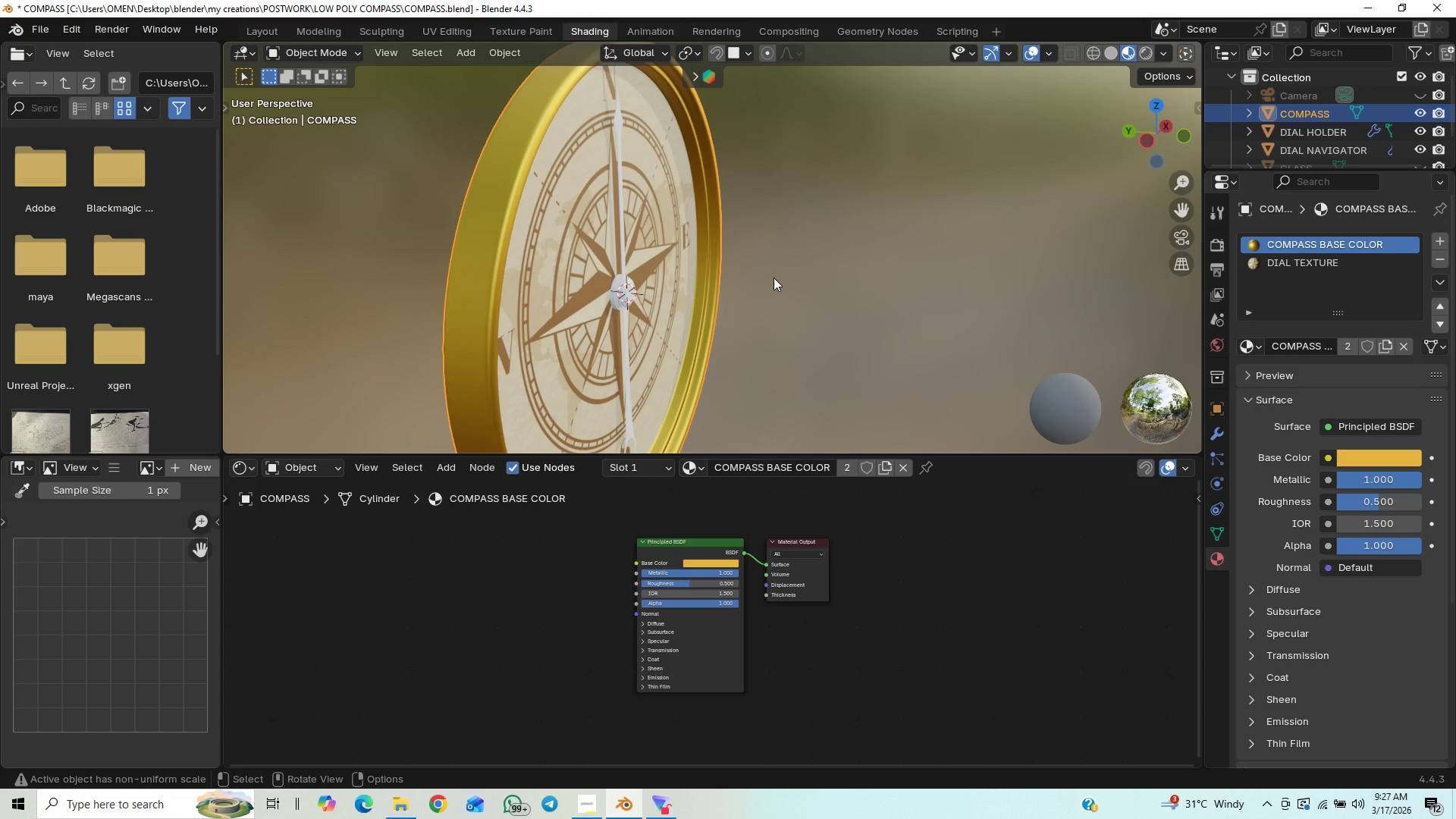 
key(Control+S)
 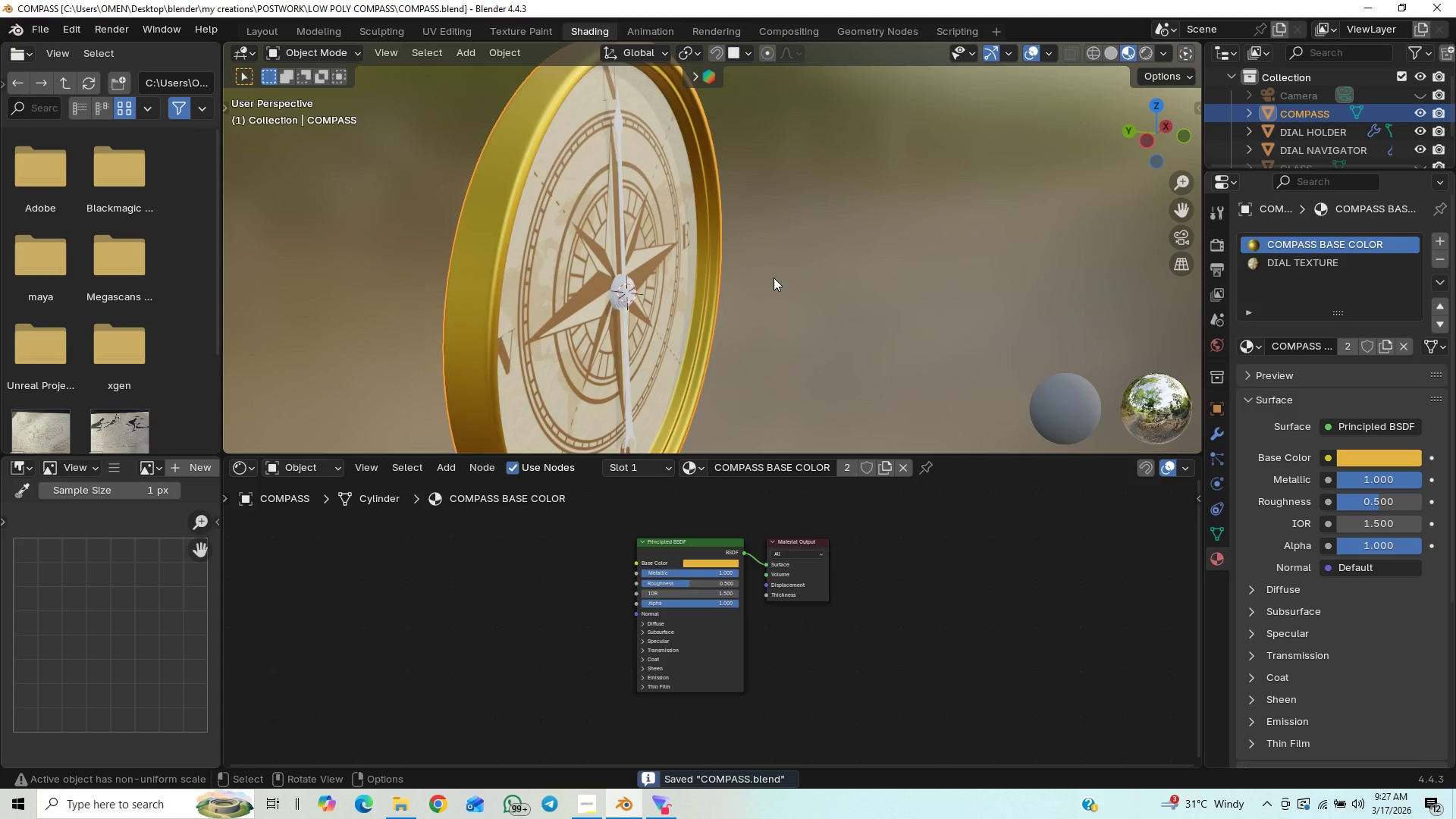 
scroll: coordinate [774, 278], scroll_direction: down, amount: 1.0
 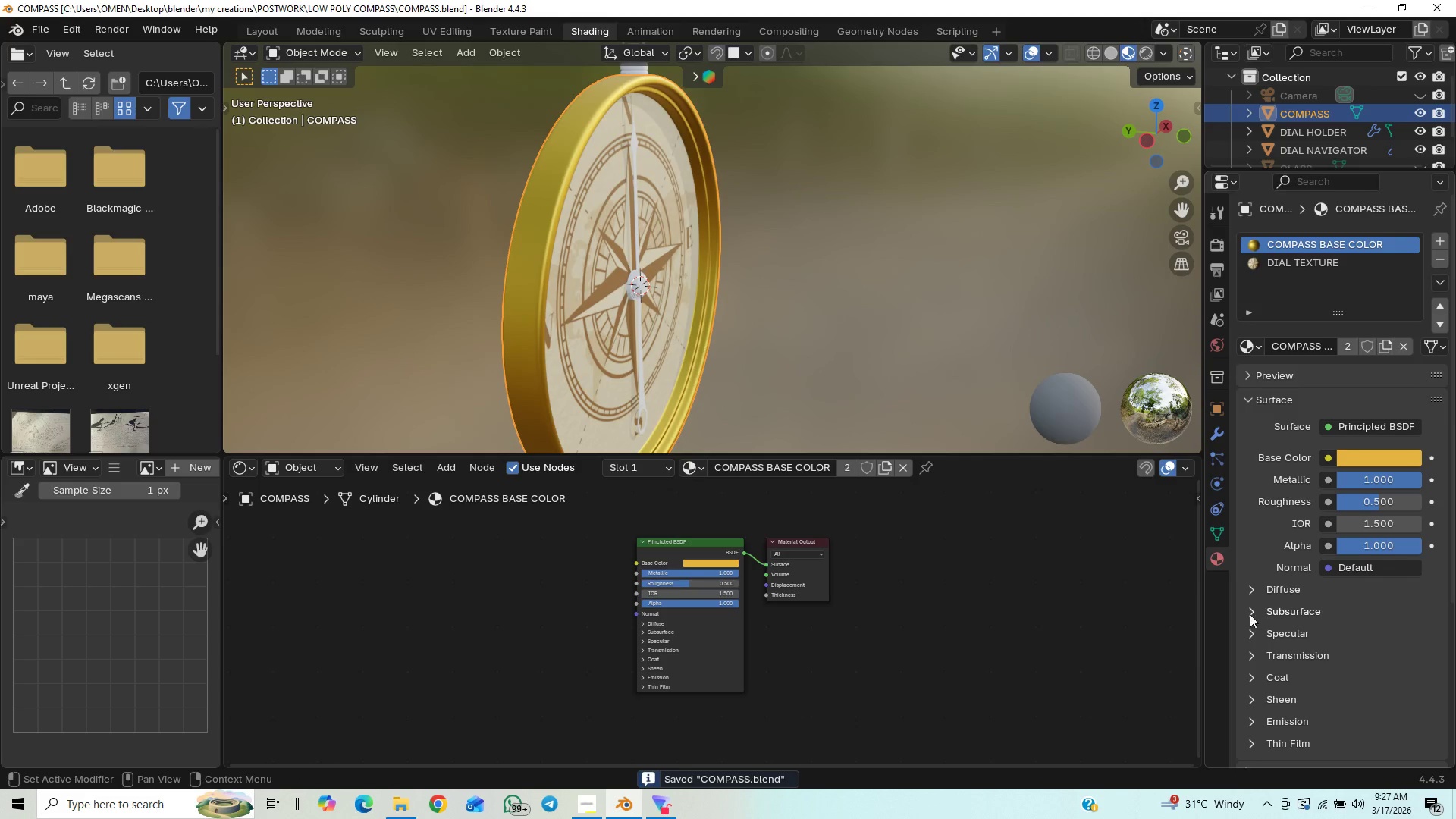 
left_click([1255, 634])
 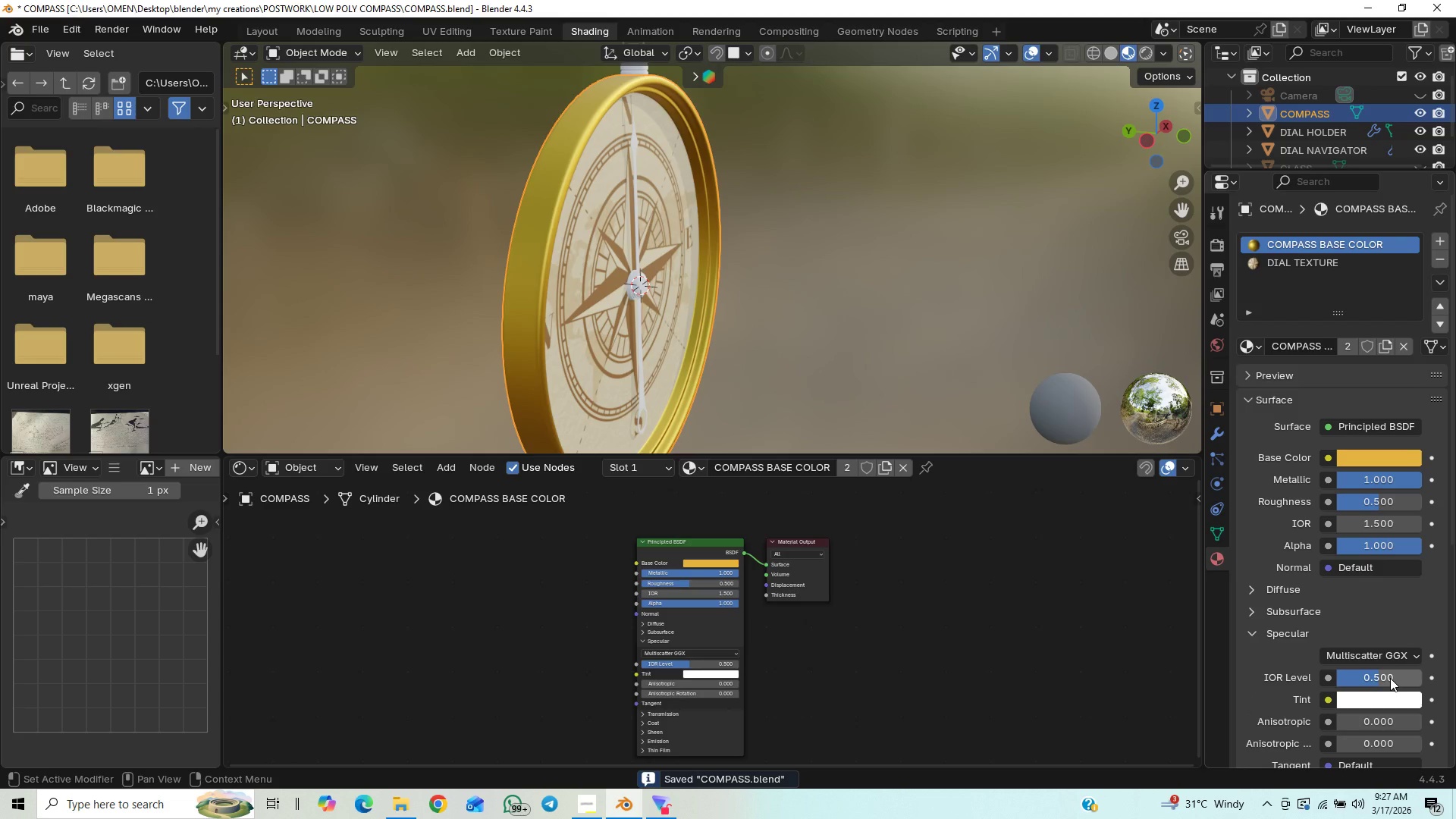 
left_click_drag(start_coordinate=[1390, 679], to_coordinate=[225, 271])
 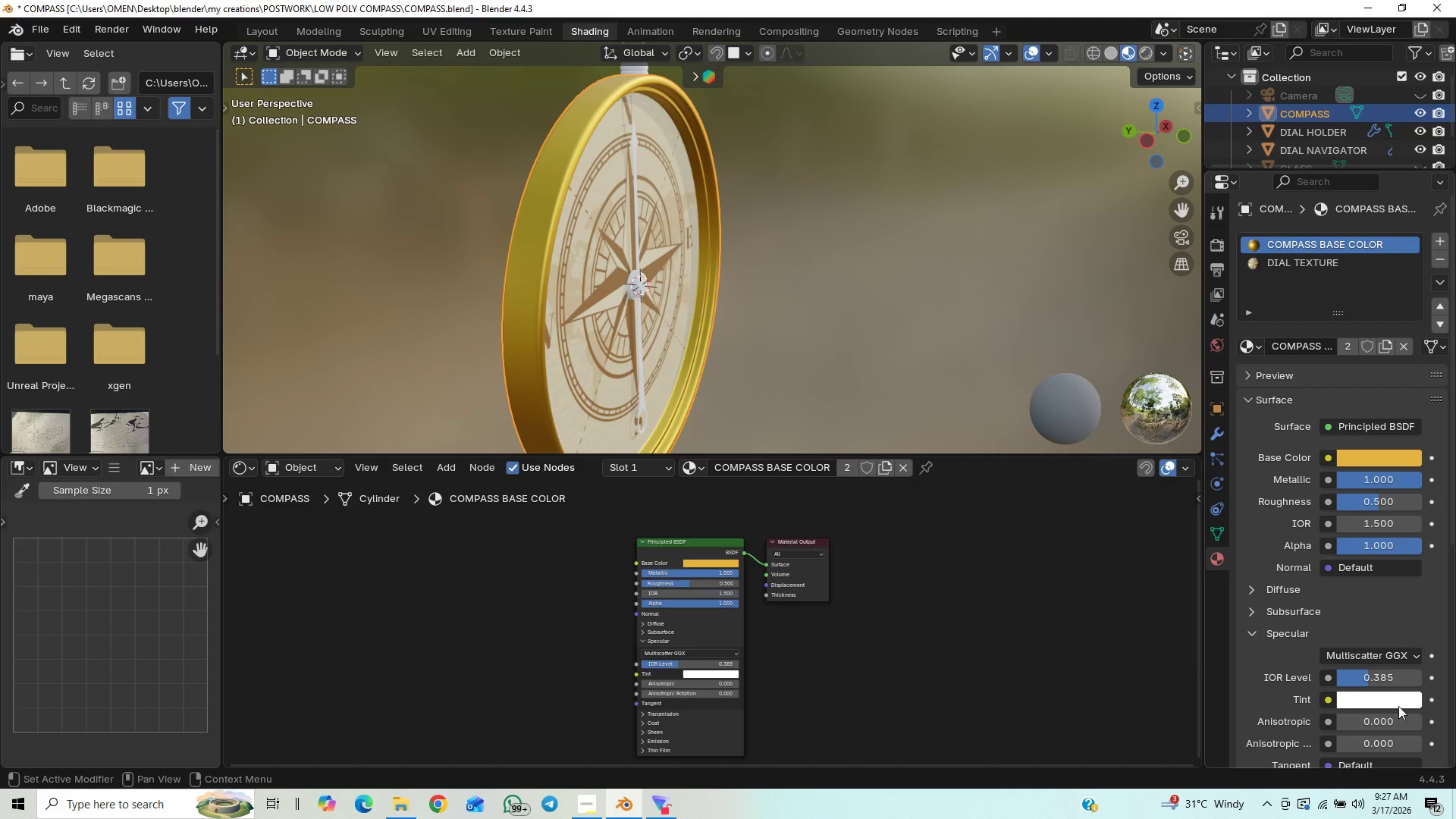 
left_click([1392, 700])
 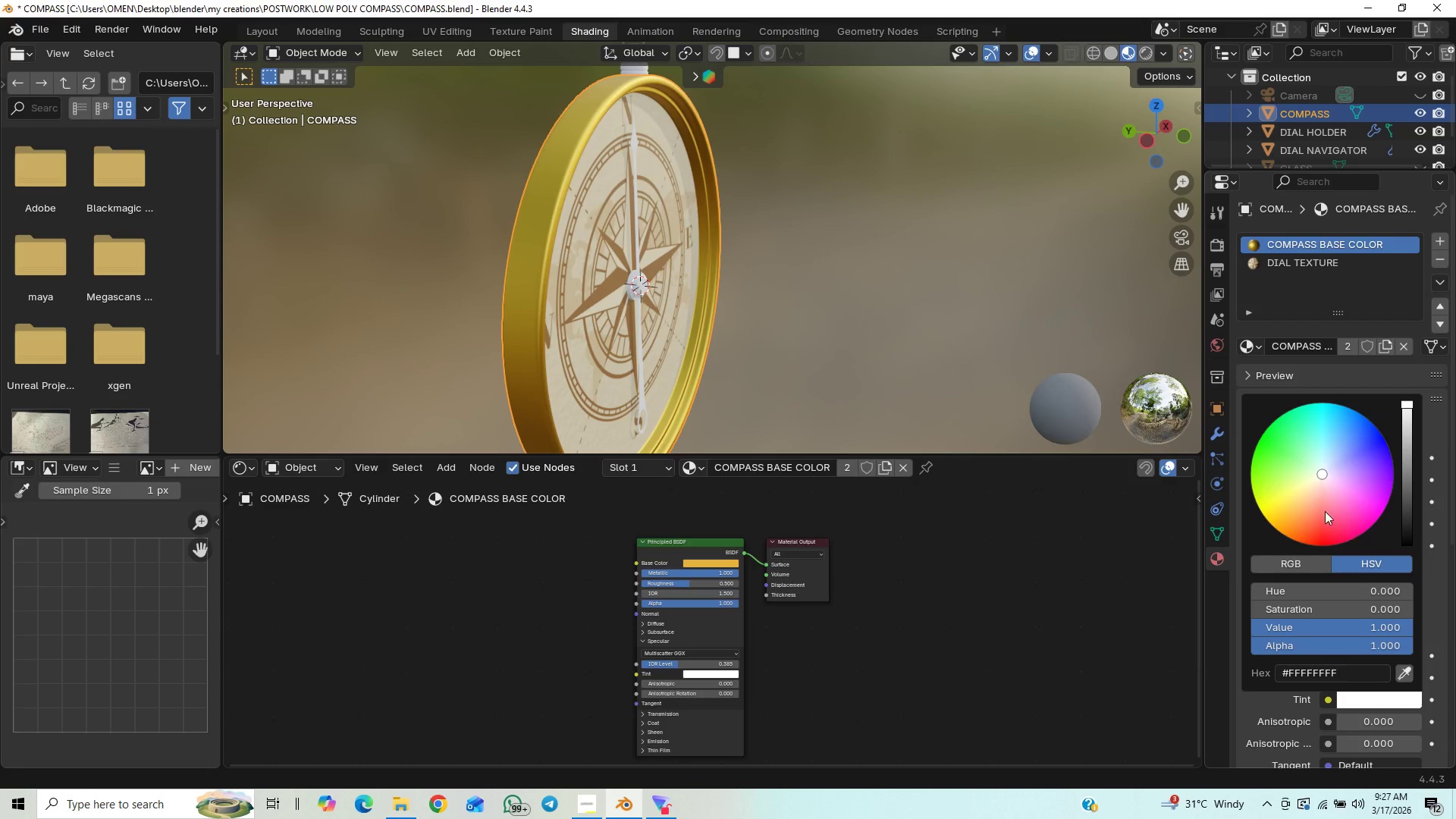 
left_click_drag(start_coordinate=[1323, 503], to_coordinate=[1281, 513])
 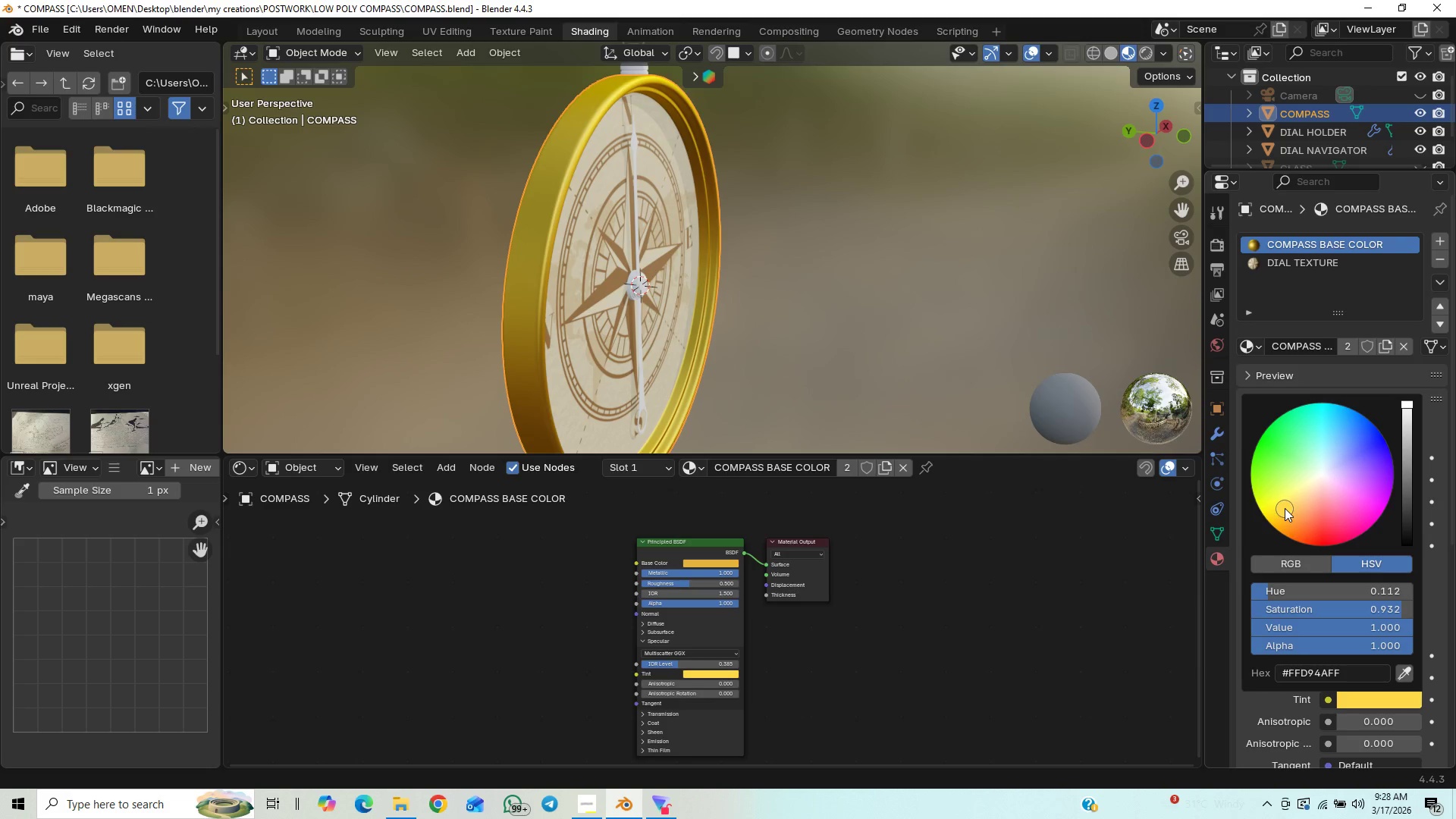 
wait(6.25)
 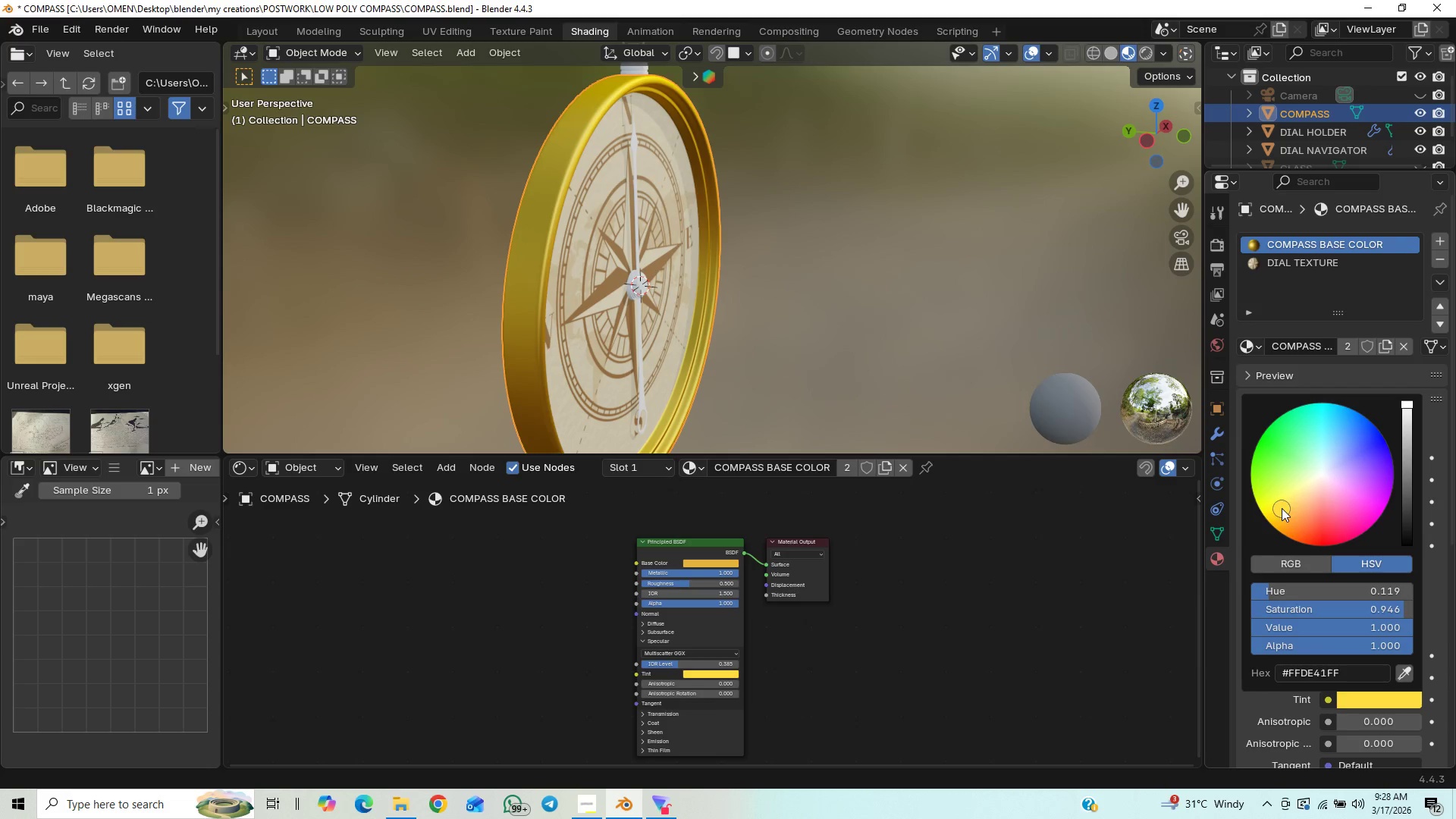 
left_click_drag(start_coordinate=[1409, 409], to_coordinate=[1408, 414])
 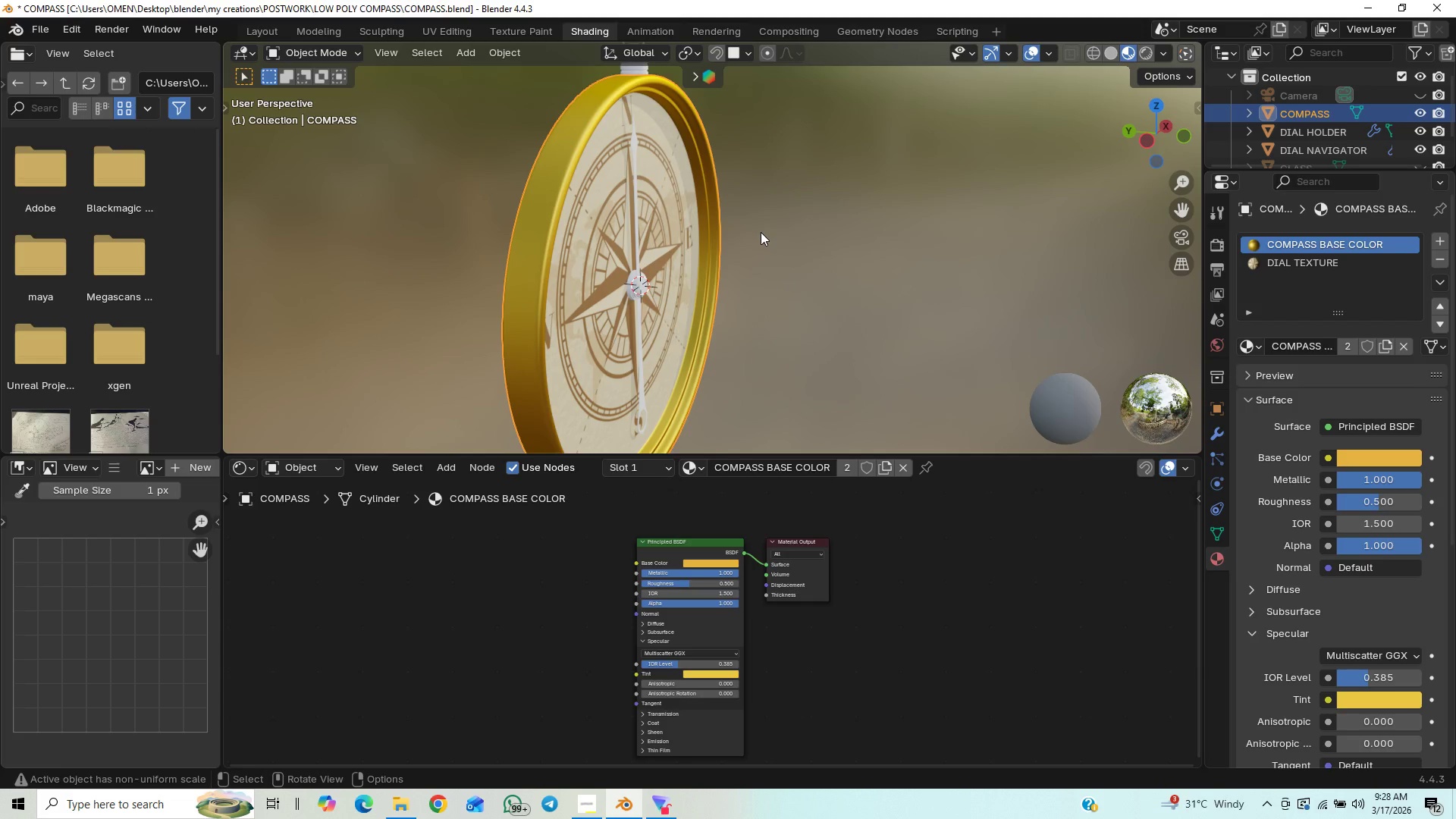 
key(Tab)
 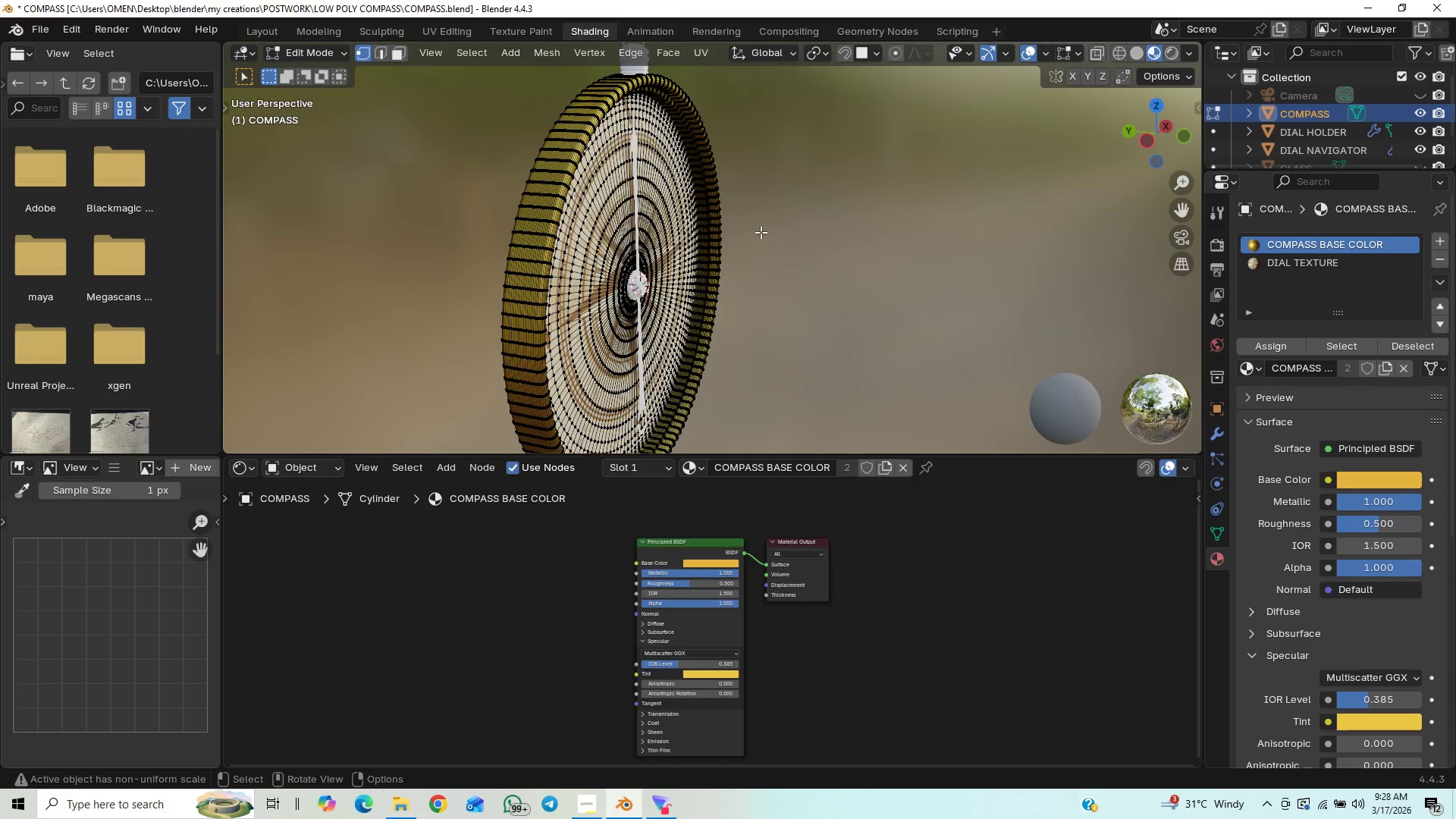 
key(Tab)
 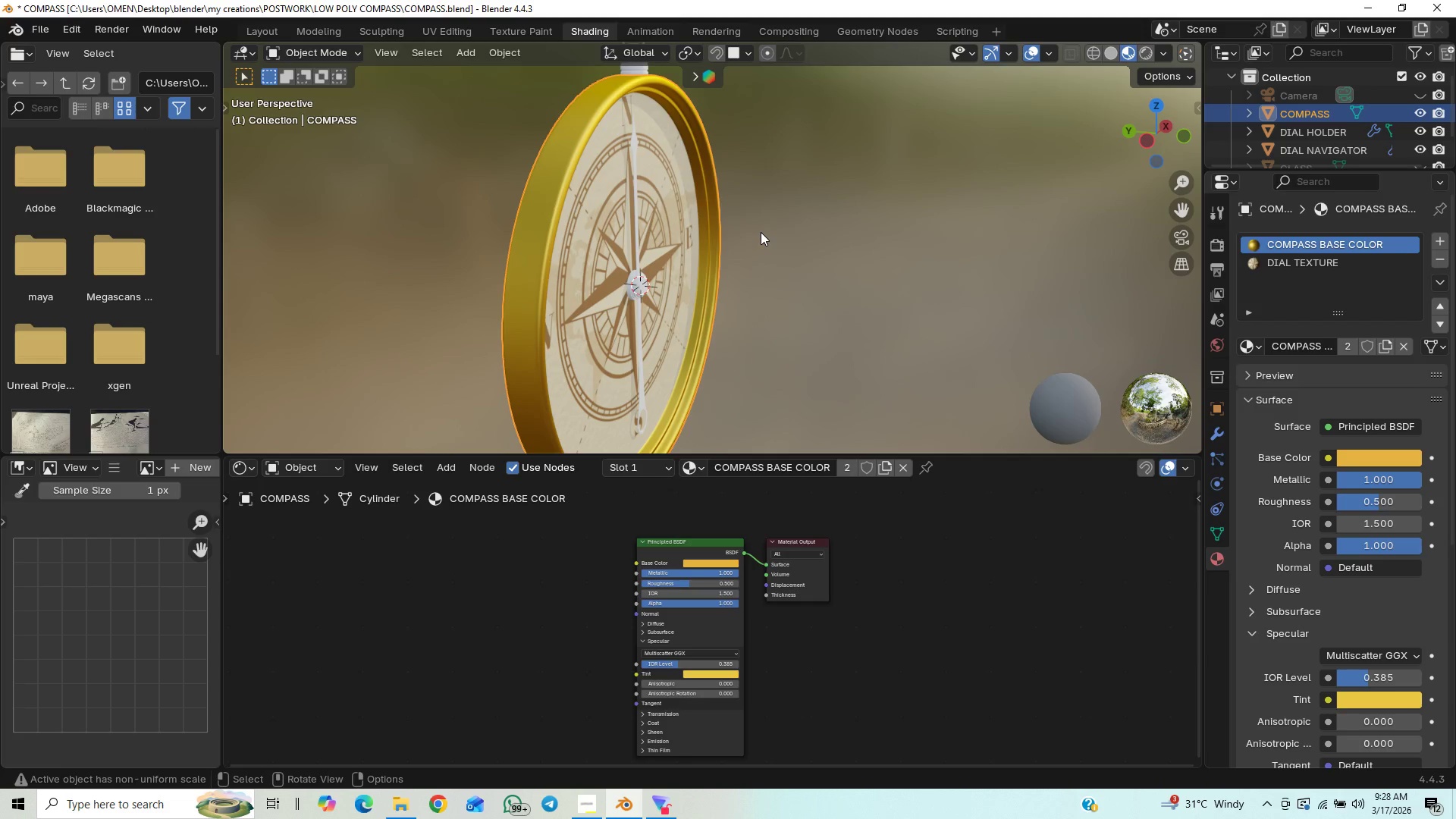 
key(Backquote)
 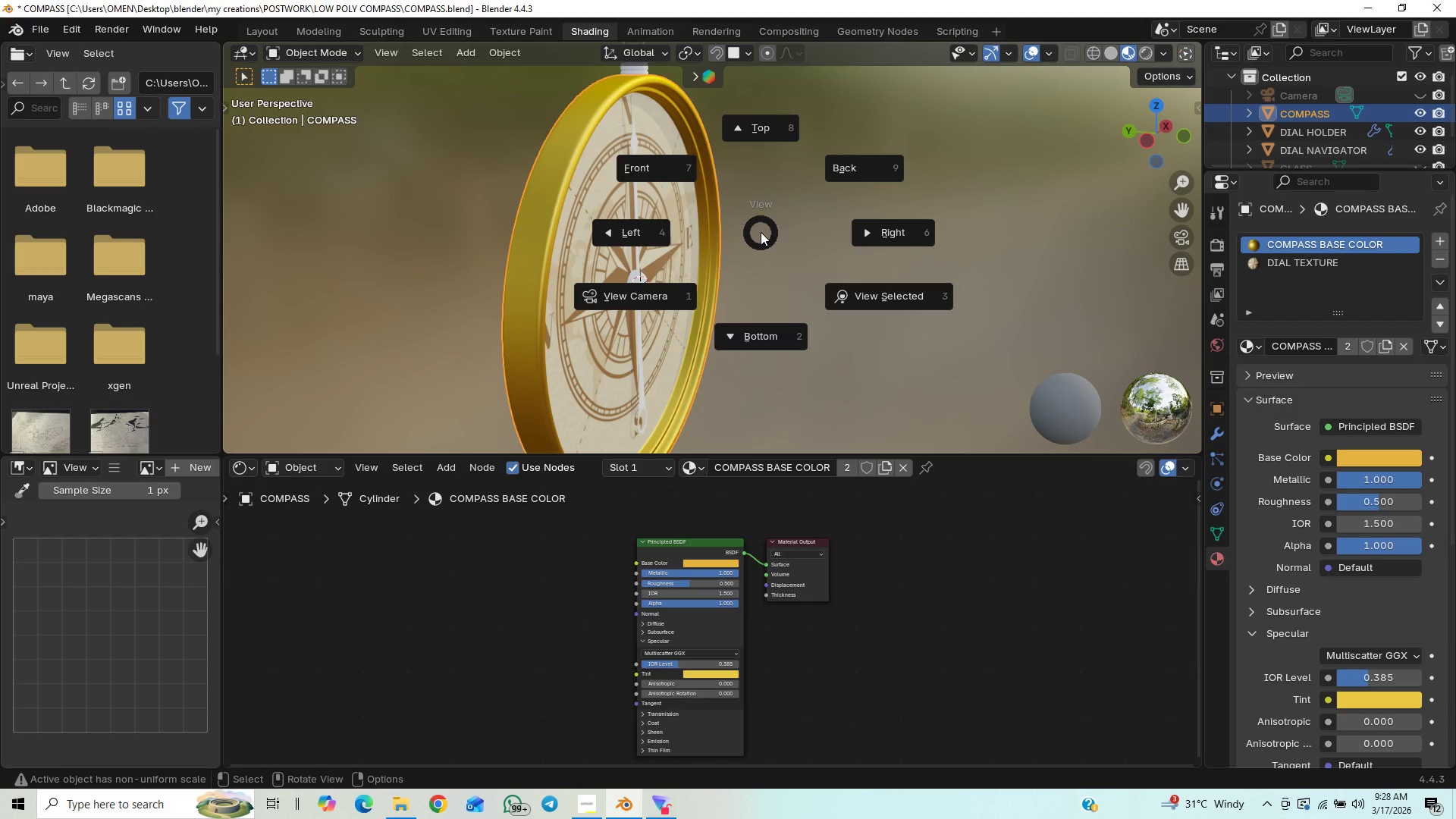 
key(Backquote)
 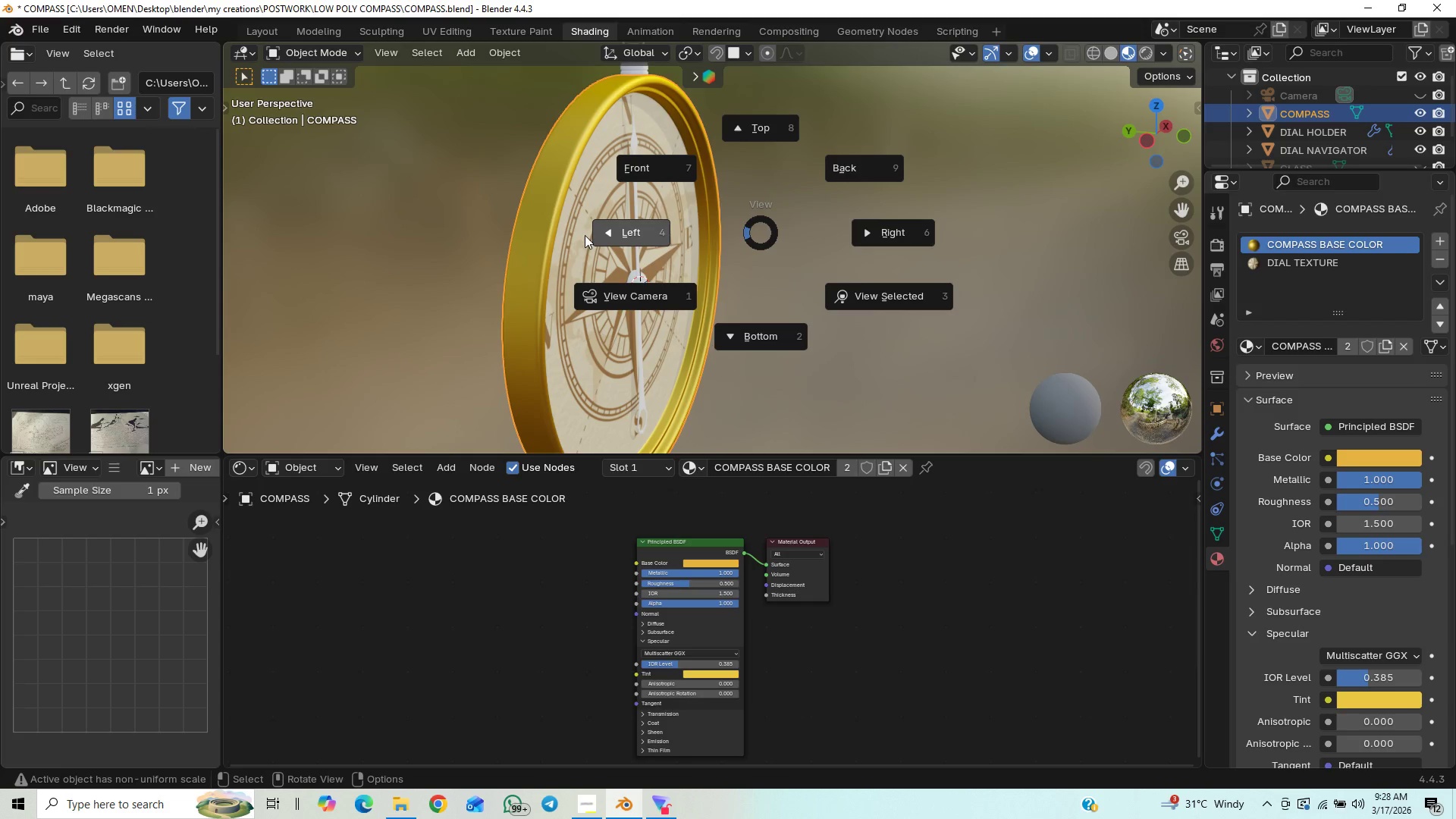 
right_click([435, 258])
 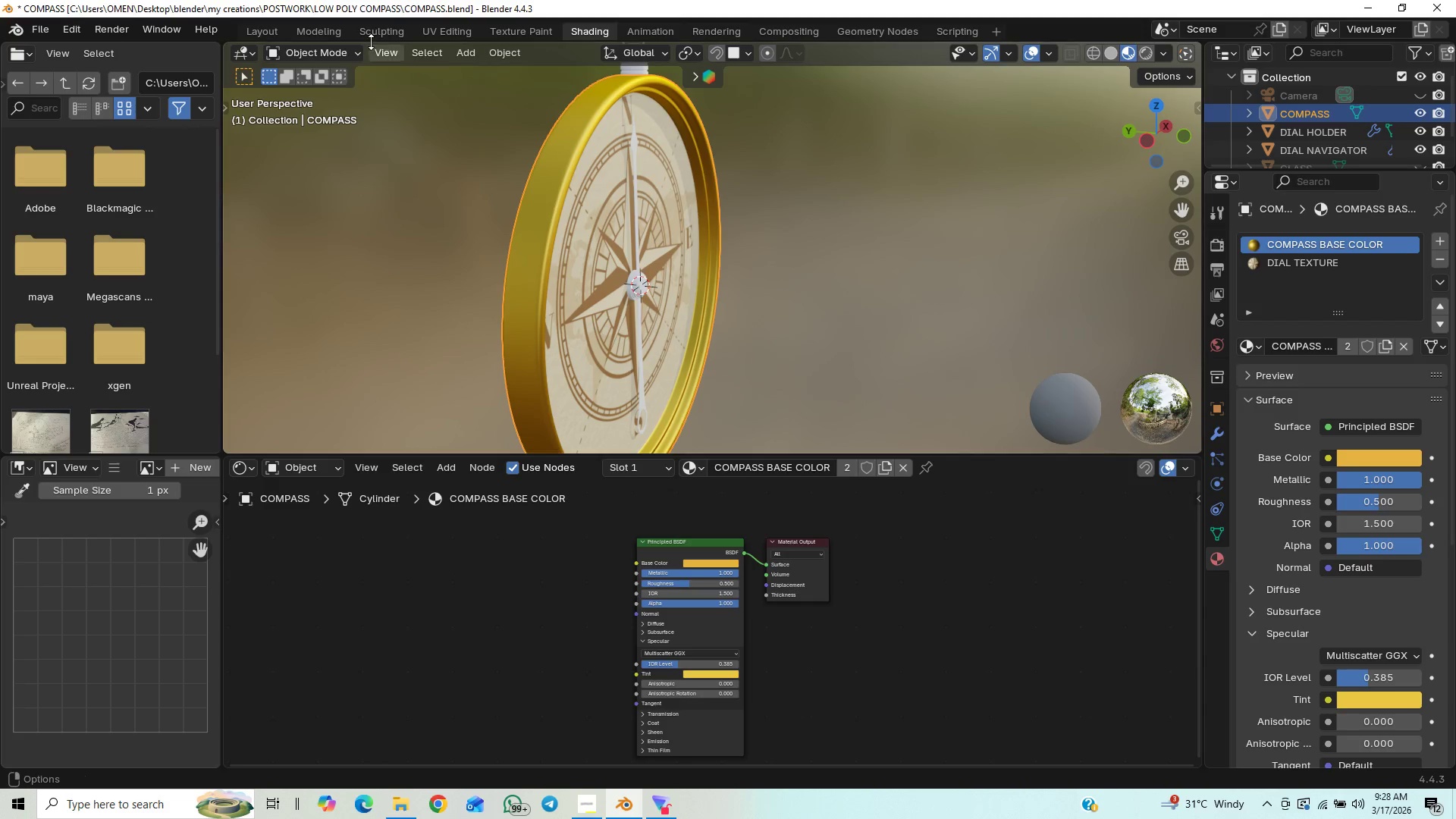 
left_click([276, 30])
 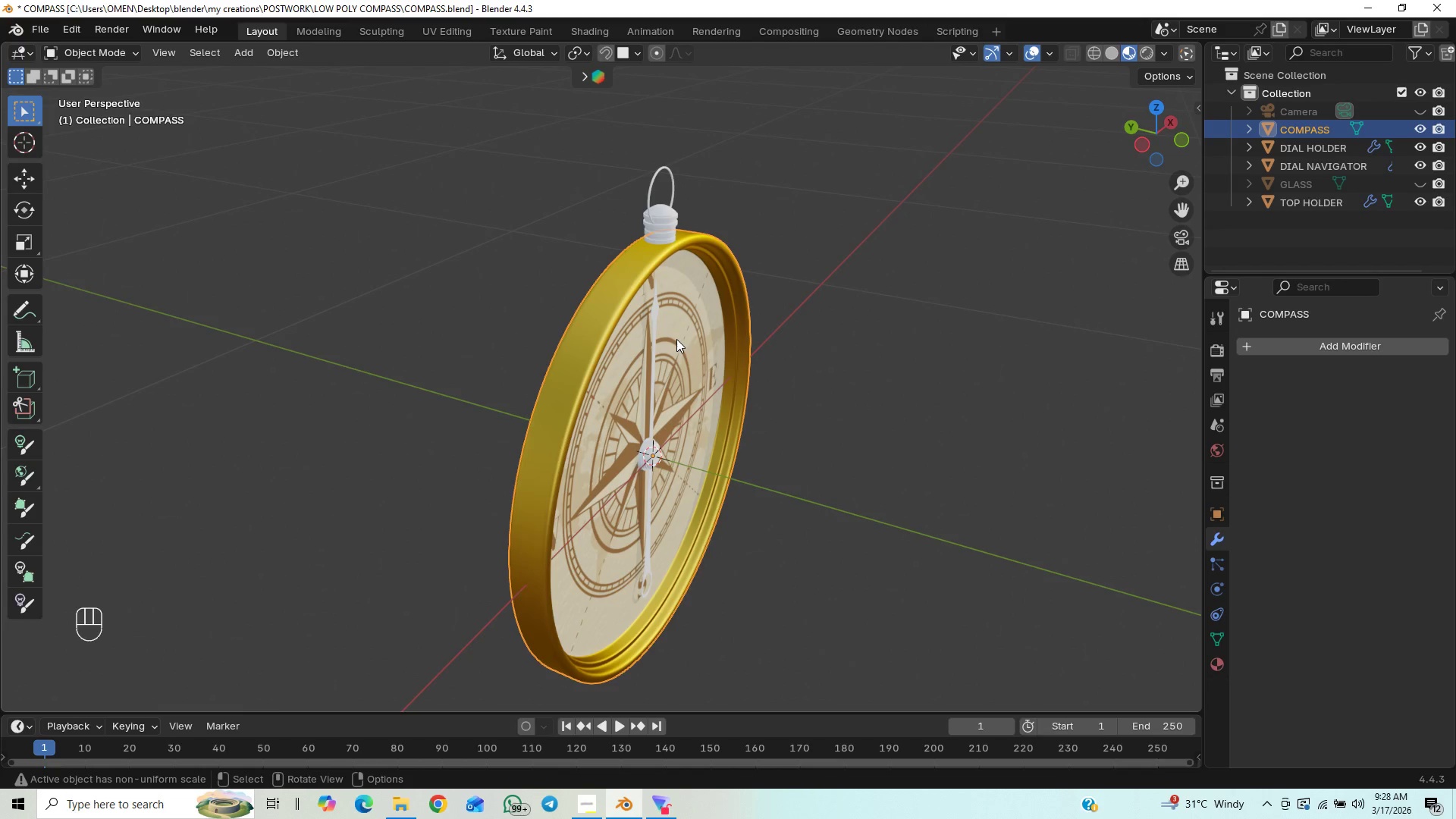 
key(Control+S)
 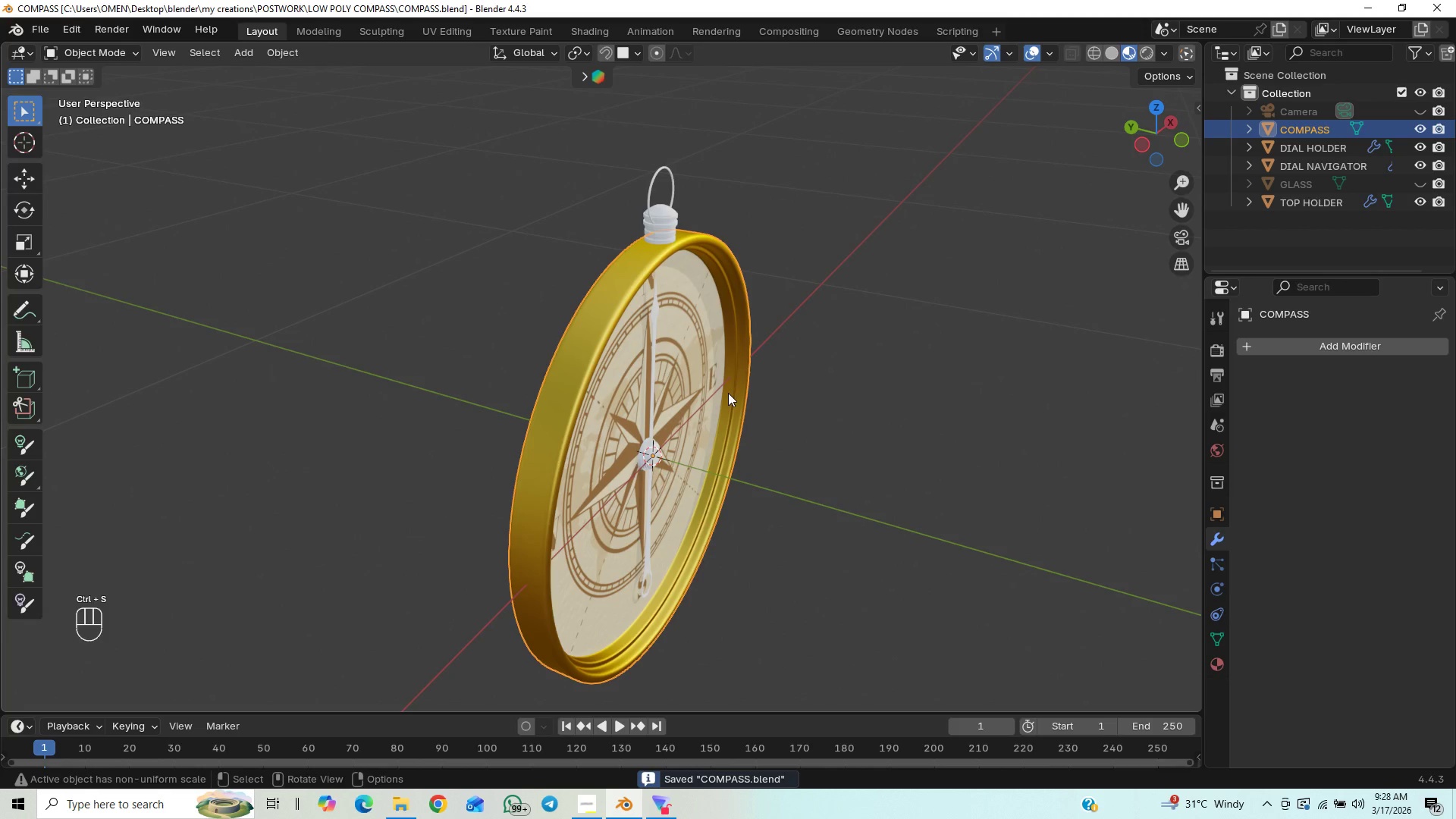 
scroll: coordinate [745, 414], scroll_direction: down, amount: 2.0
 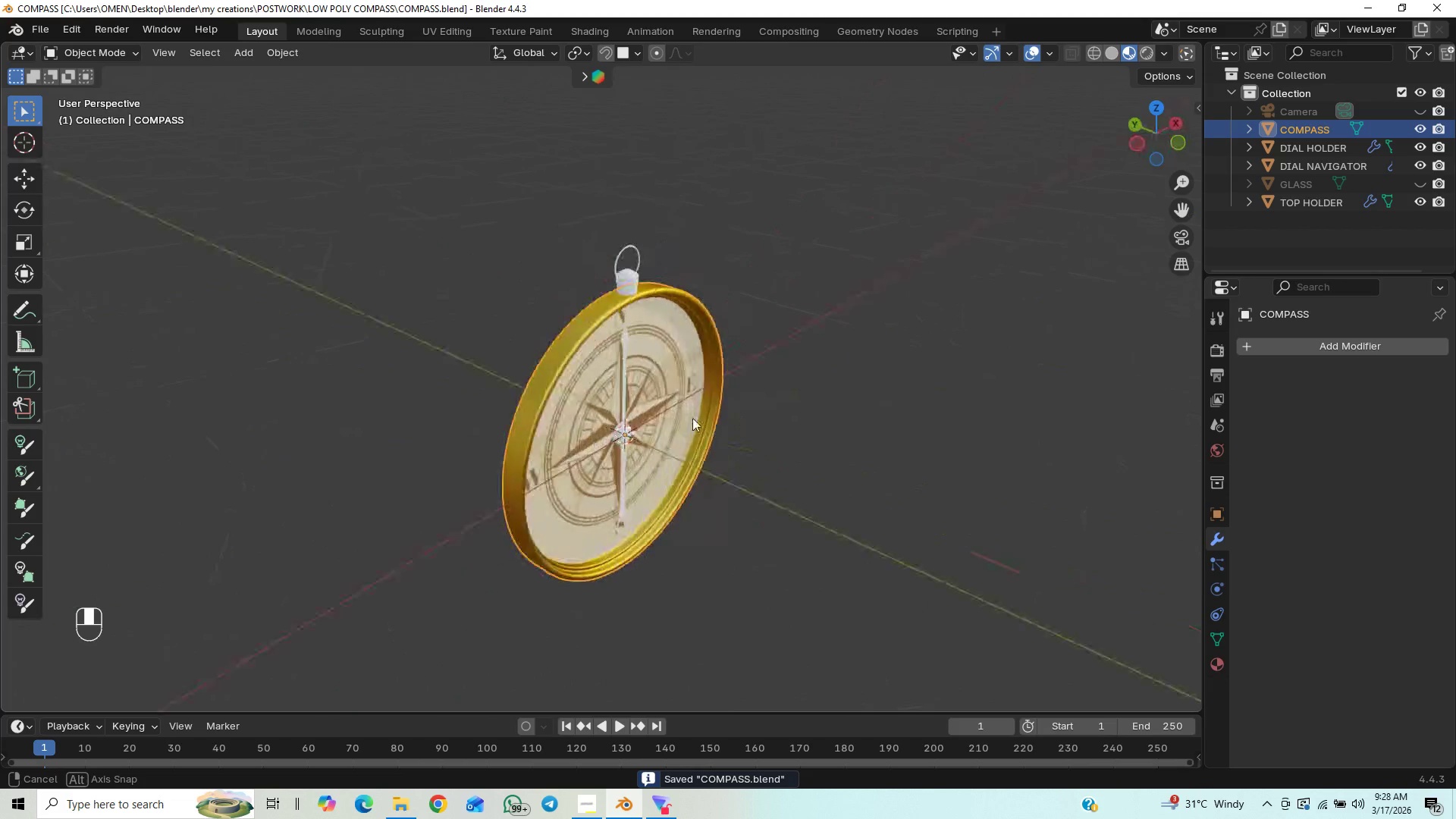 
scroll: coordinate [573, 436], scroll_direction: up, amount: 7.0
 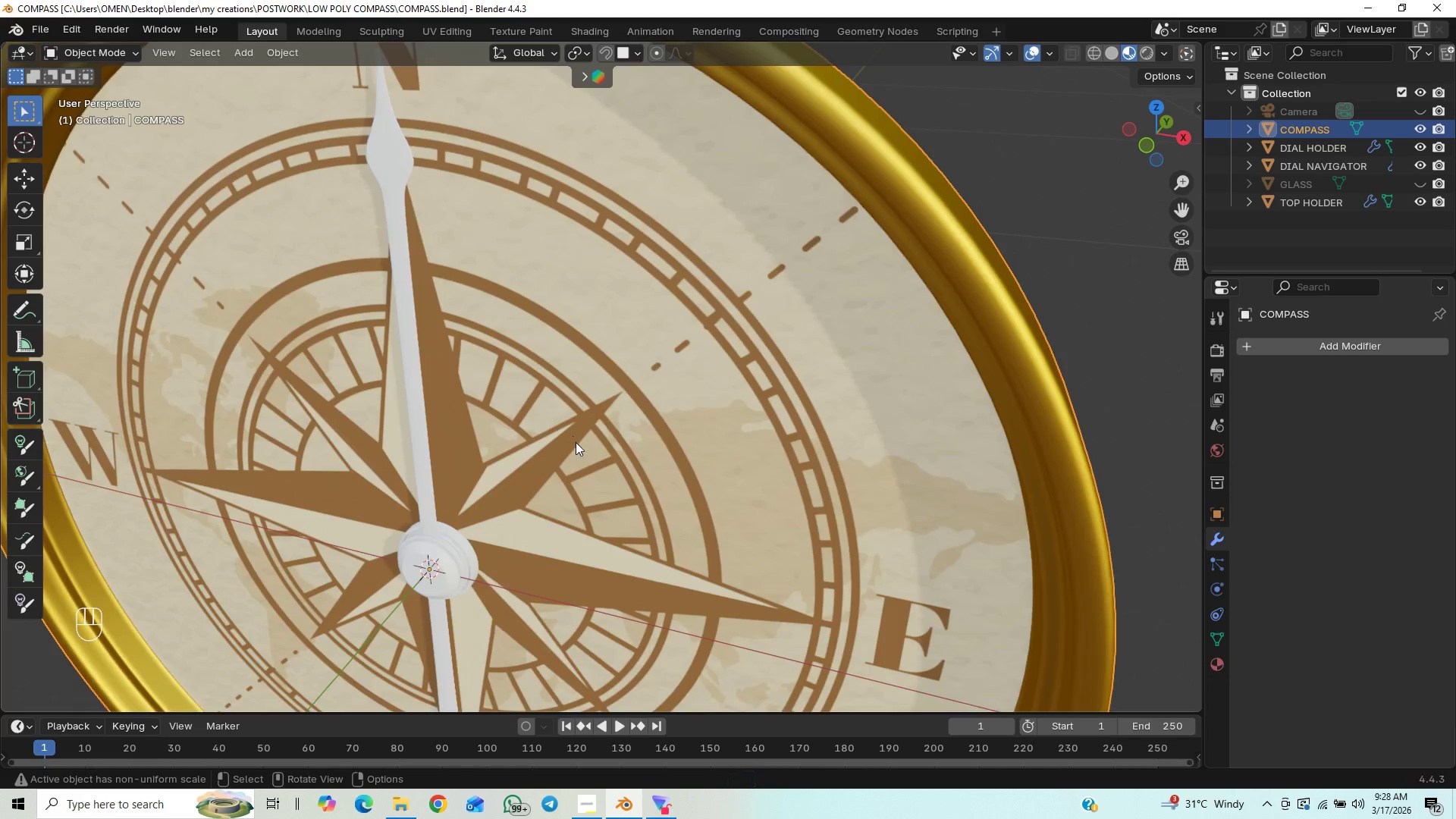 
scroll: coordinate [667, 405], scroll_direction: down, amount: 5.0
 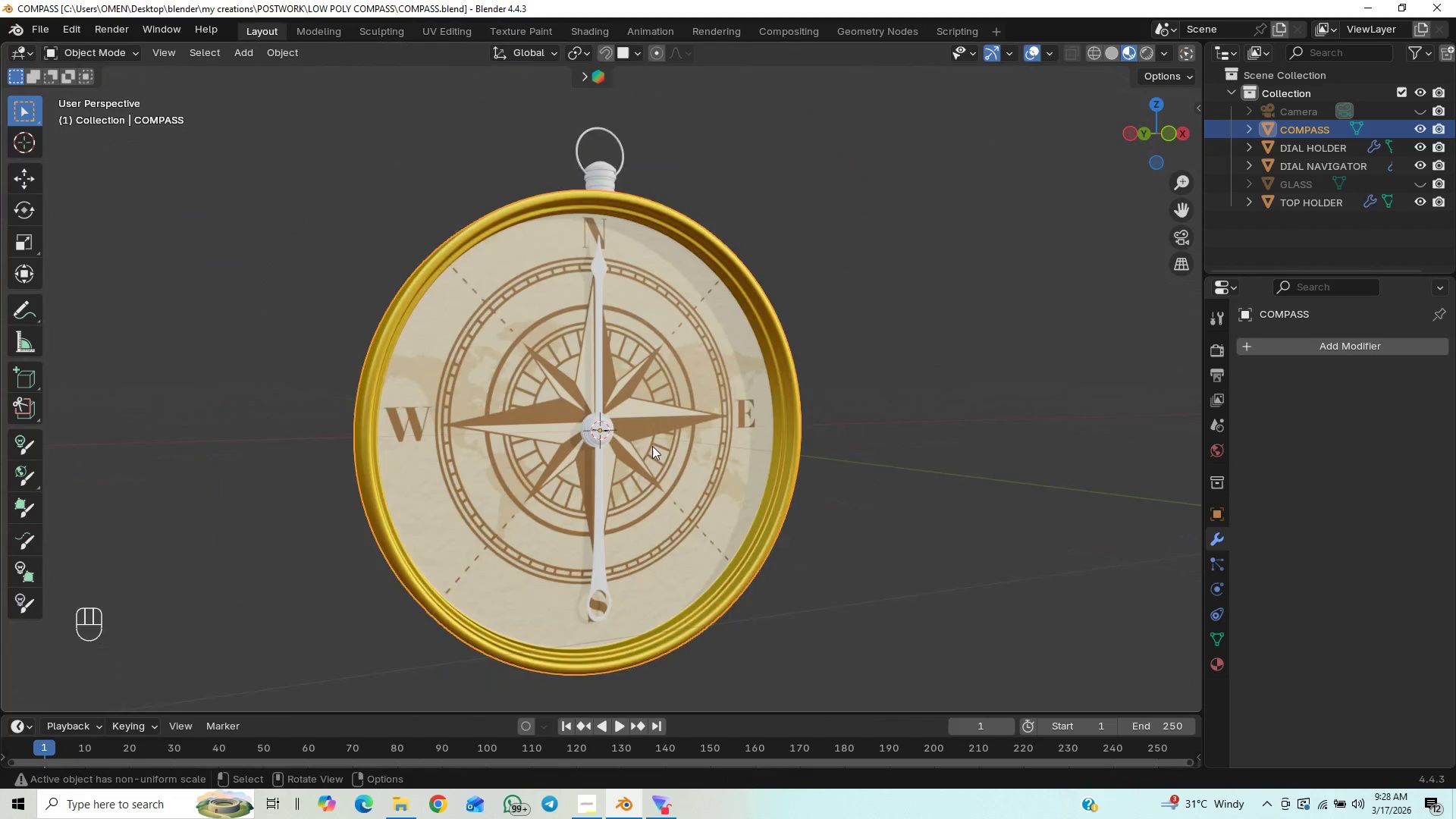 
scroll: coordinate [652, 448], scroll_direction: up, amount: 4.0
 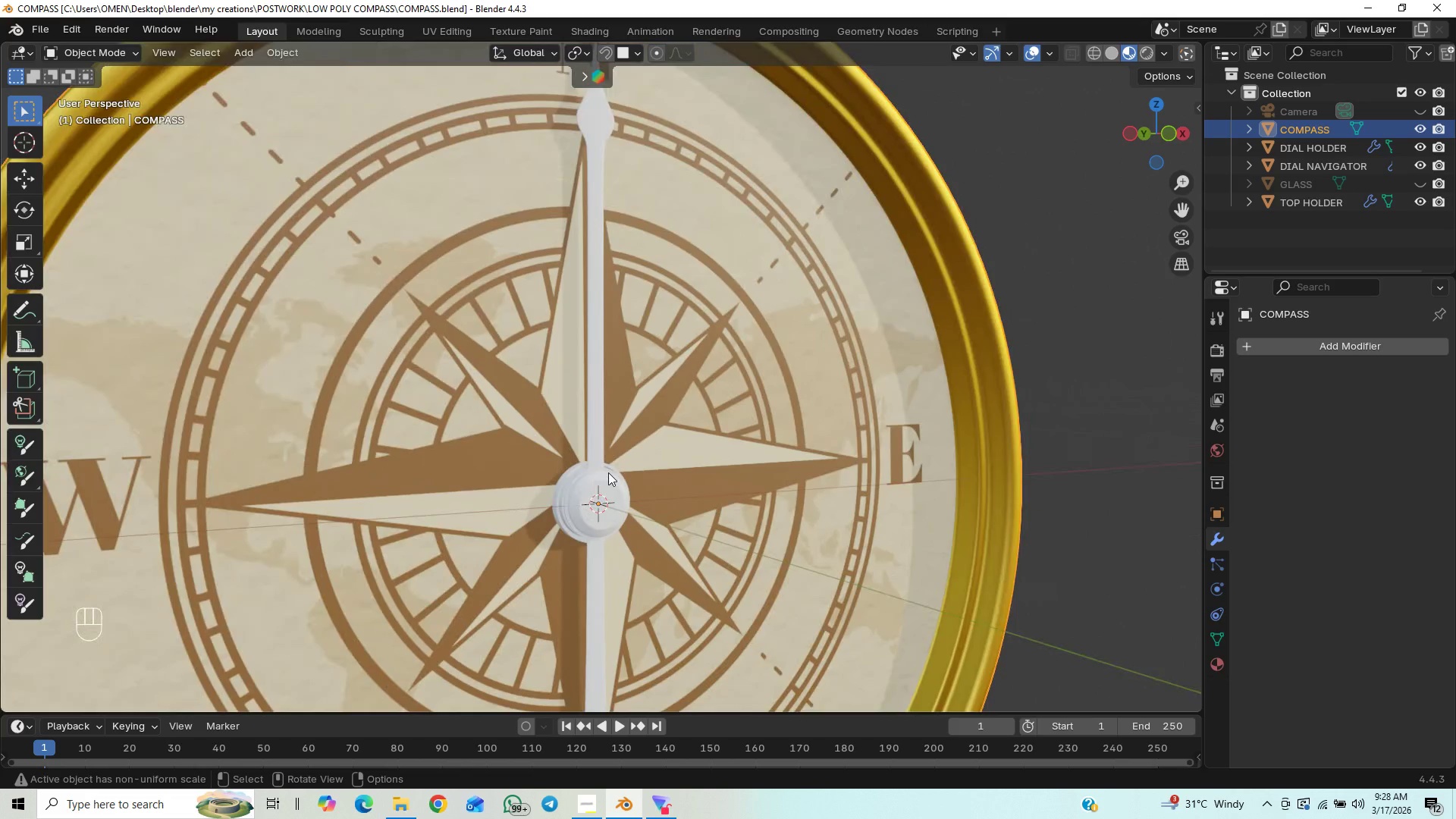 
left_click([605, 486])
 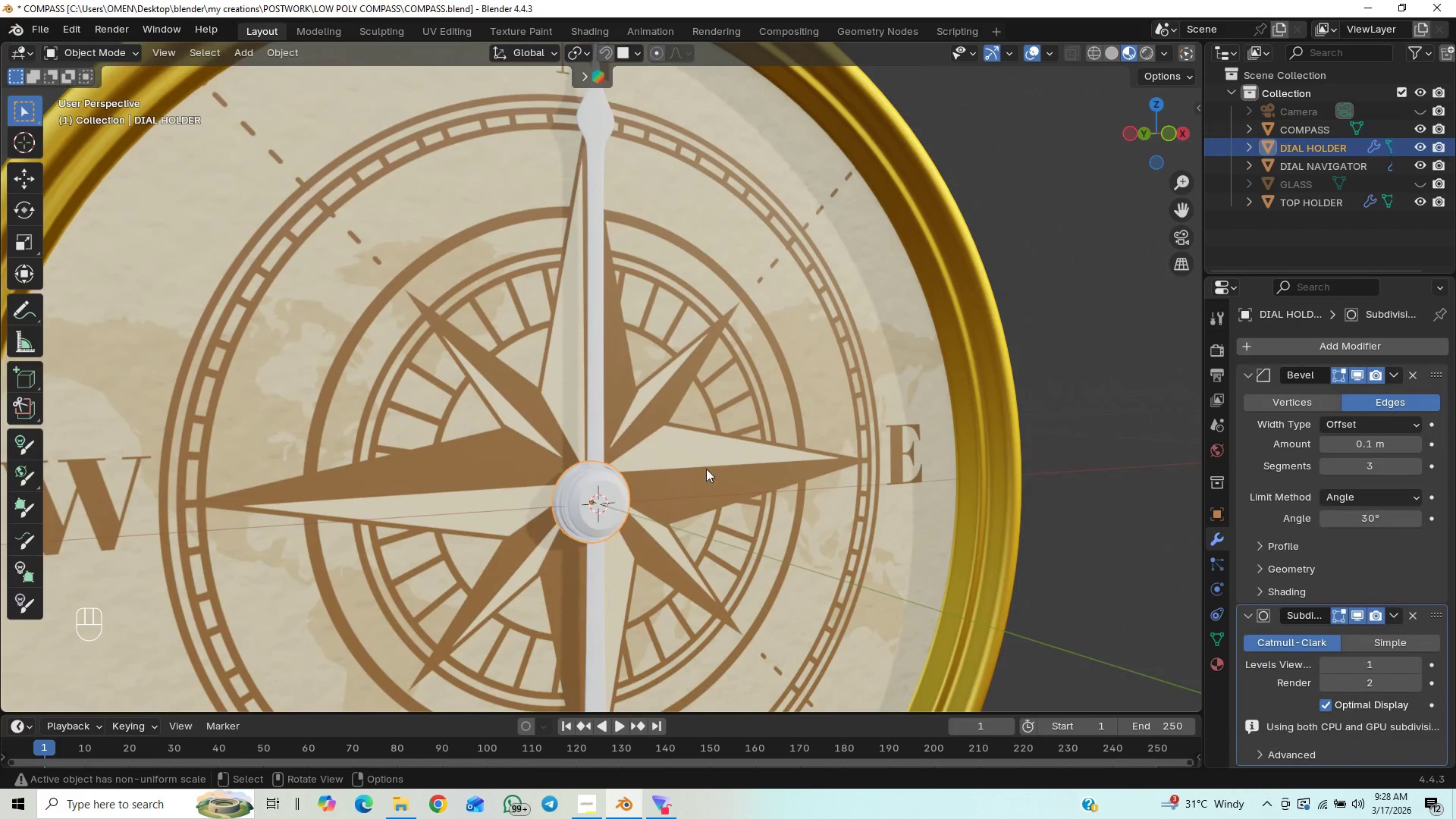 
scroll: coordinate [720, 452], scroll_direction: down, amount: 3.0
 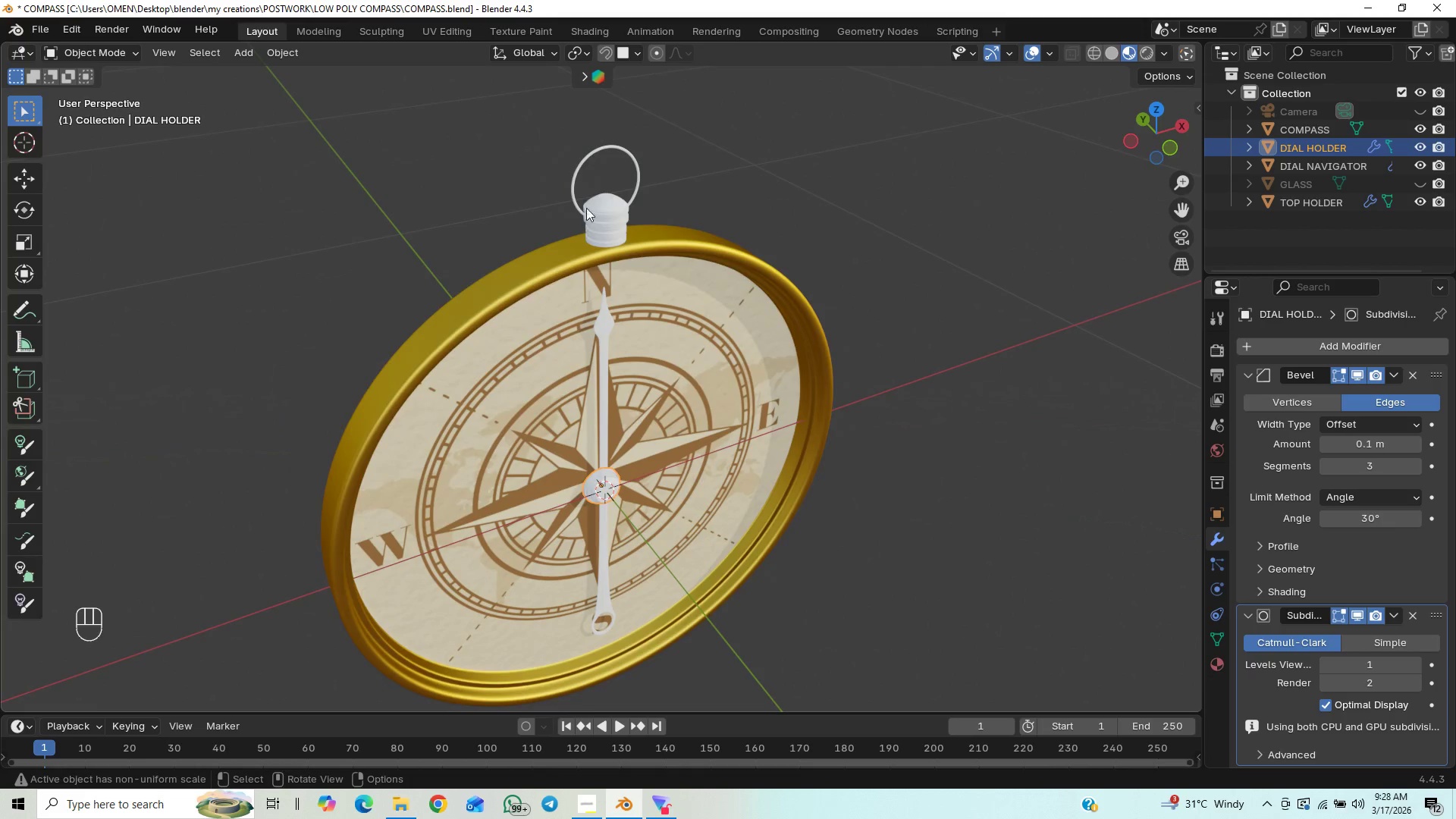 
left_click([604, 232])
 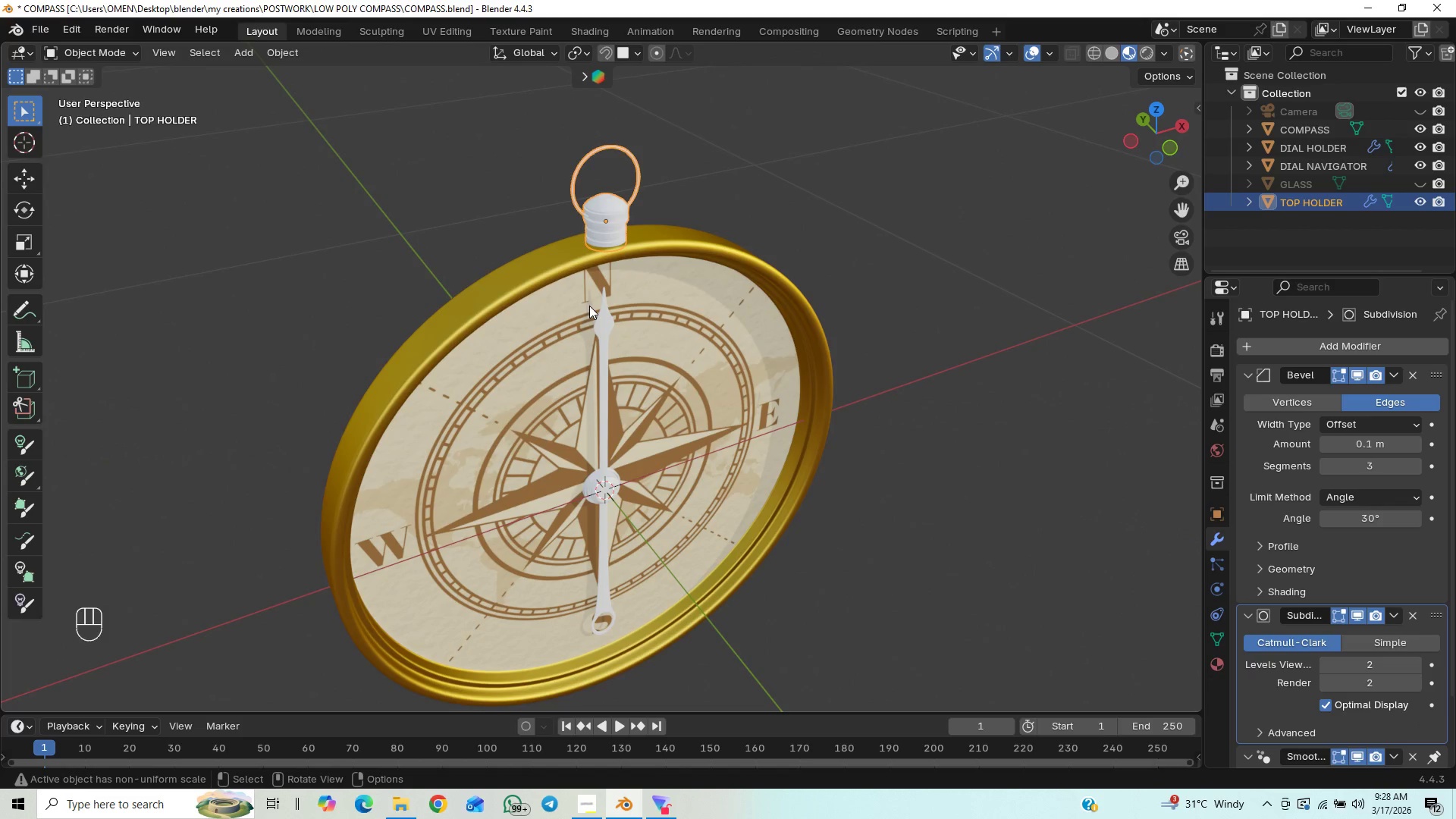 
hold_key(key=ShiftLeft, duration=0.98)
left_click([519, 262])
 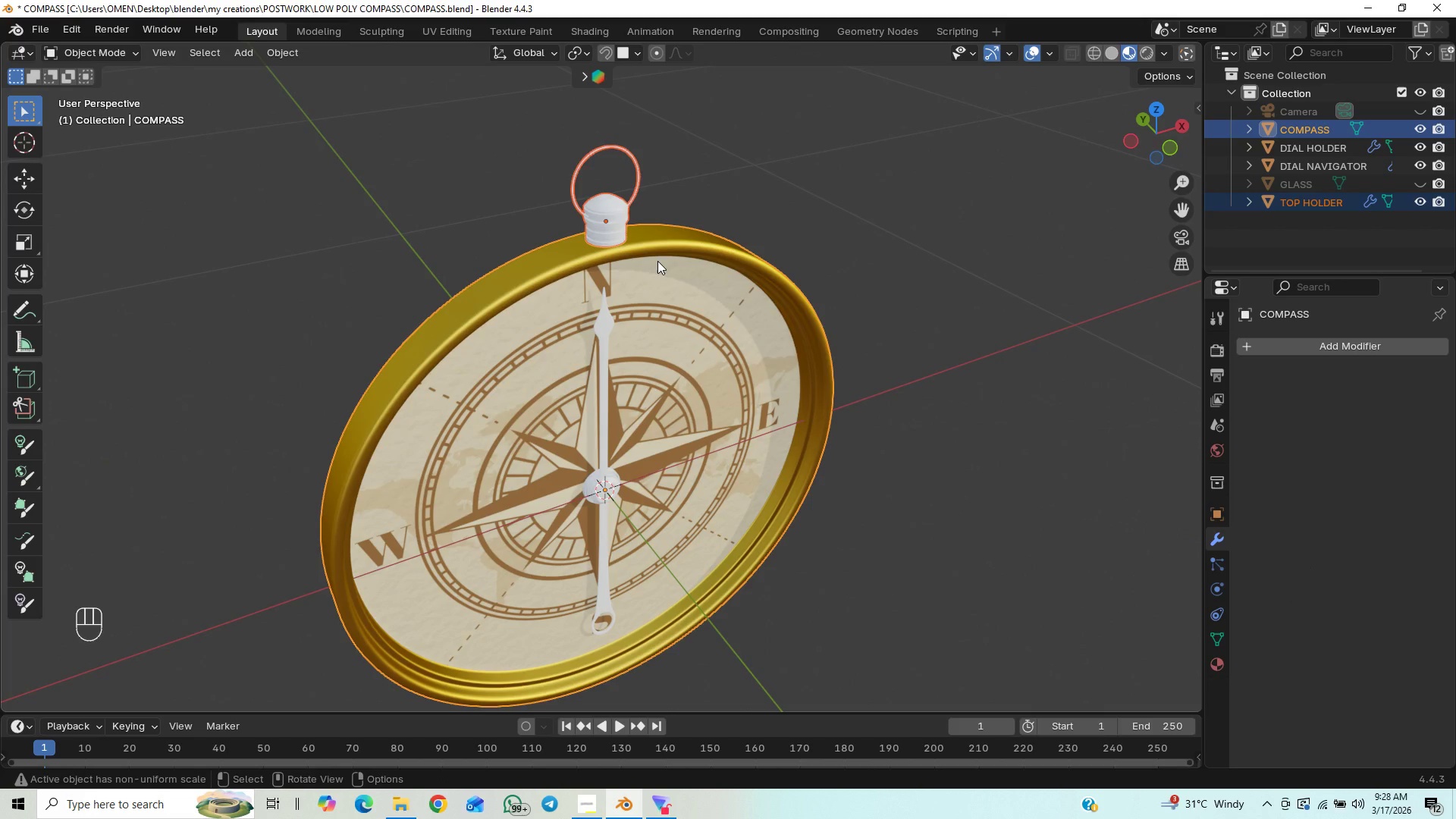 
key(Control+L)
 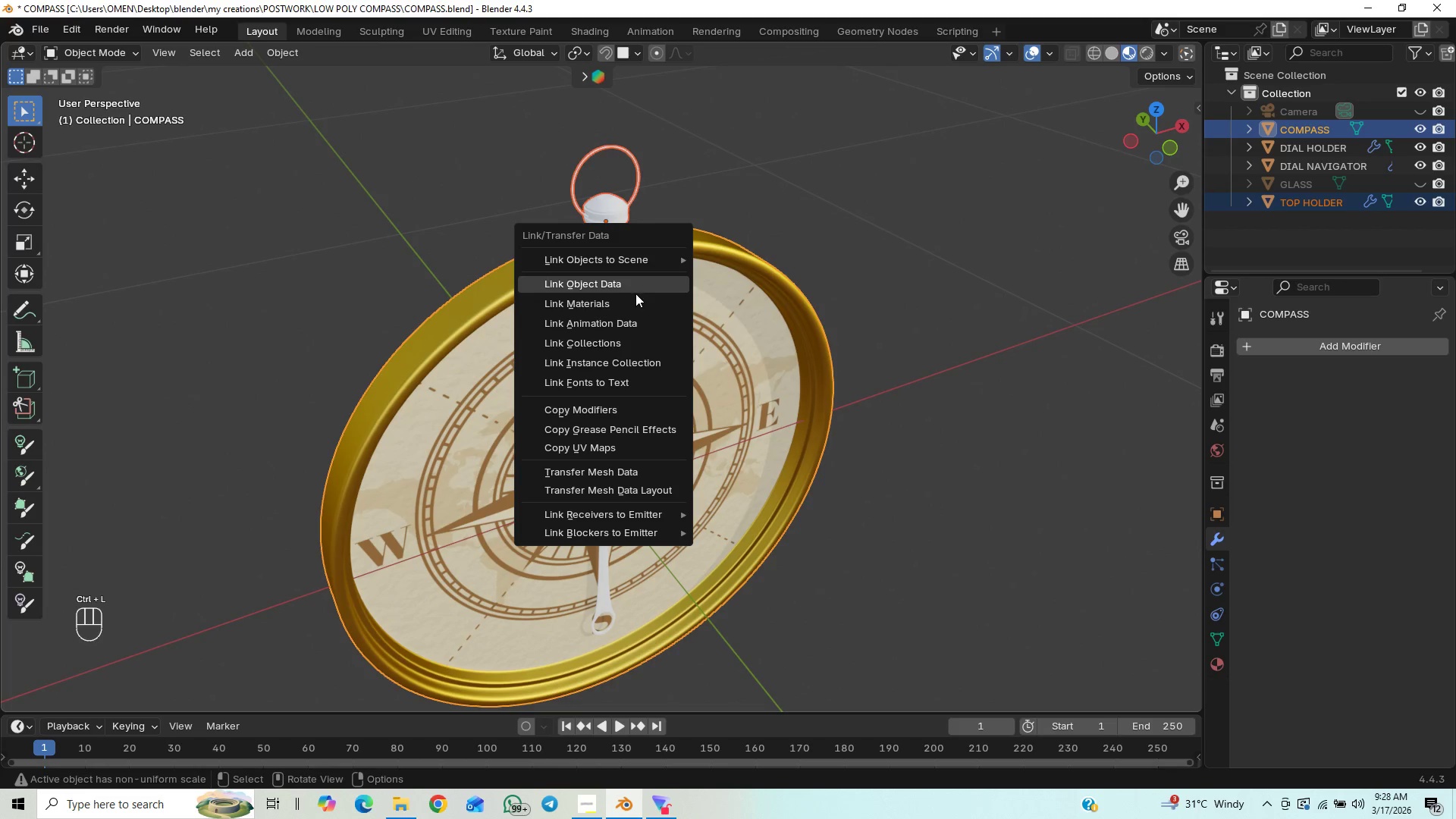 
left_click([625, 306])
 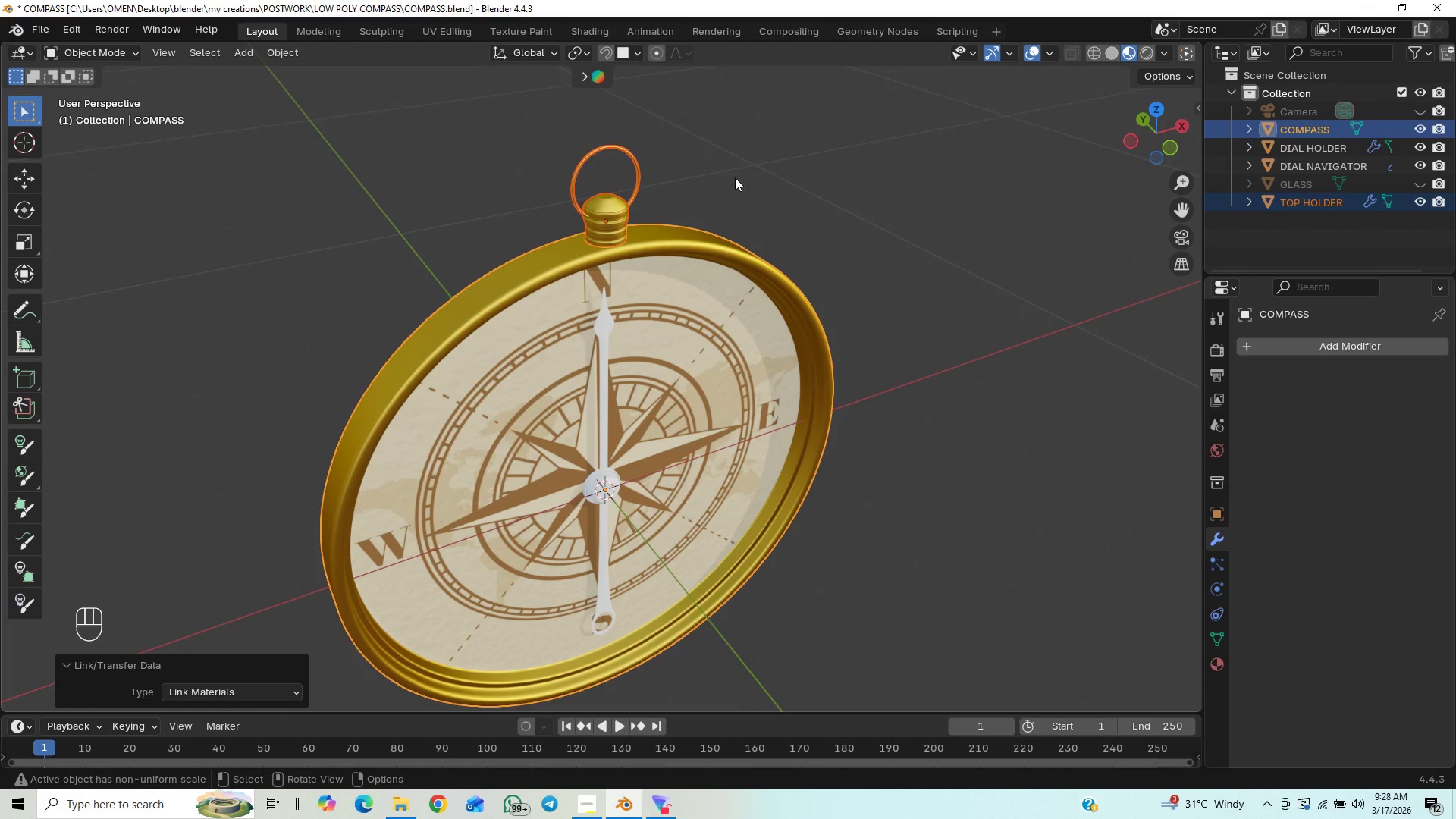 
left_click([737, 177])
 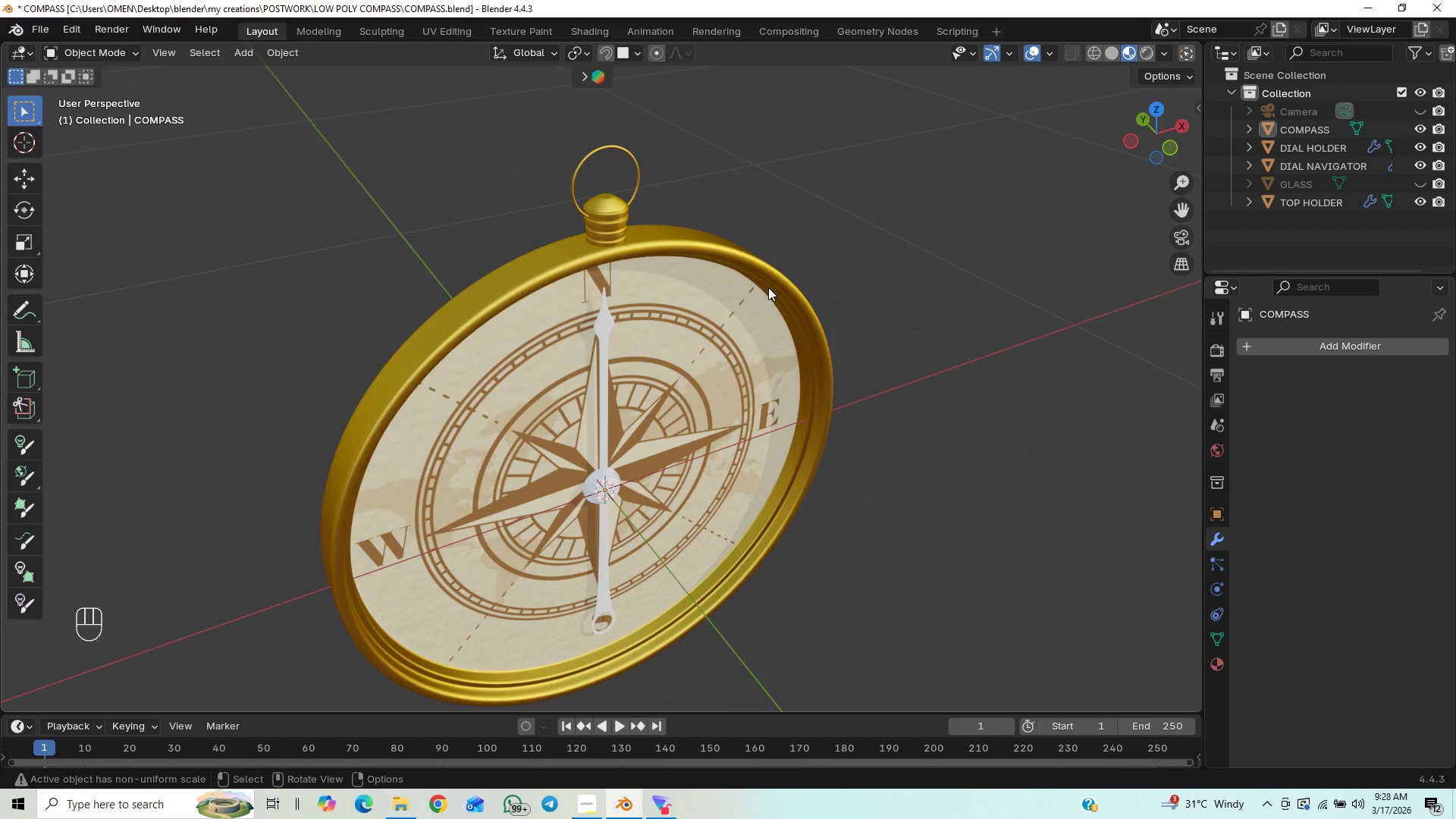 
key(Control+S)
 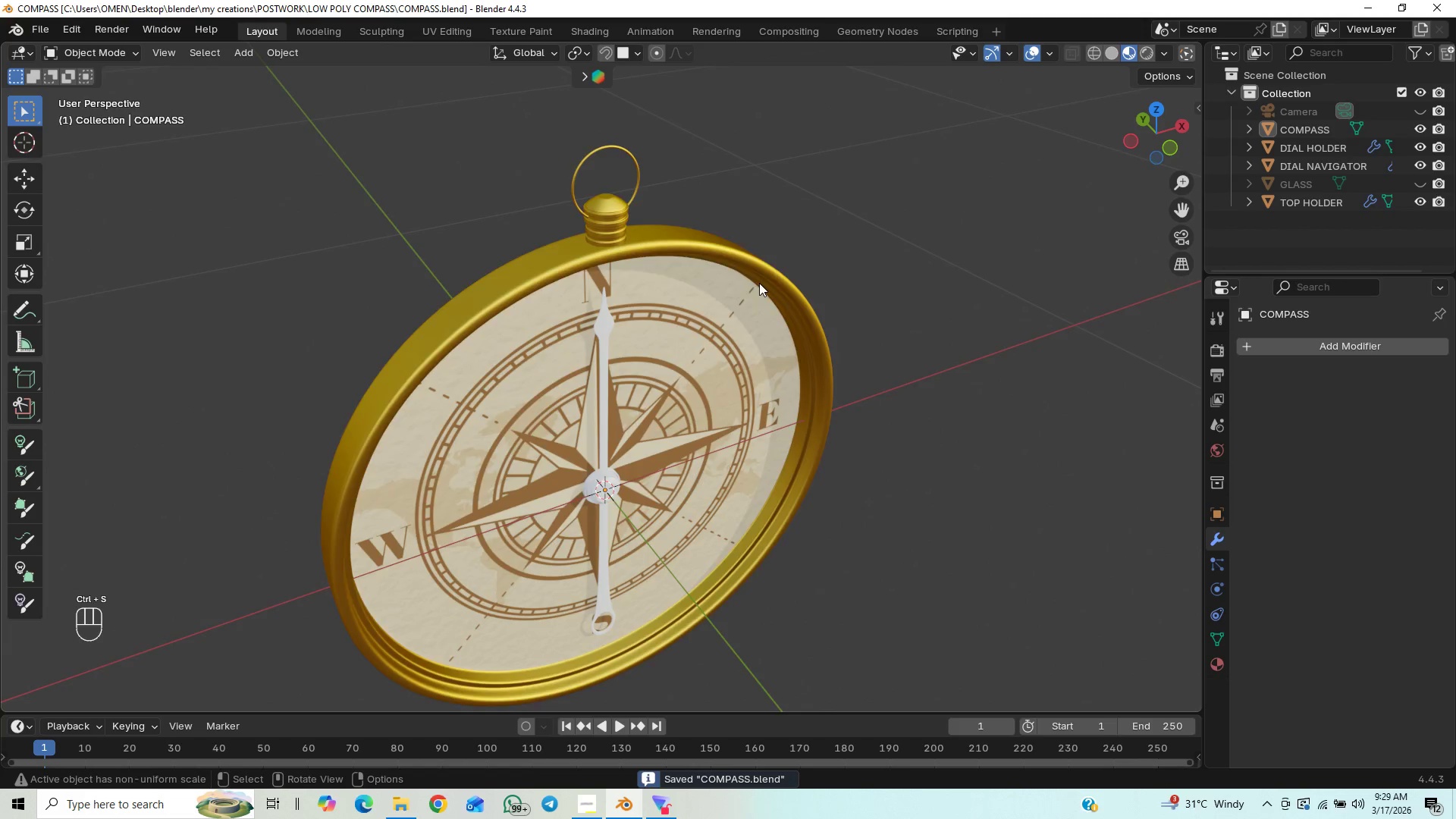 
hold_key(key=ShiftLeft, duration=0.45)
 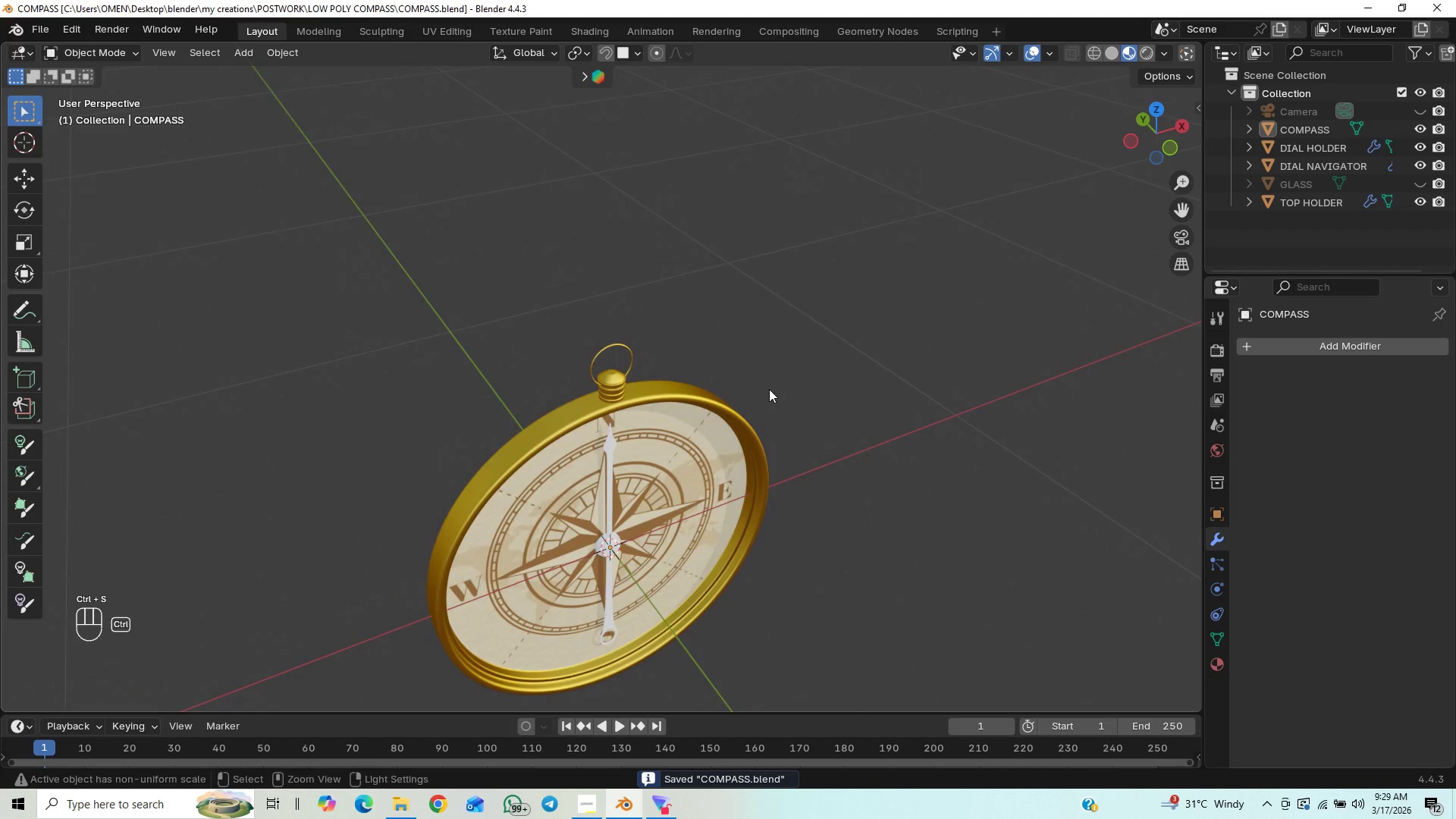 
scroll: coordinate [759, 283], scroll_direction: down, amount: 2.0
 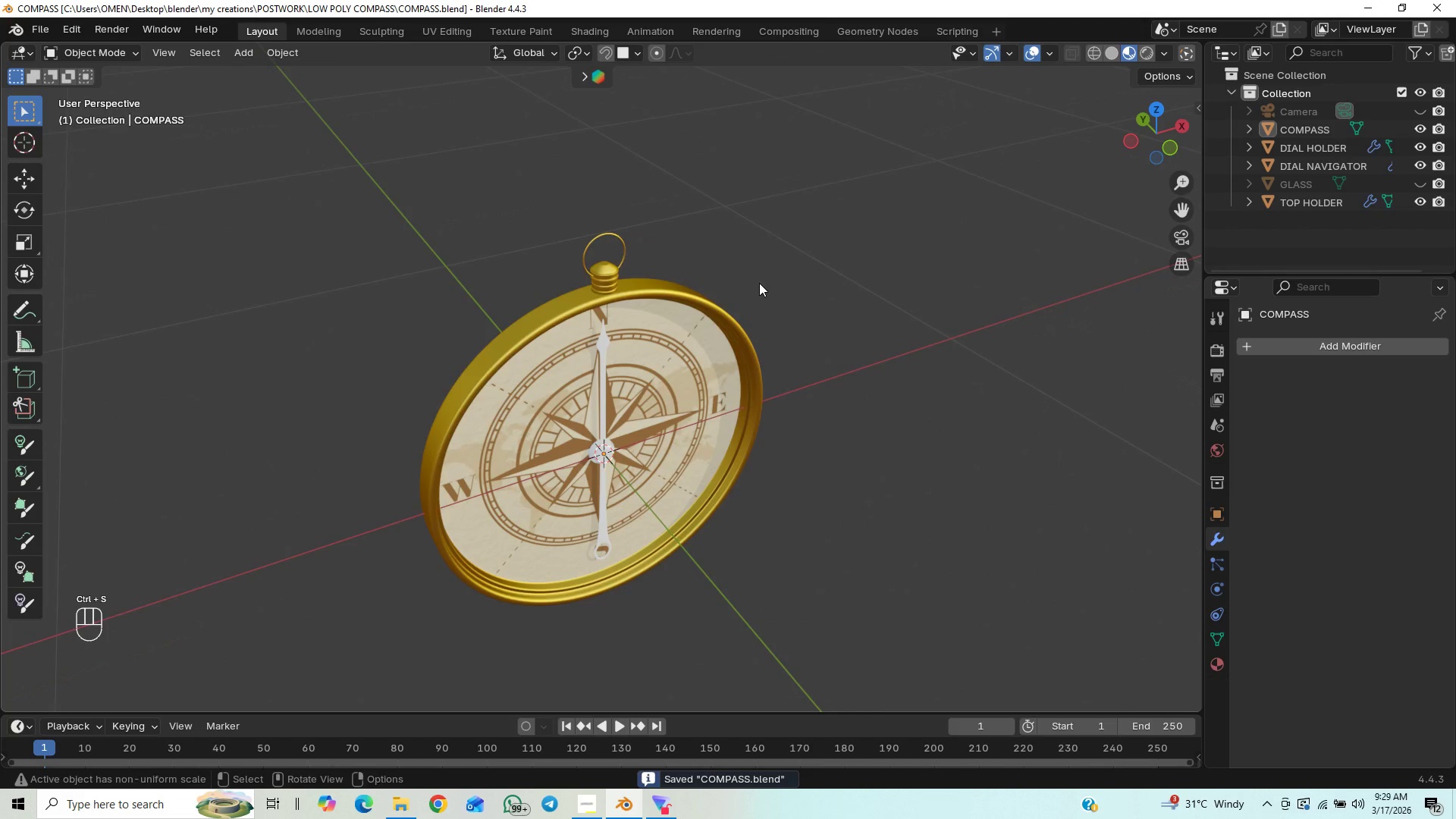 
hold_key(key=ControlLeft, duration=0.8)
scroll: coordinate [769, 389], scroll_direction: up, amount: 1.0
 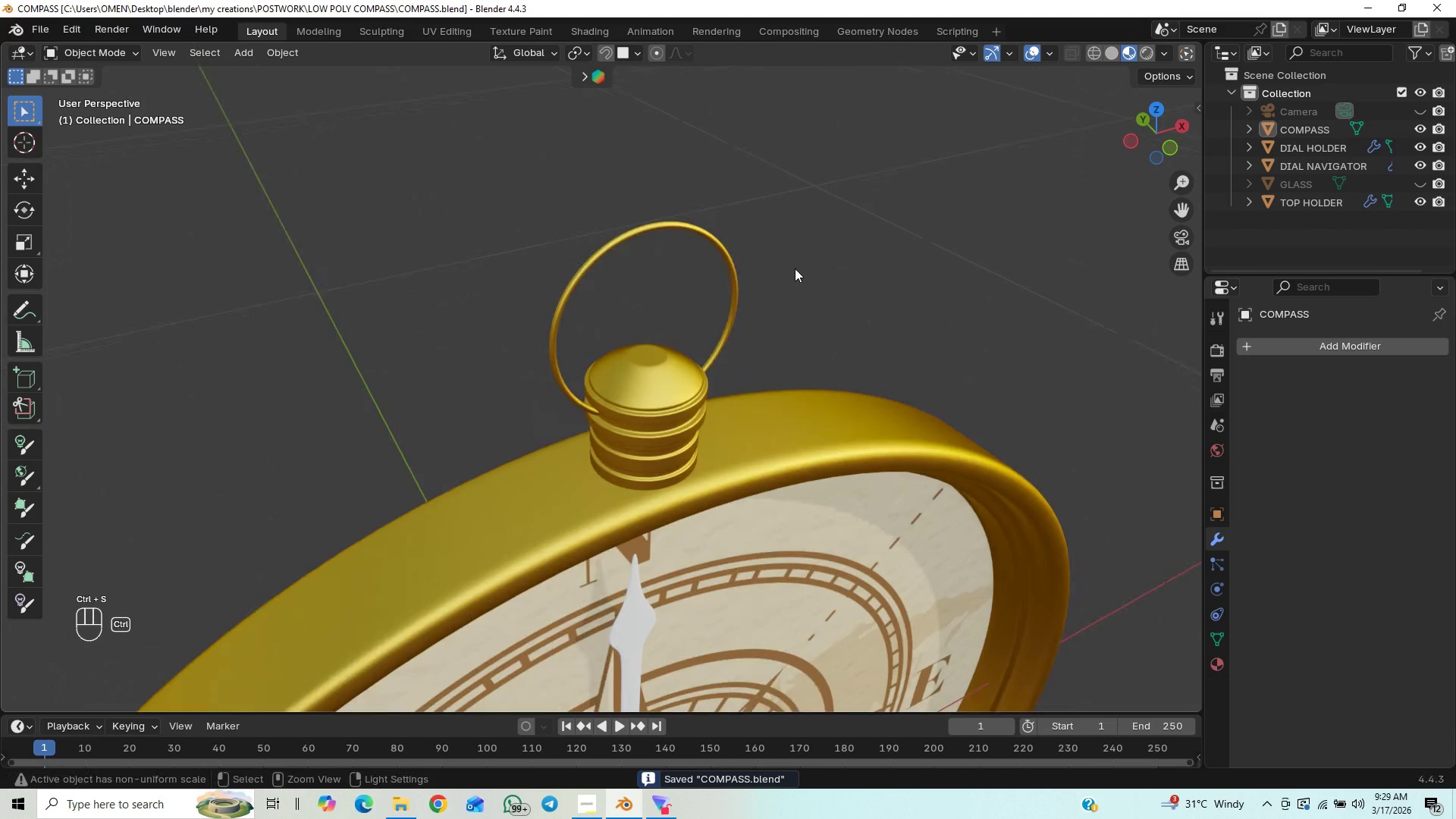 
hold_key(key=ControlLeft, duration=14.09)
scroll: coordinate [849, 352], scroll_direction: down, amount: 6.0
 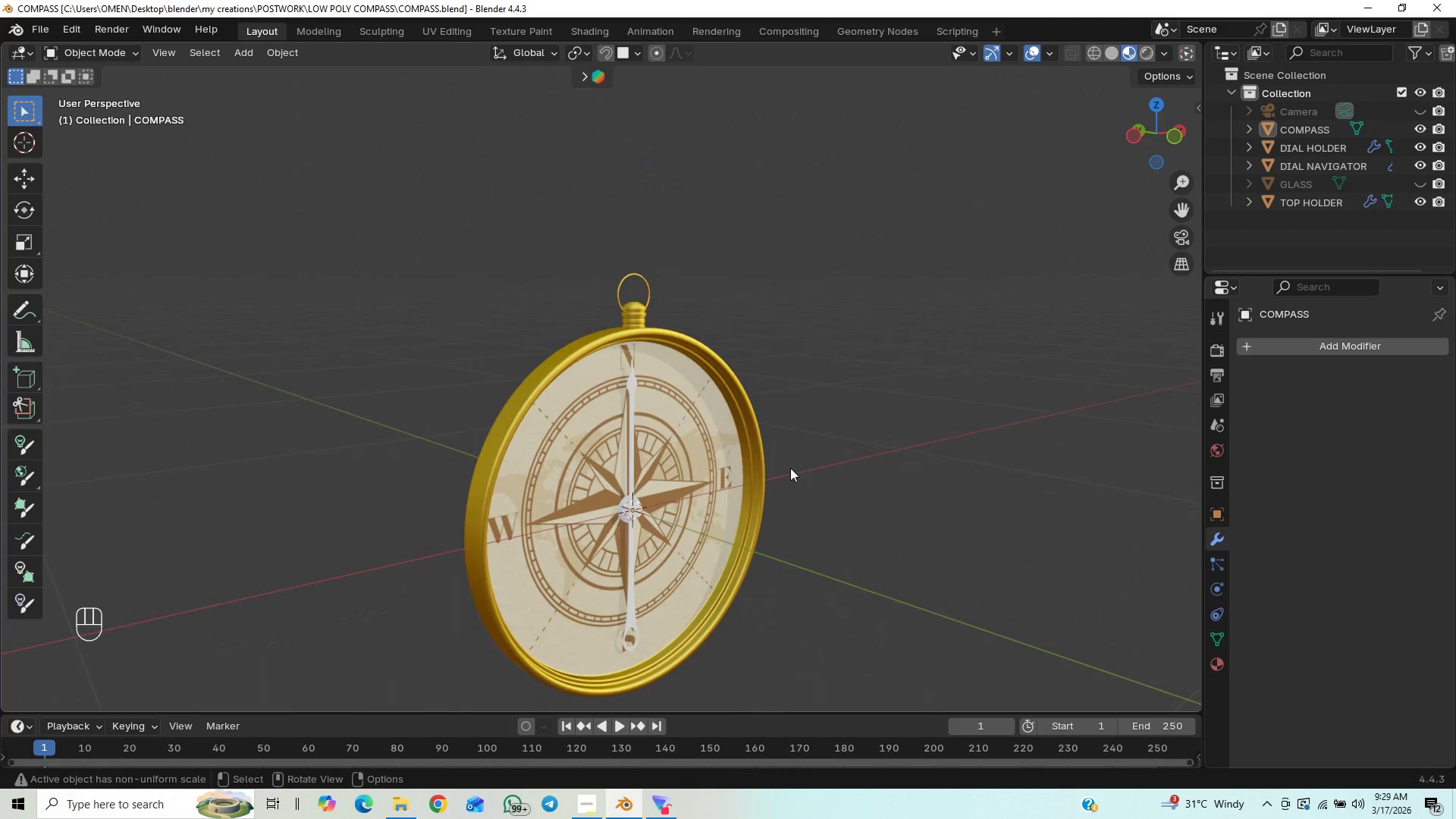 
hold_key(key=ShiftLeft, duration=0.81)
 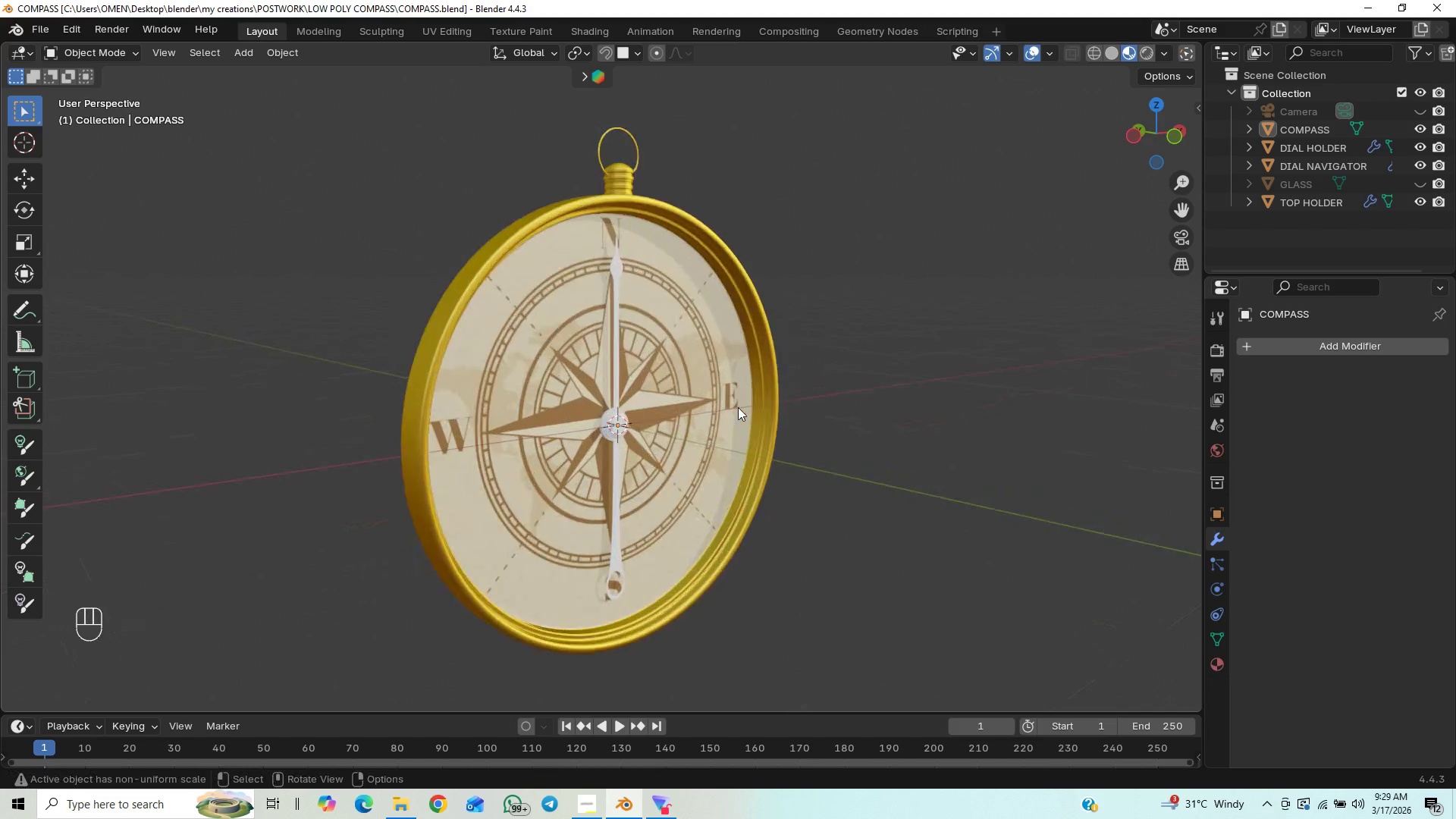 
scroll: coordinate [738, 407], scroll_direction: up, amount: 7.0
 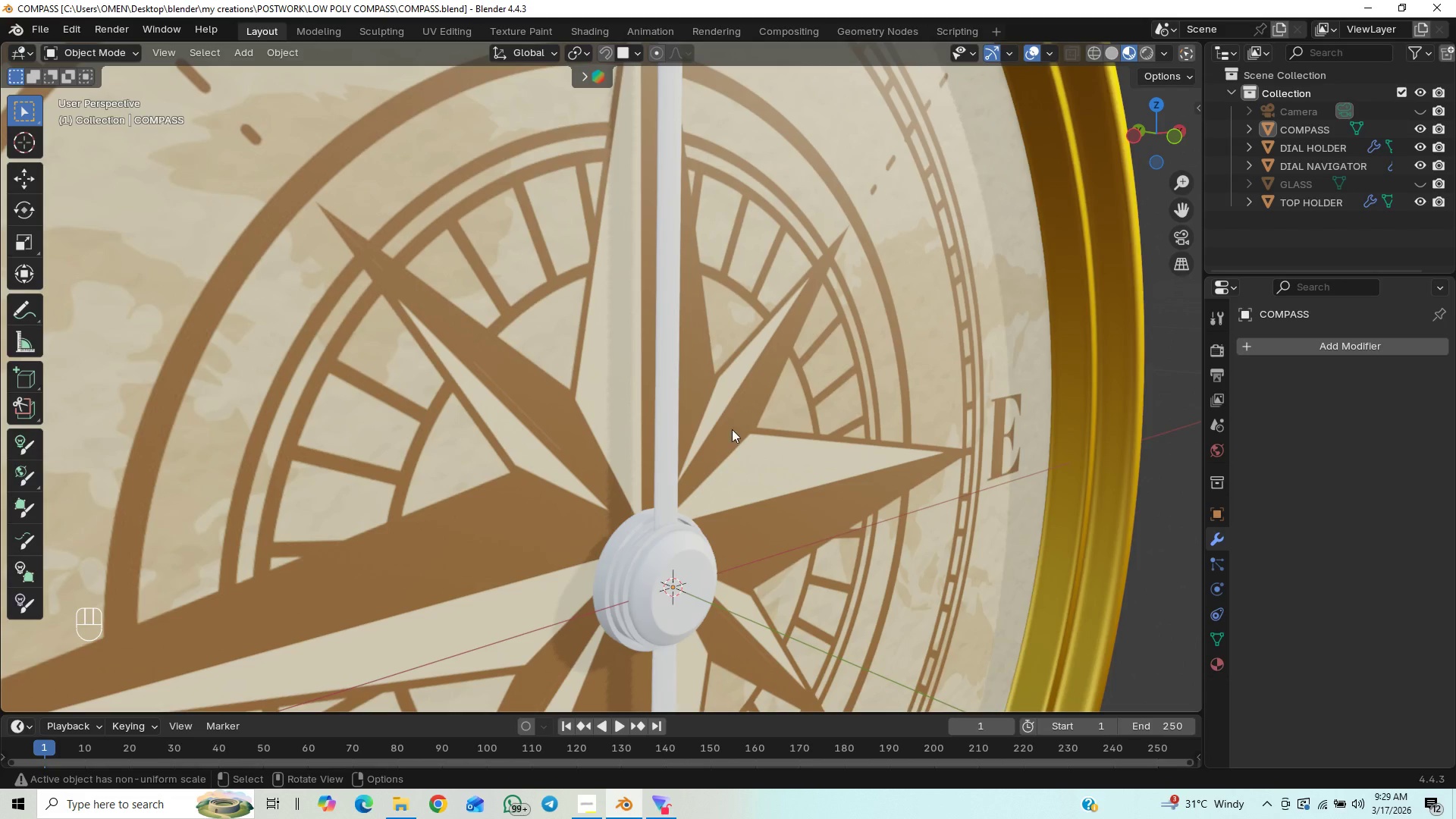 
hold_key(key=ShiftLeft, duration=0.75)
scroll: coordinate [689, 366], scroll_direction: up, amount: 1.0
 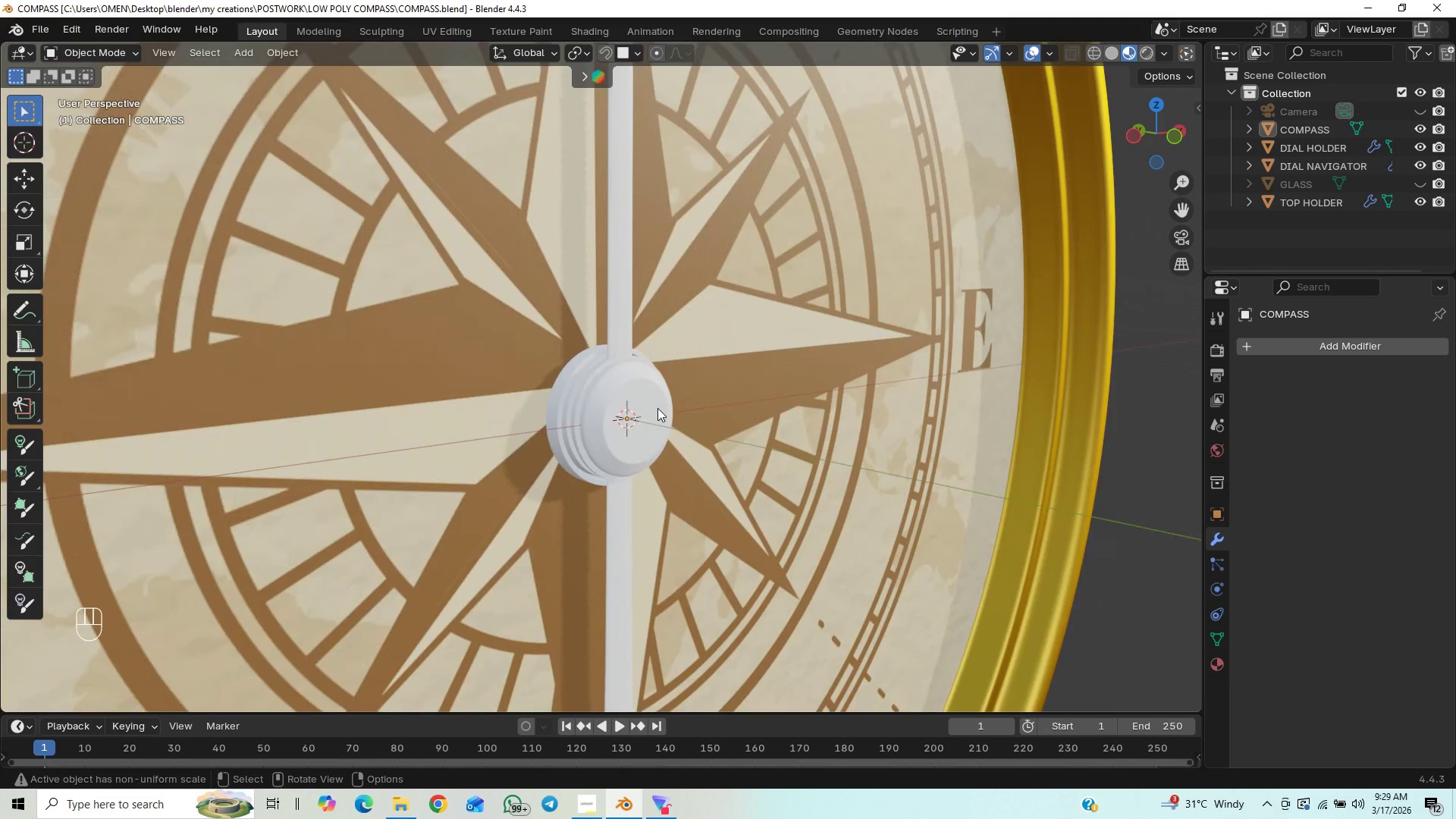 
scroll: coordinate [657, 407], scroll_direction: down, amount: 6.0
 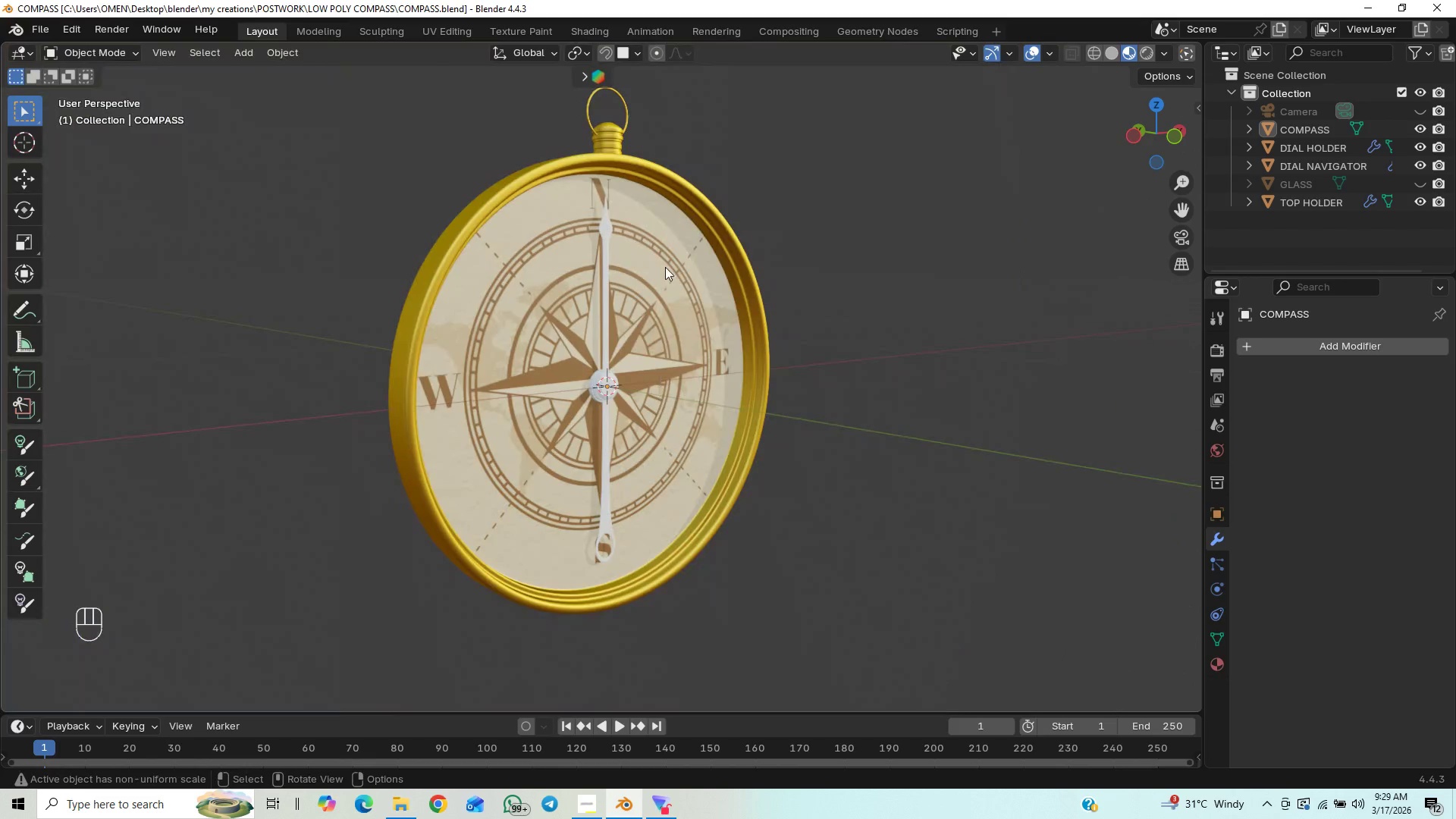 
hold_key(key=ShiftLeft, duration=0.53)
scroll: coordinate [679, 334], scroll_direction: down, amount: 2.0
 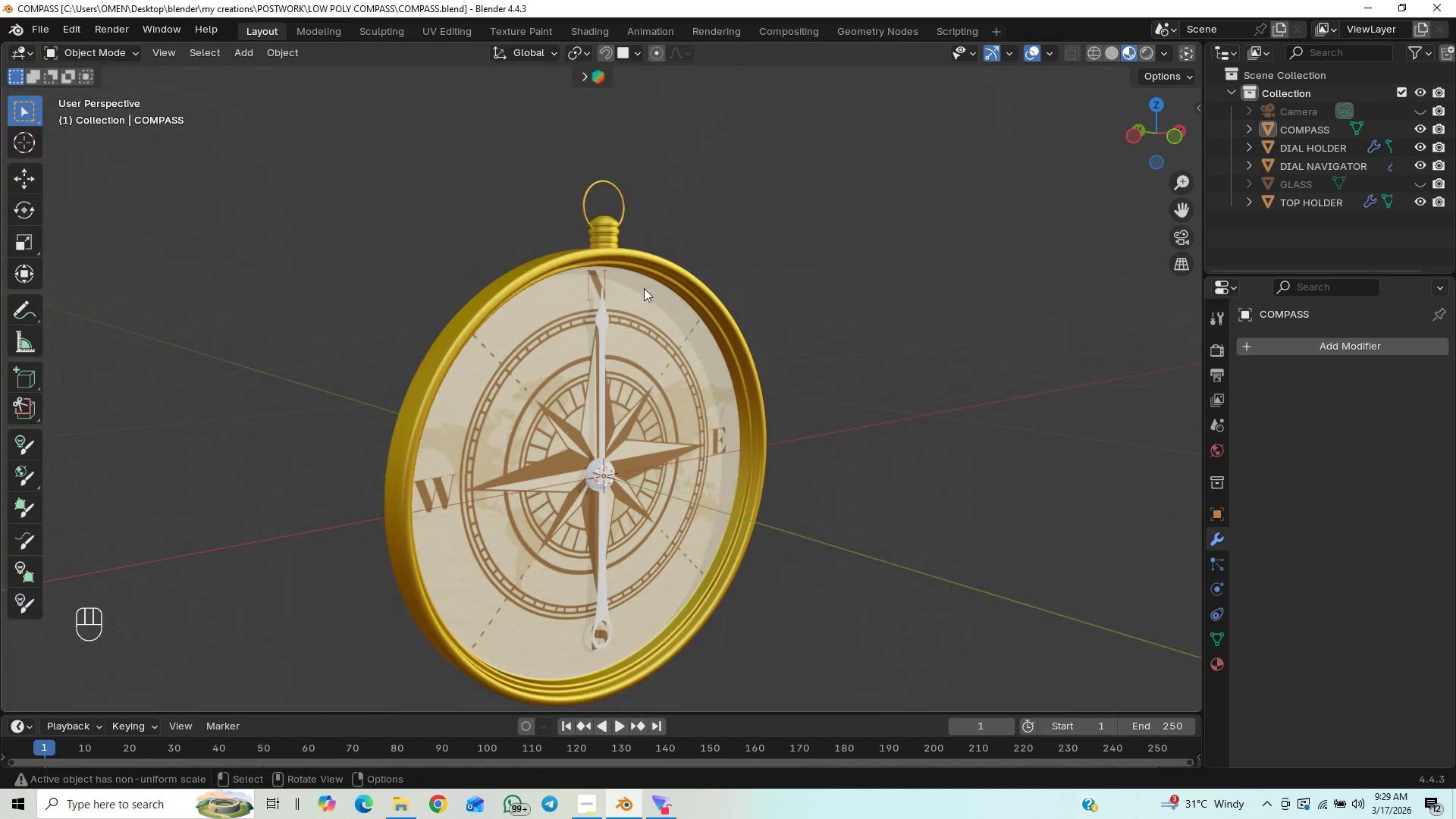 
hold_key(key=ShiftLeft, duration=0.45)
 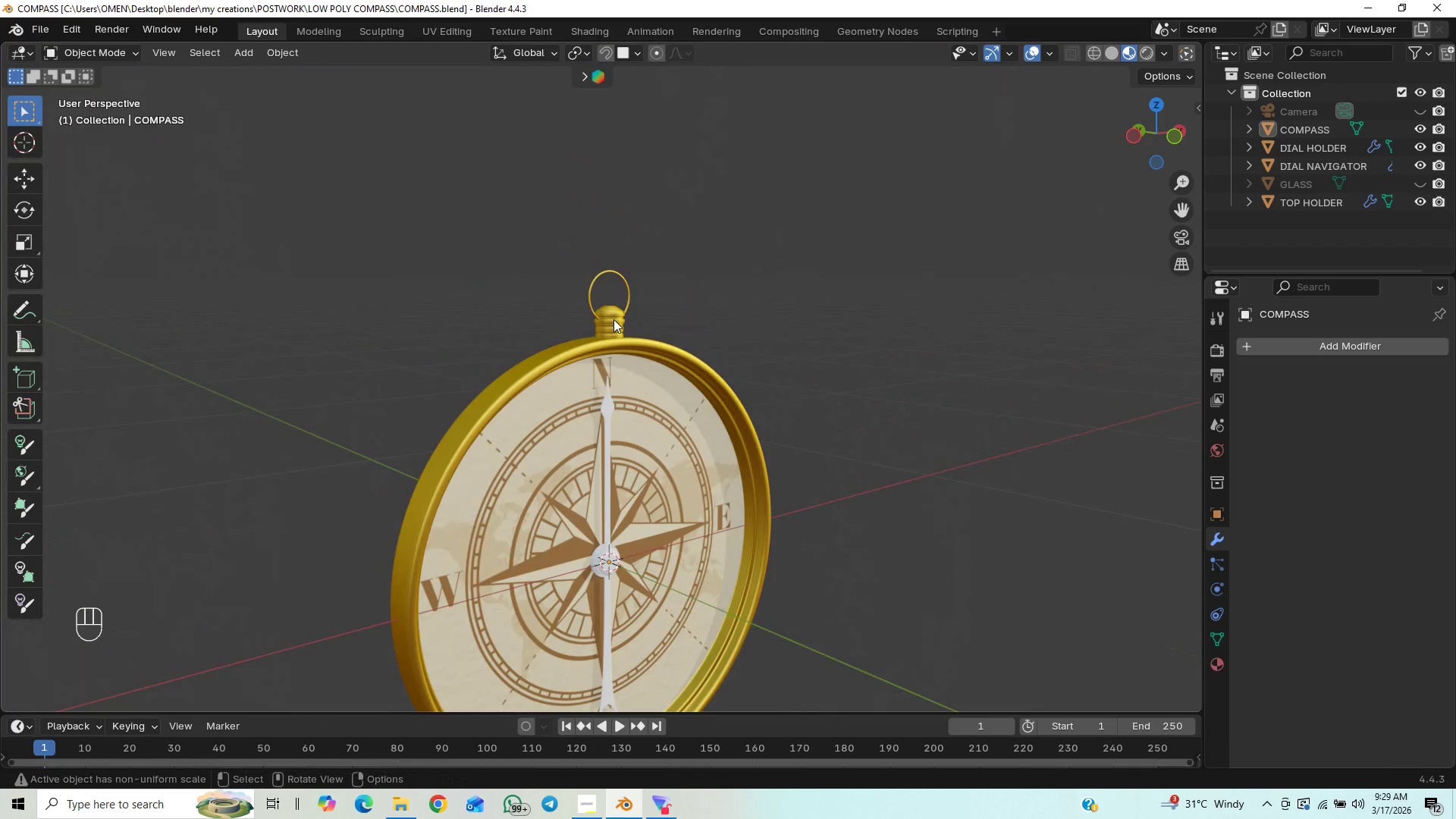 
left_click([613, 319])
 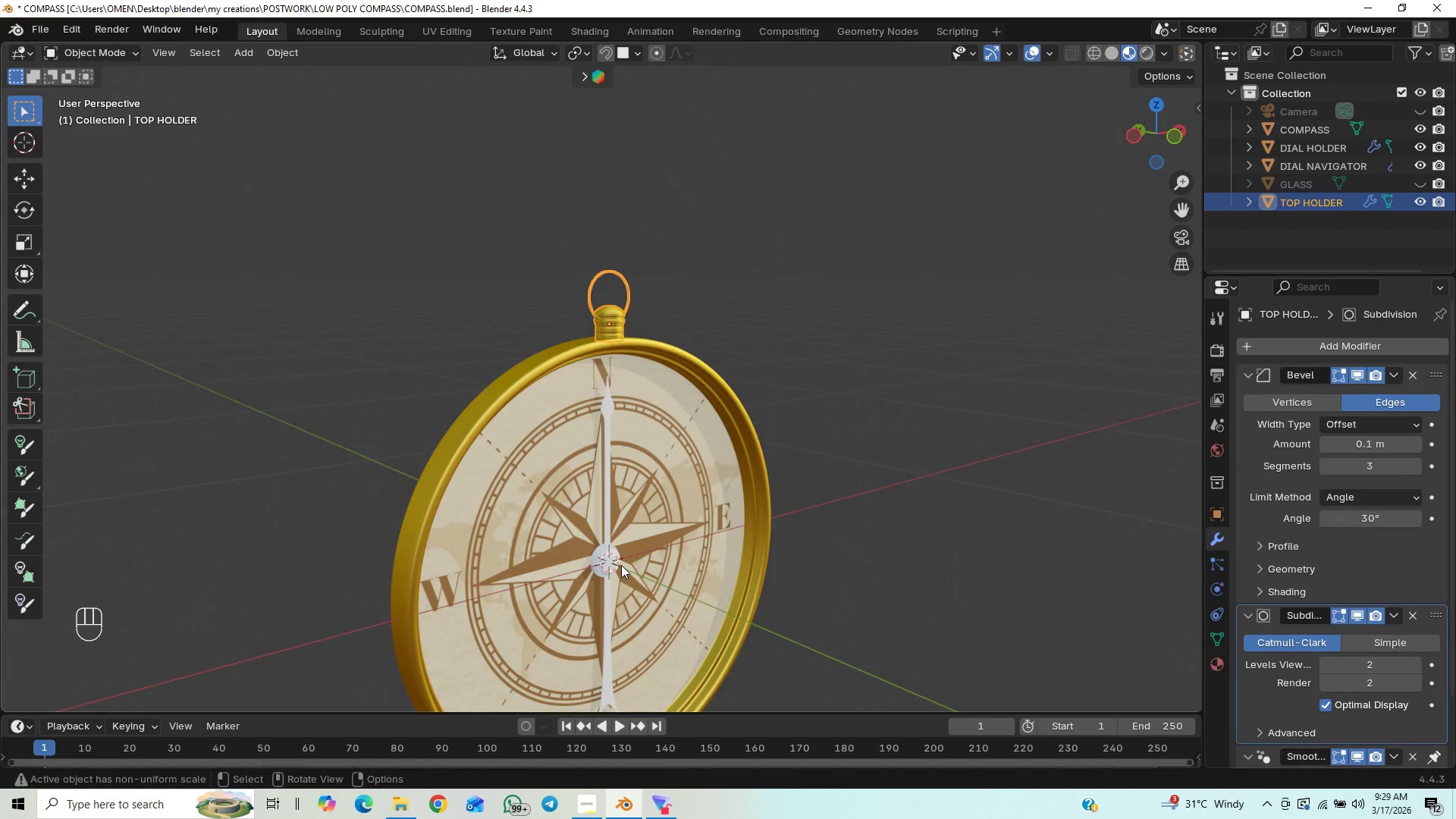 
left_click([605, 566])
 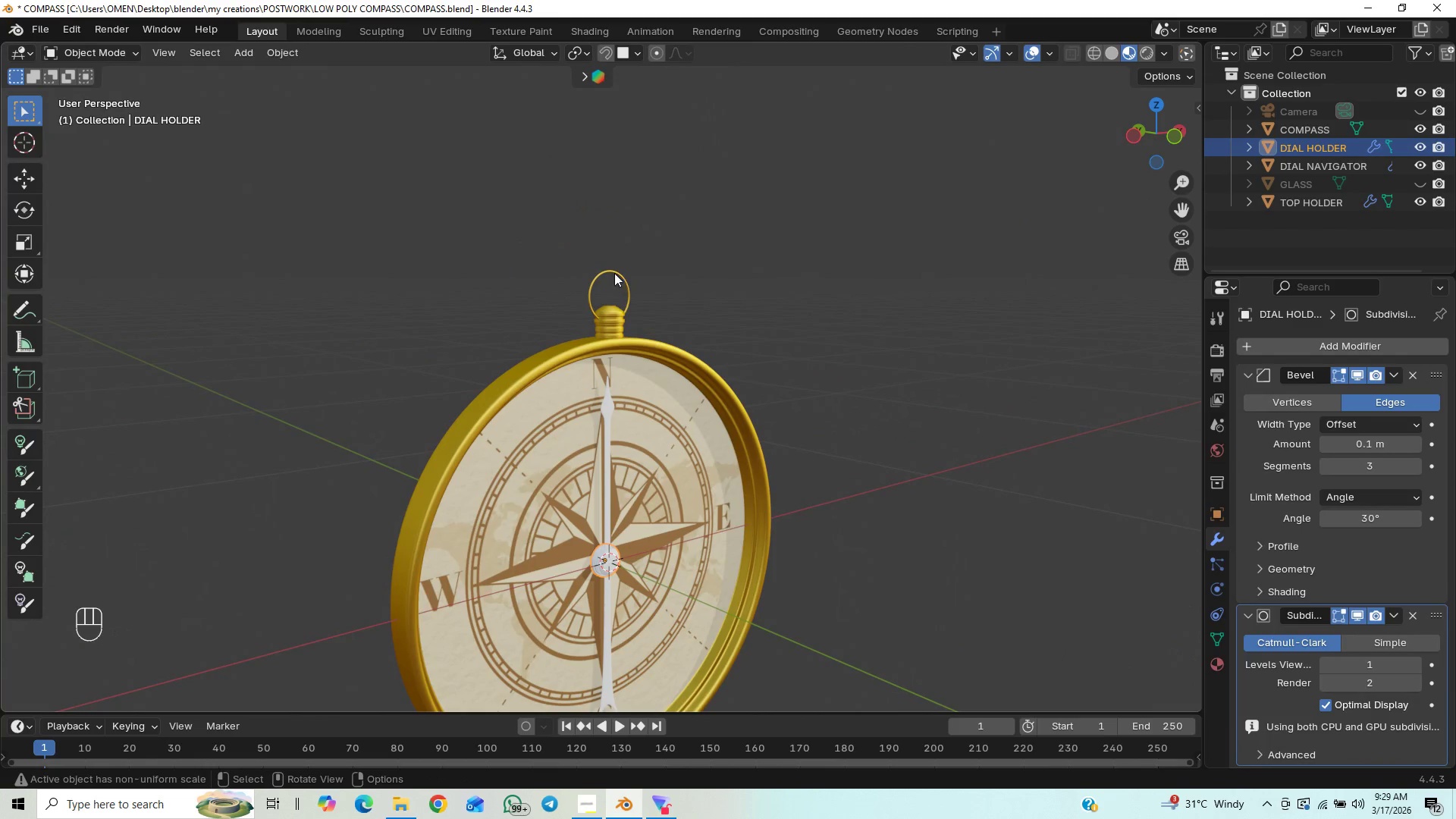 
hold_key(key=ShiftLeft, duration=0.47)
left_click([610, 324])
 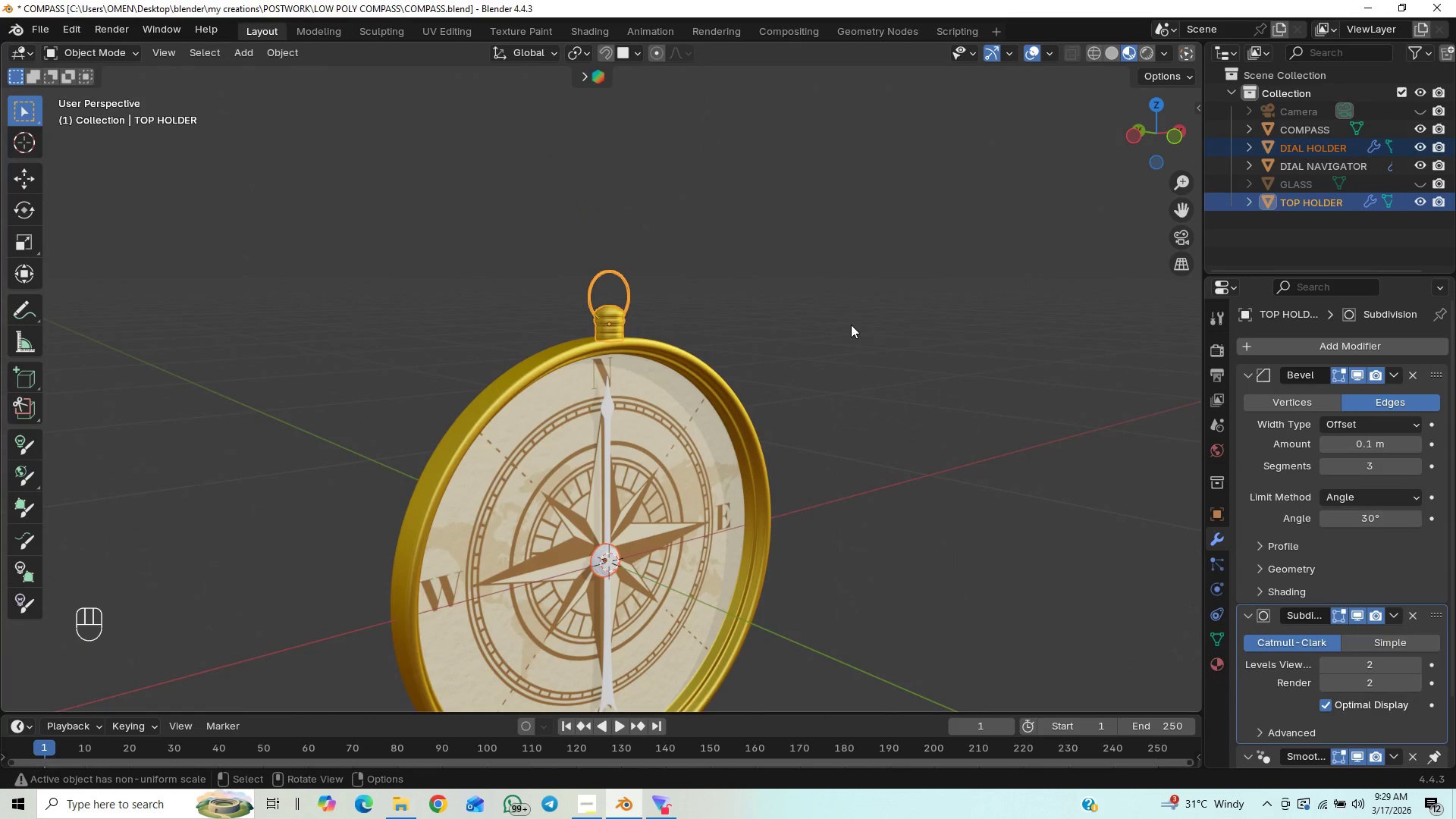 
key(Control+L)
 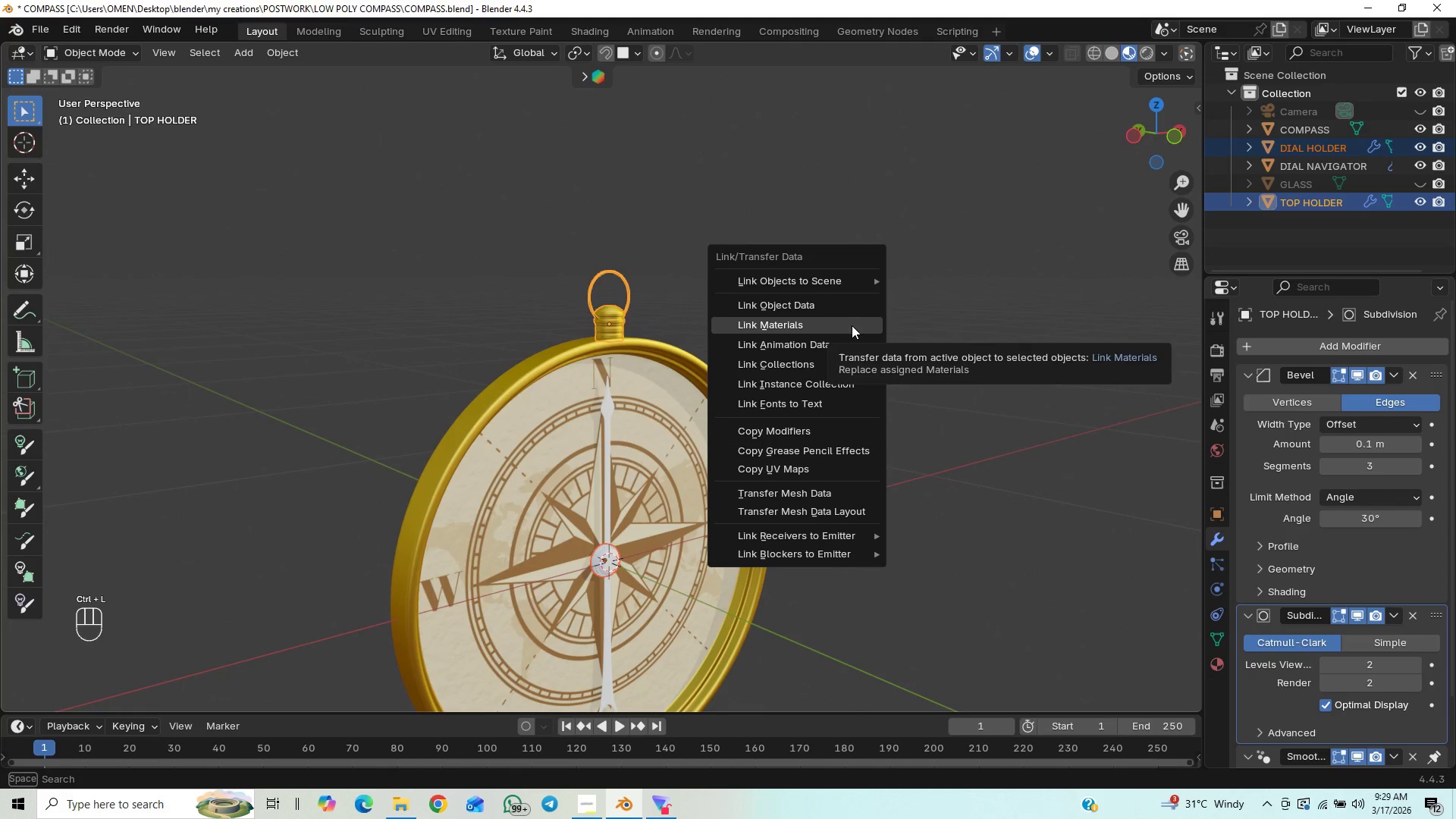 
left_click([852, 325])
 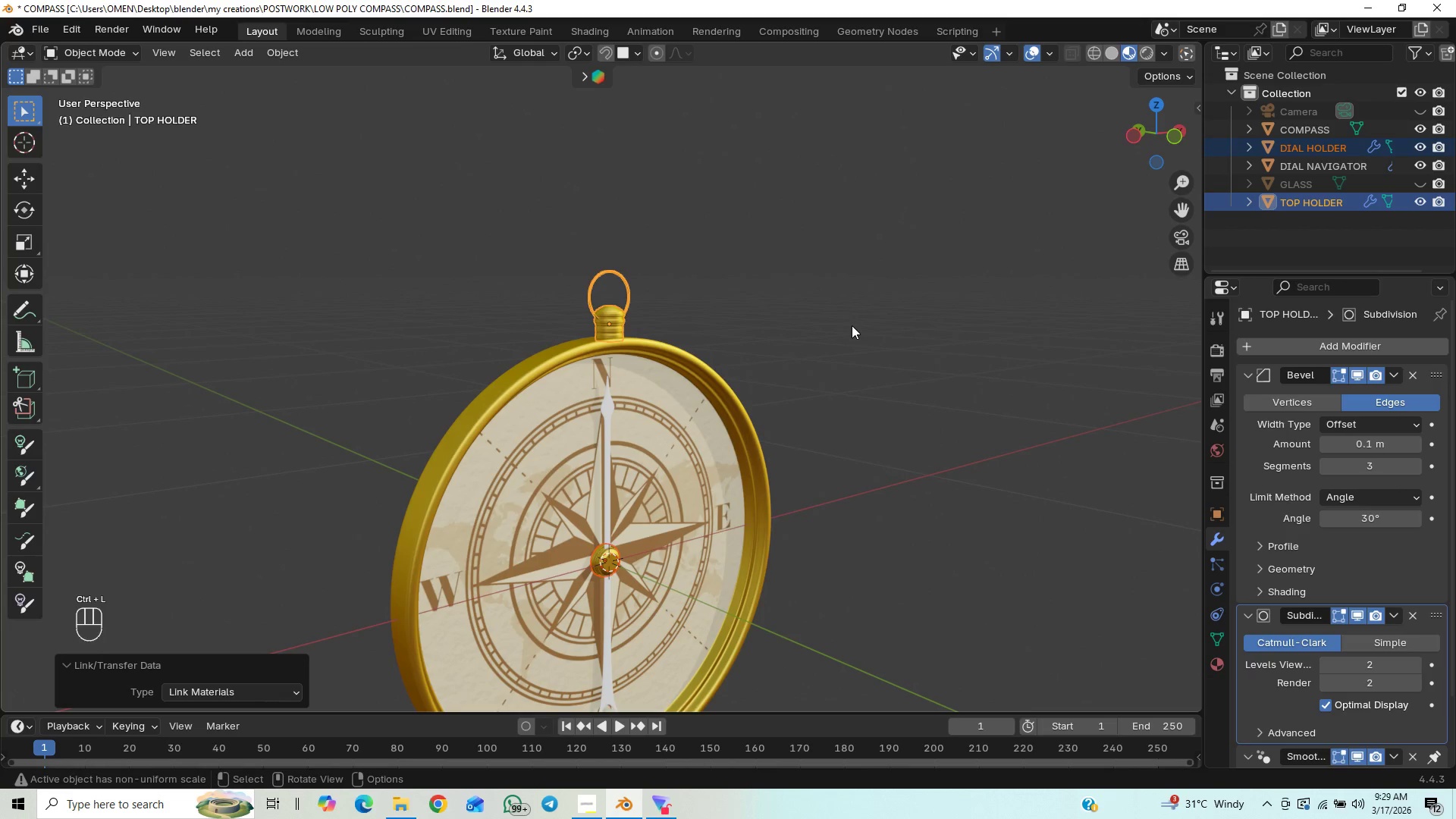 
key(Control+S)
 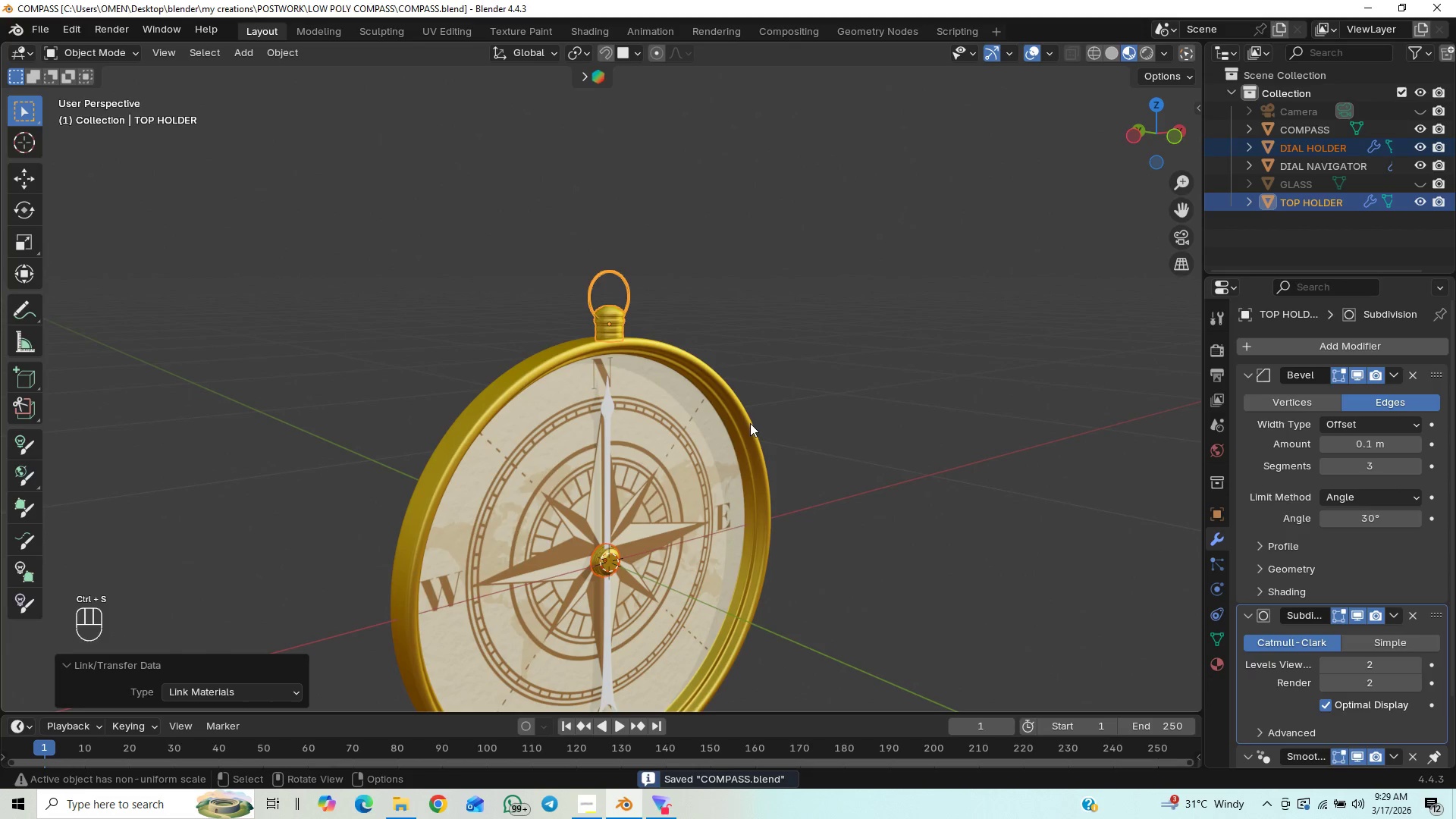 
hold_key(key=ShiftLeft, duration=0.53)
 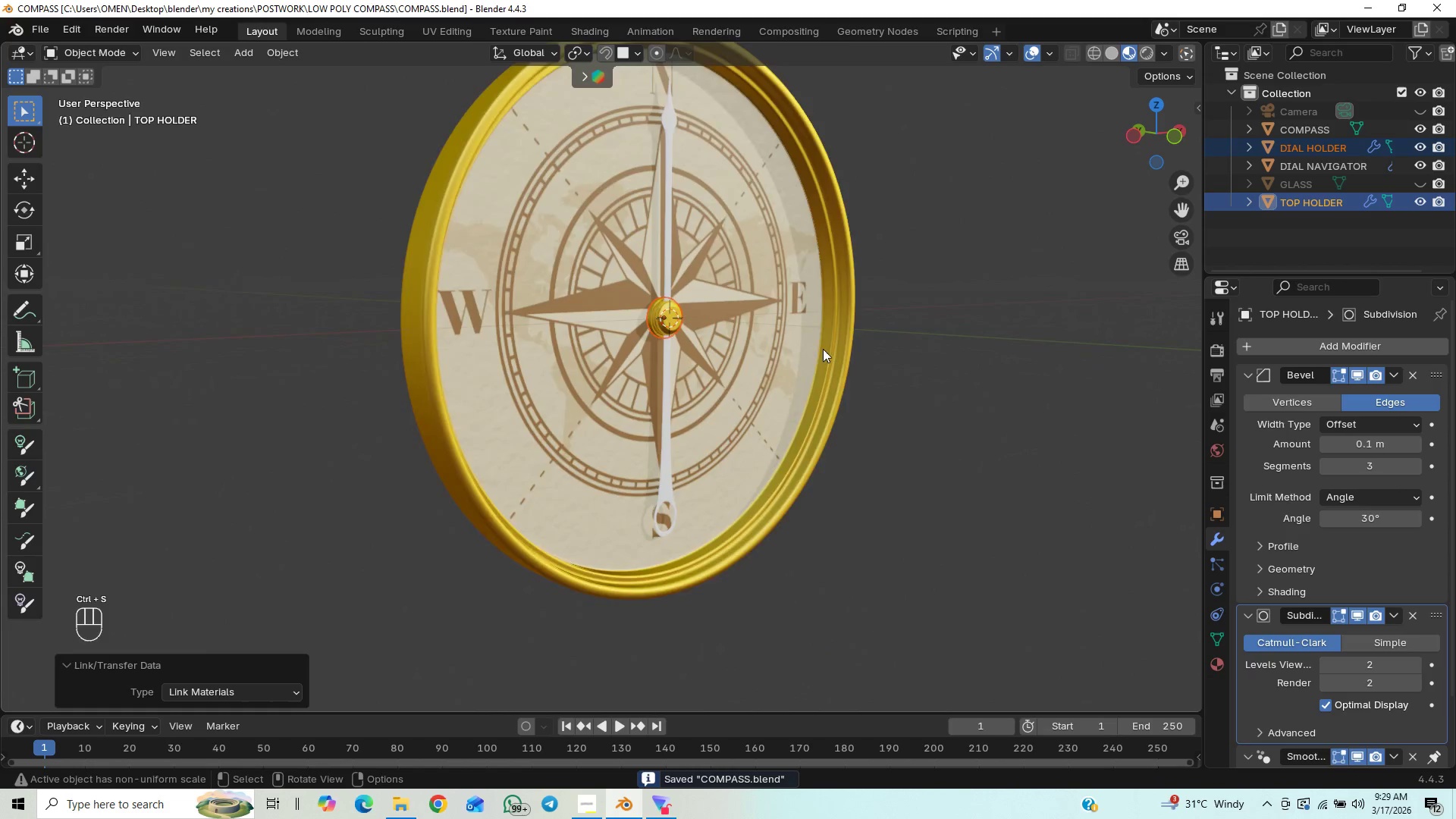 
scroll: coordinate [823, 349], scroll_direction: up, amount: 2.0
 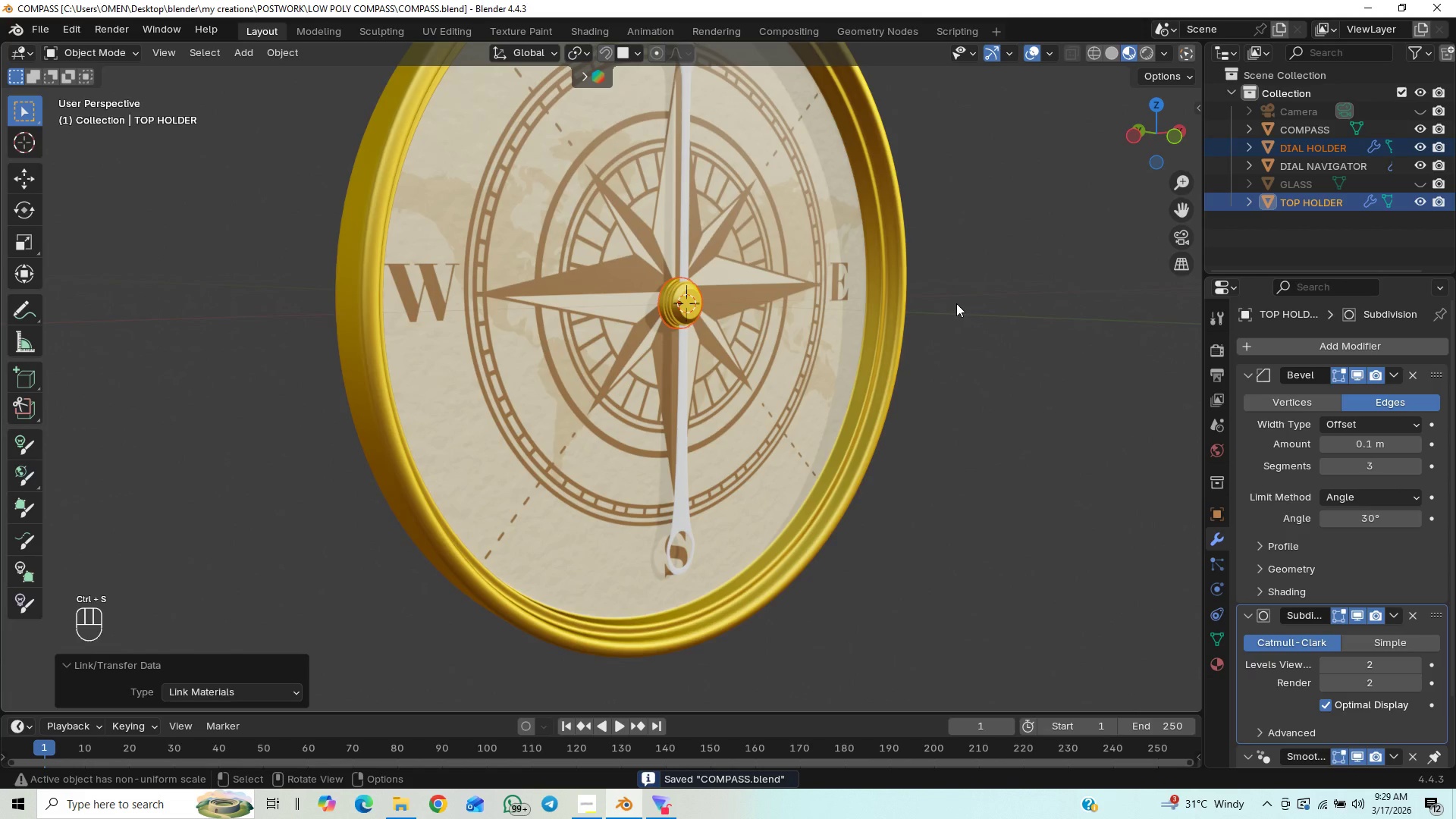 
left_click([956, 303])
 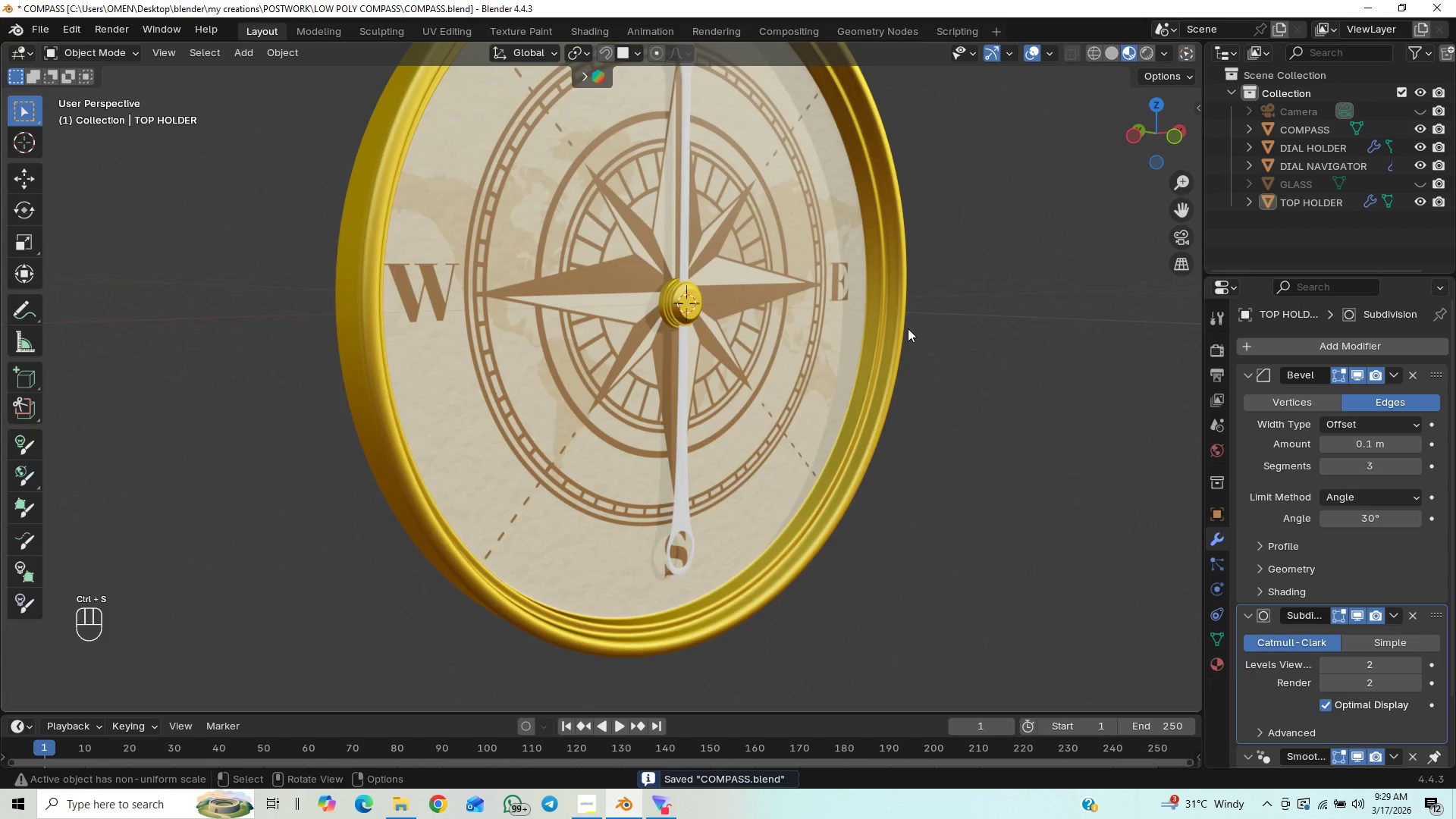 
scroll: coordinate [900, 384], scroll_direction: up, amount: 4.0
 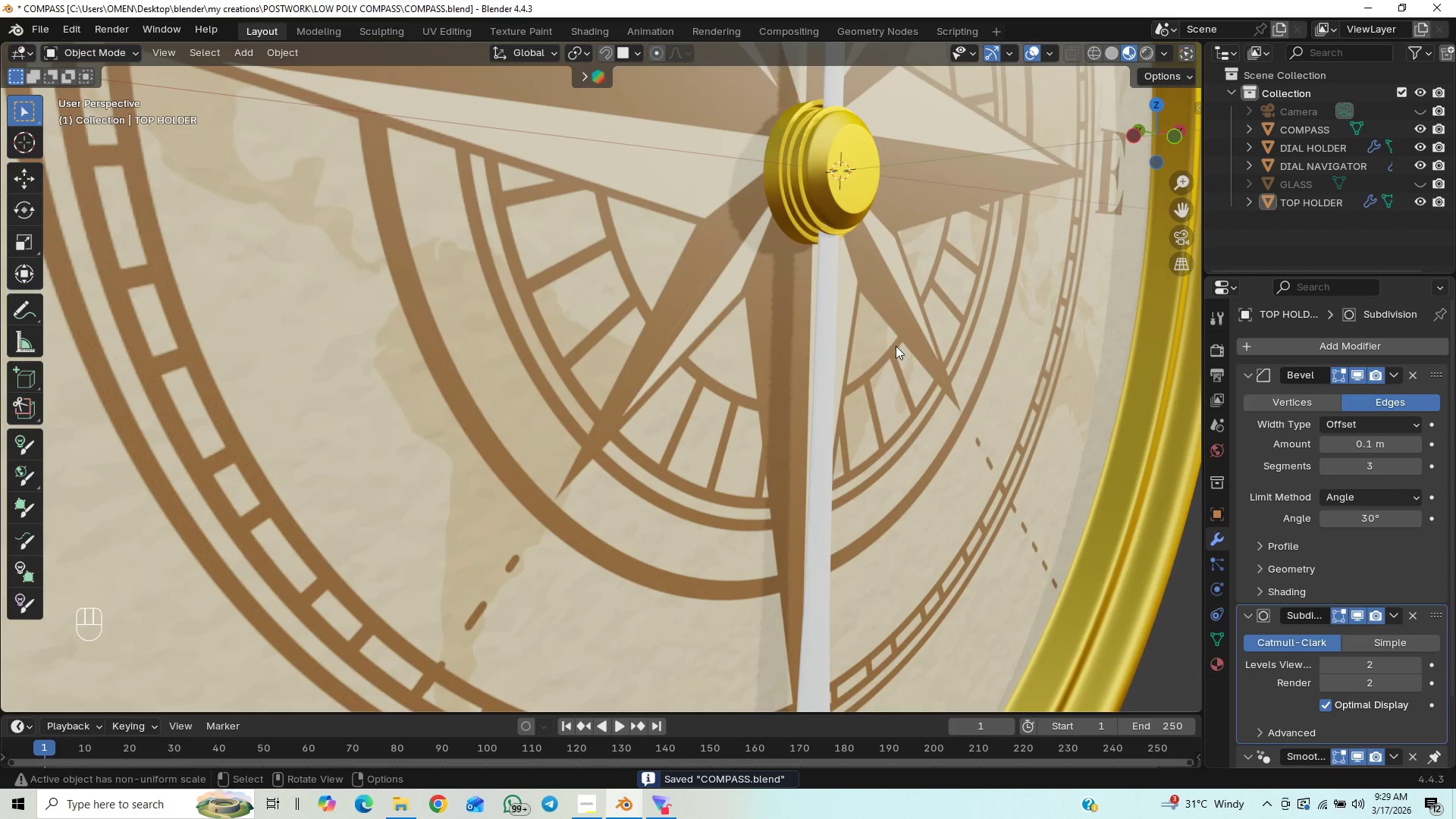 
scroll: coordinate [891, 339], scroll_direction: down, amount: 8.0
 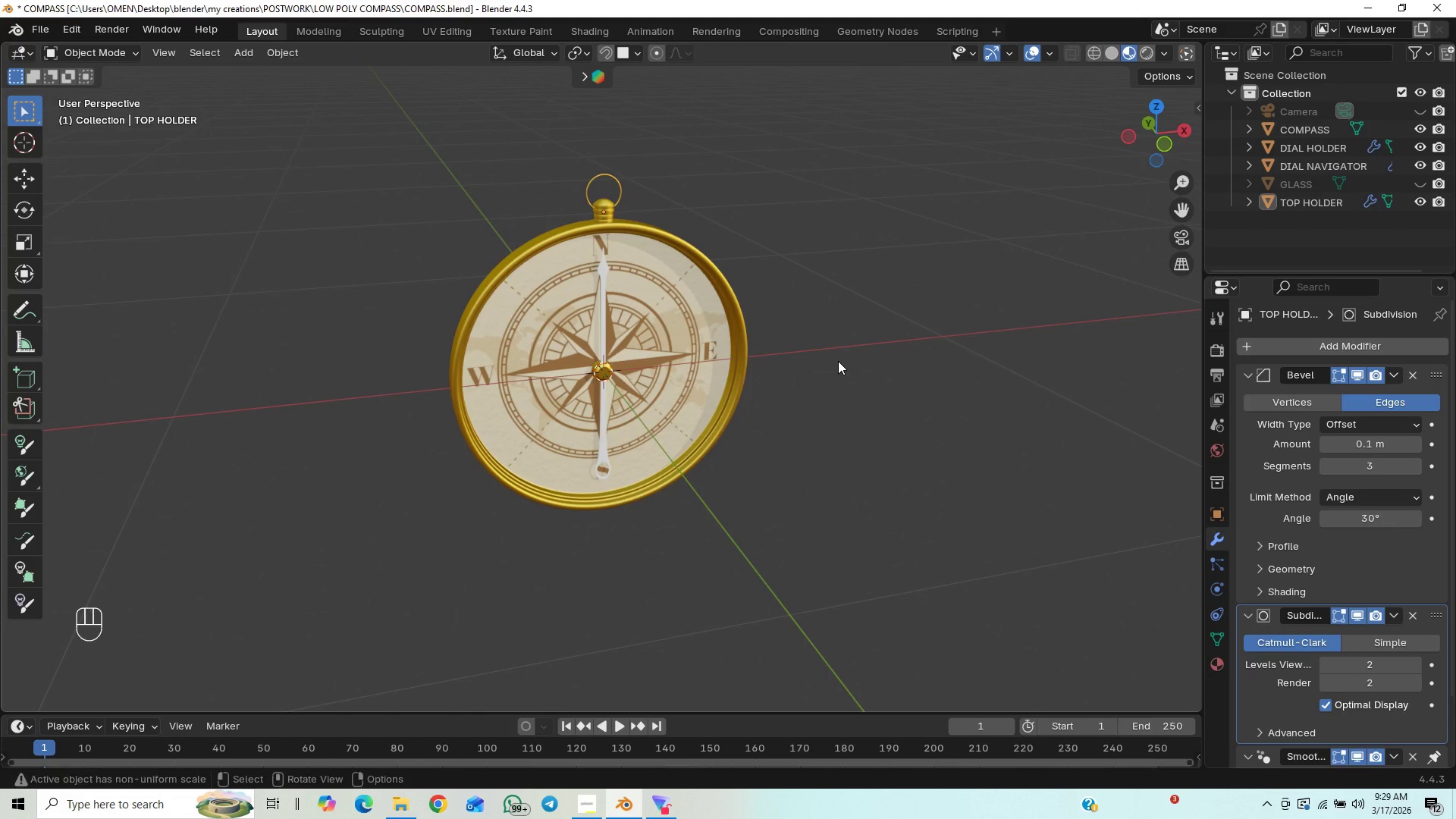 
scroll: coordinate [839, 354], scroll_direction: up, amount: 2.0
 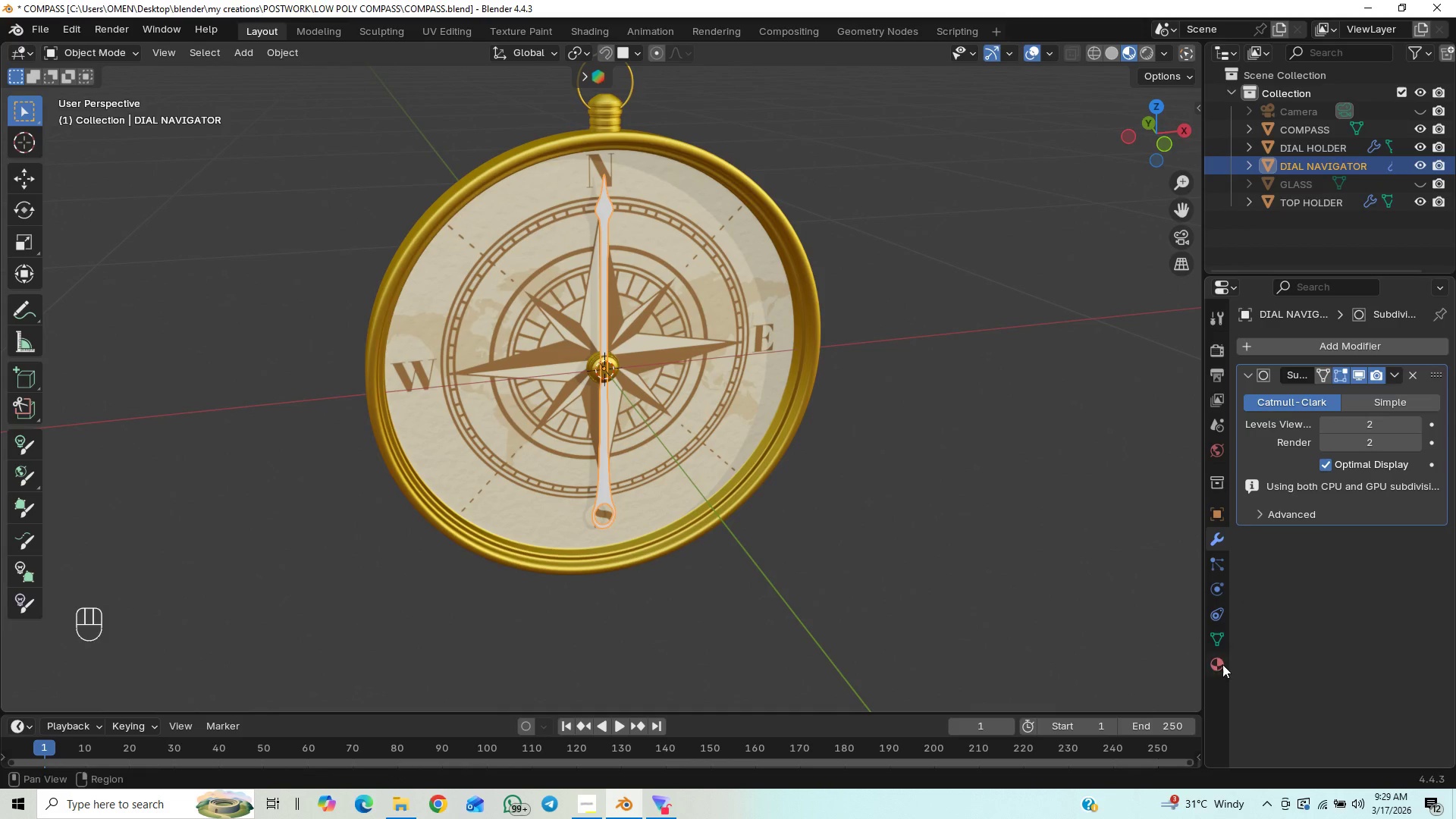 
wait(9.16)
 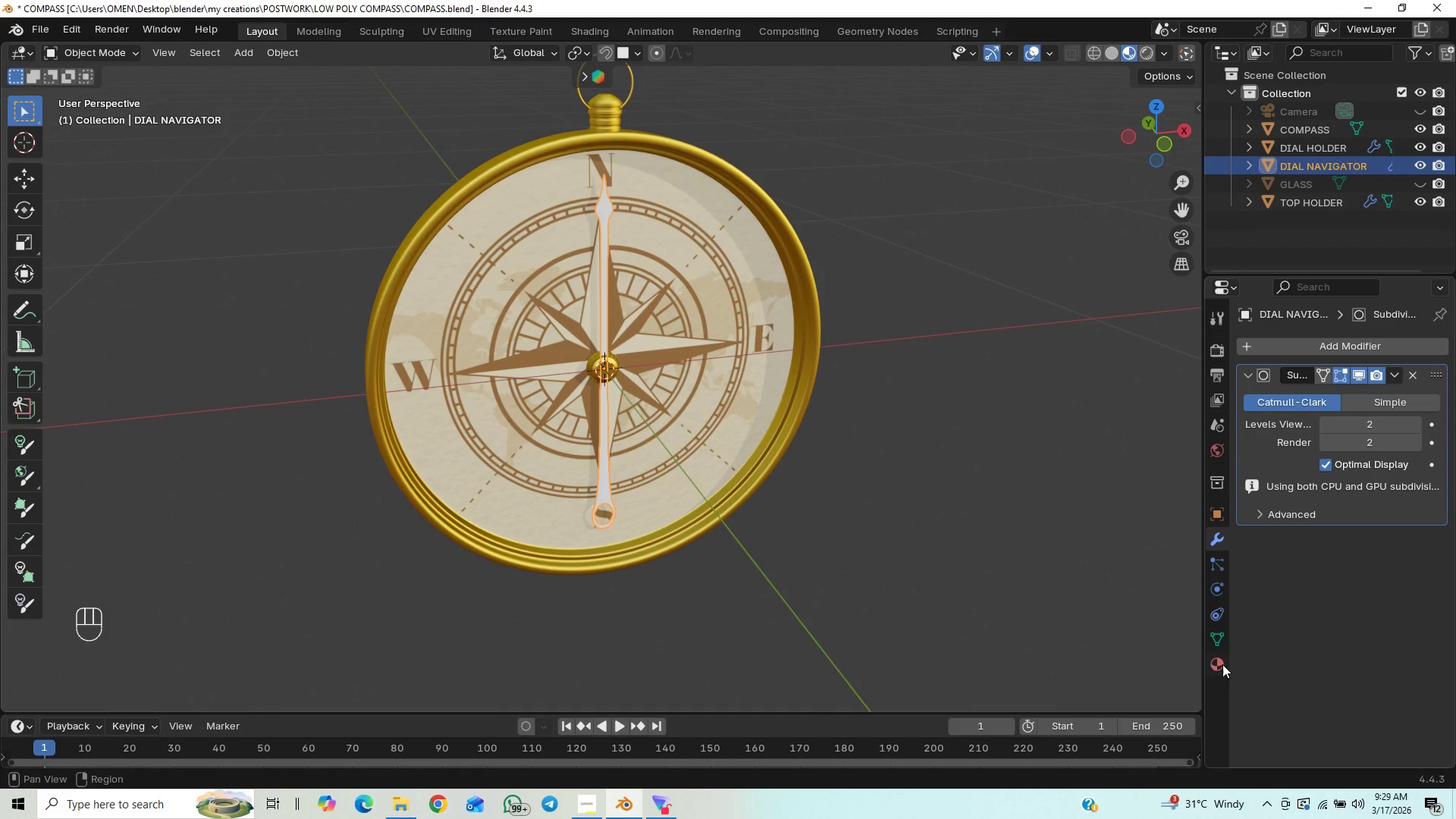 
hold_key(key=ShiftLeft, duration=0.78)
left_click([656, 135])
 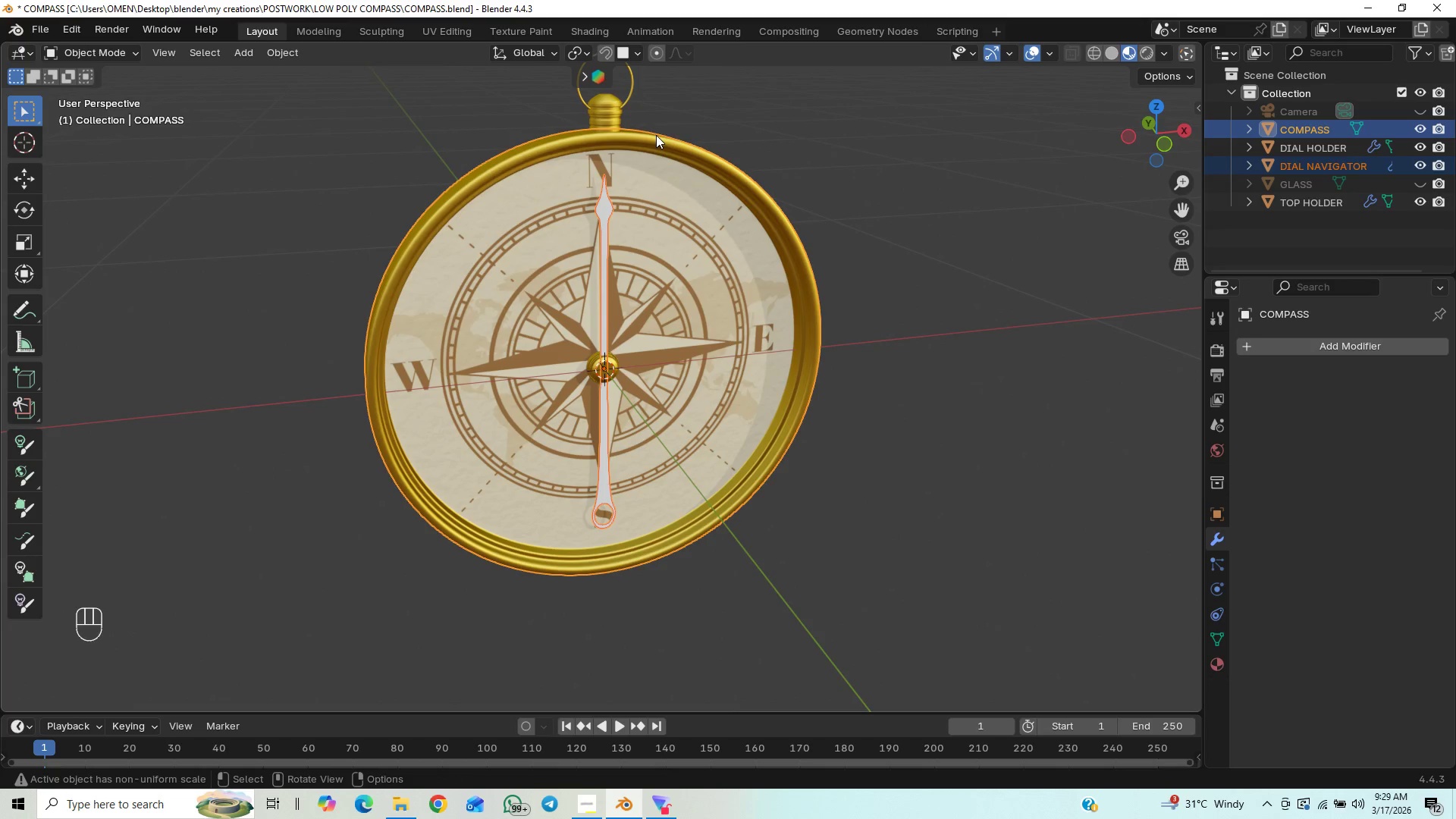 
key(Control+L)
 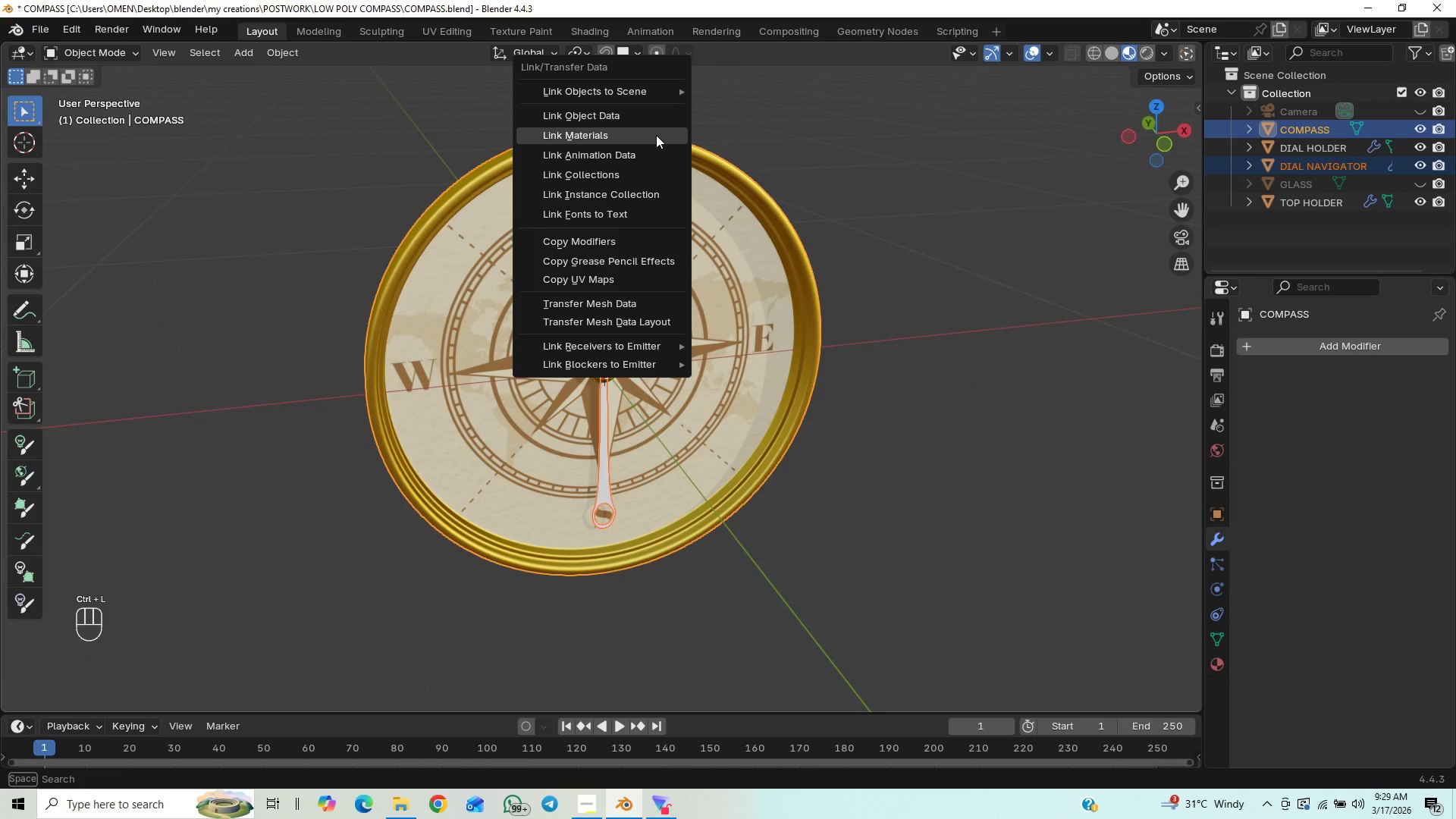 
left_click([656, 135])
 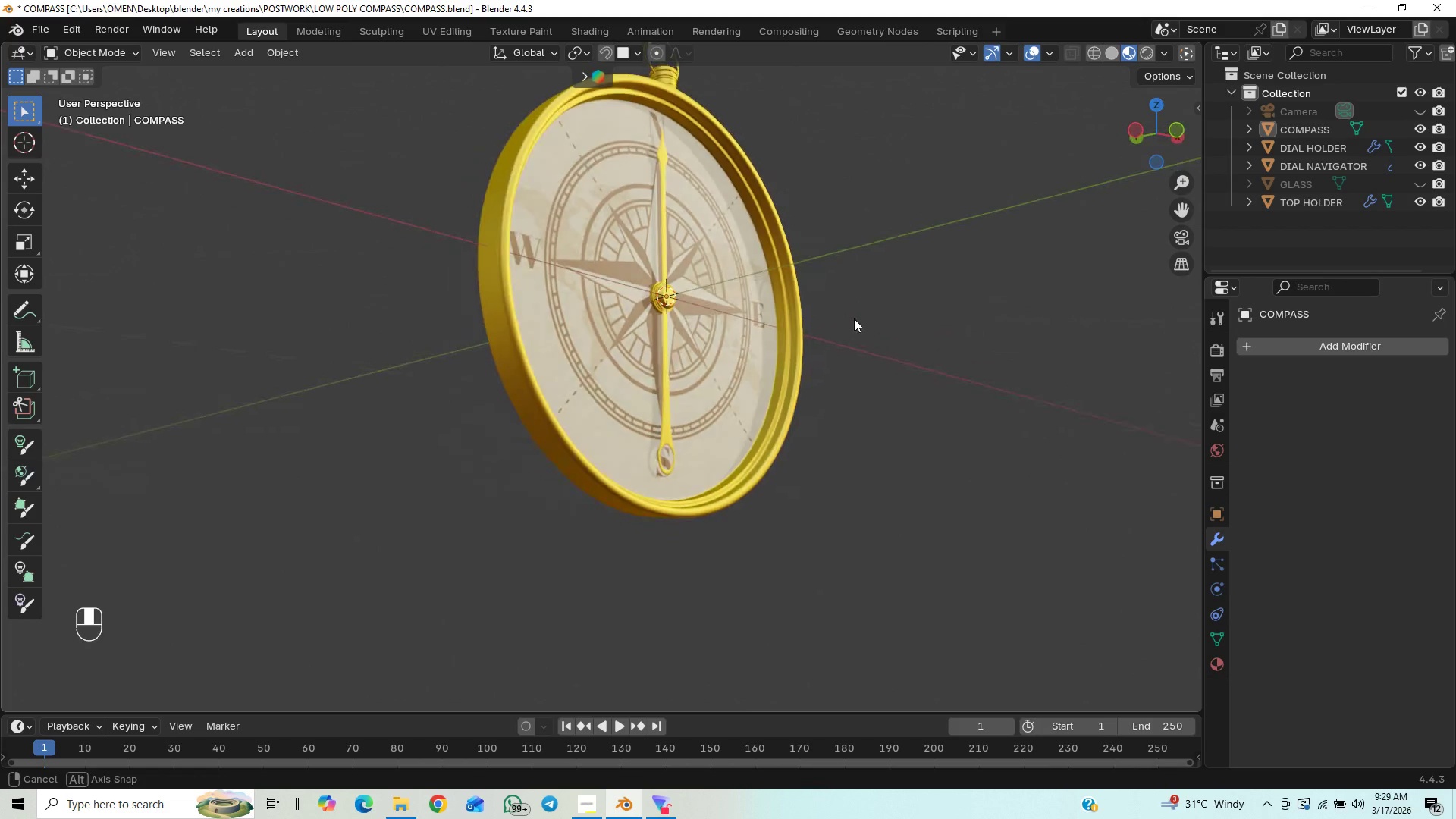 
scroll: coordinate [717, 362], scroll_direction: up, amount: 1.0
 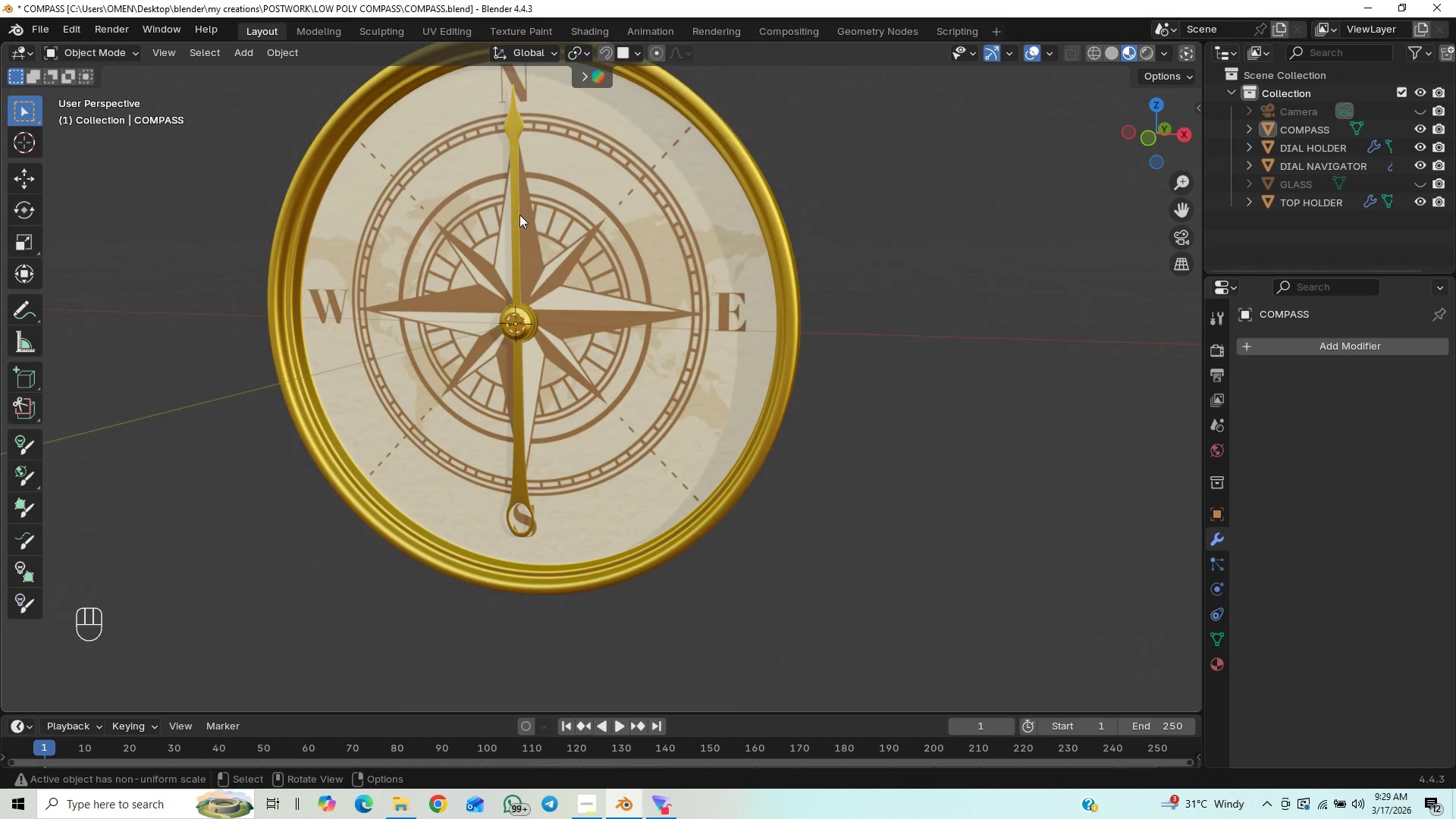 
left_click([513, 221])
 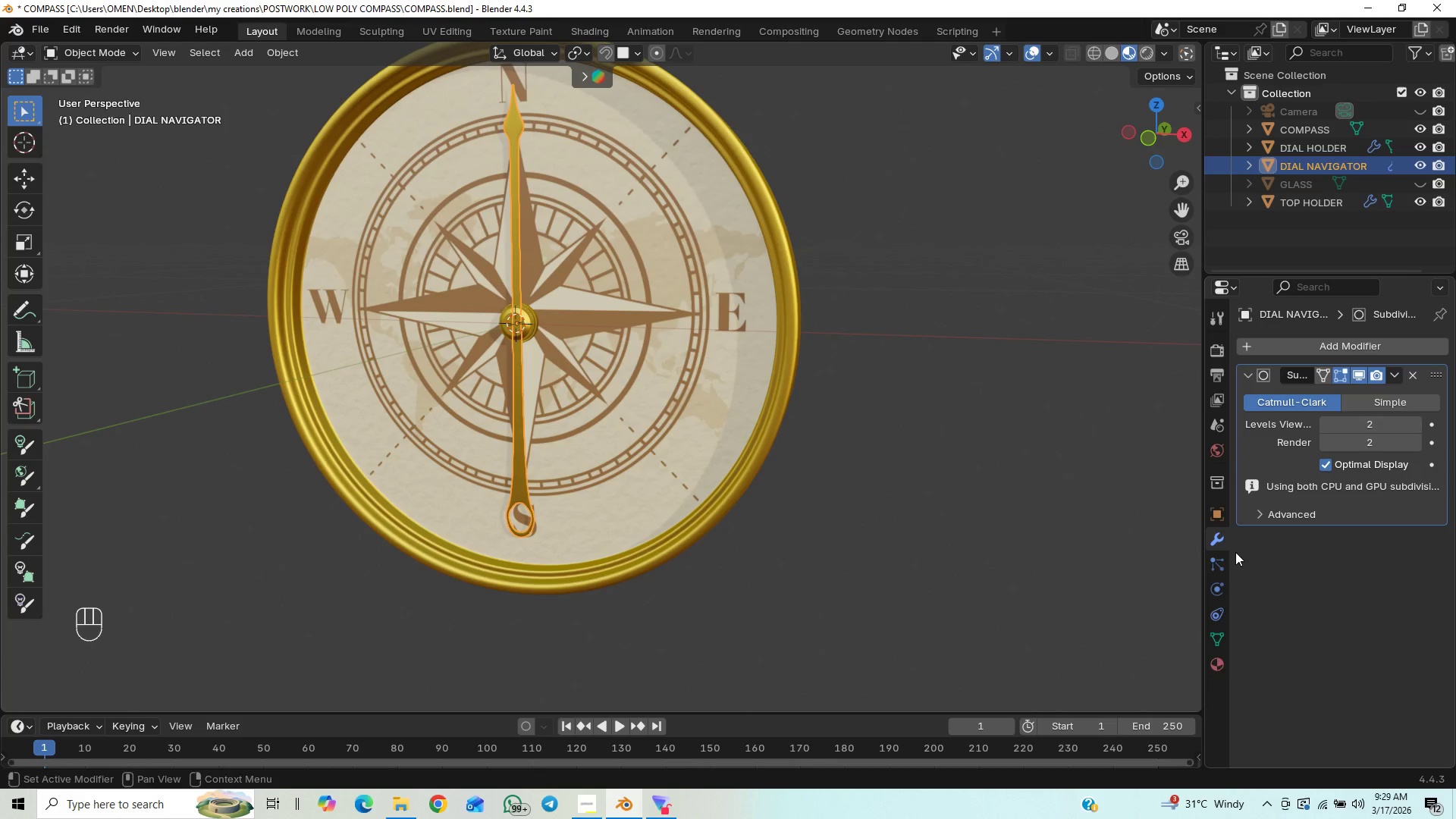 
left_click([1218, 660])
 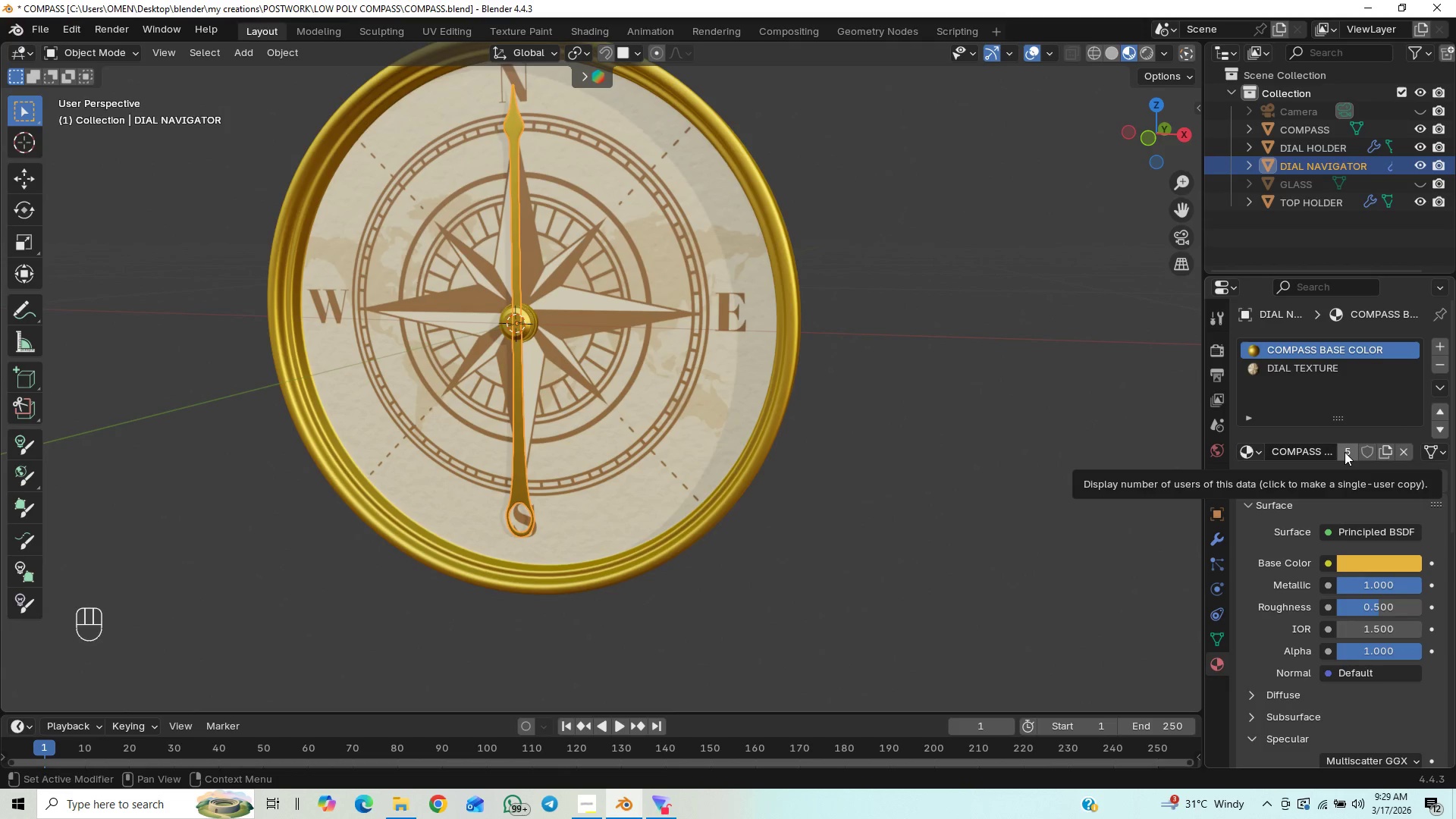 
wait(5.27)
 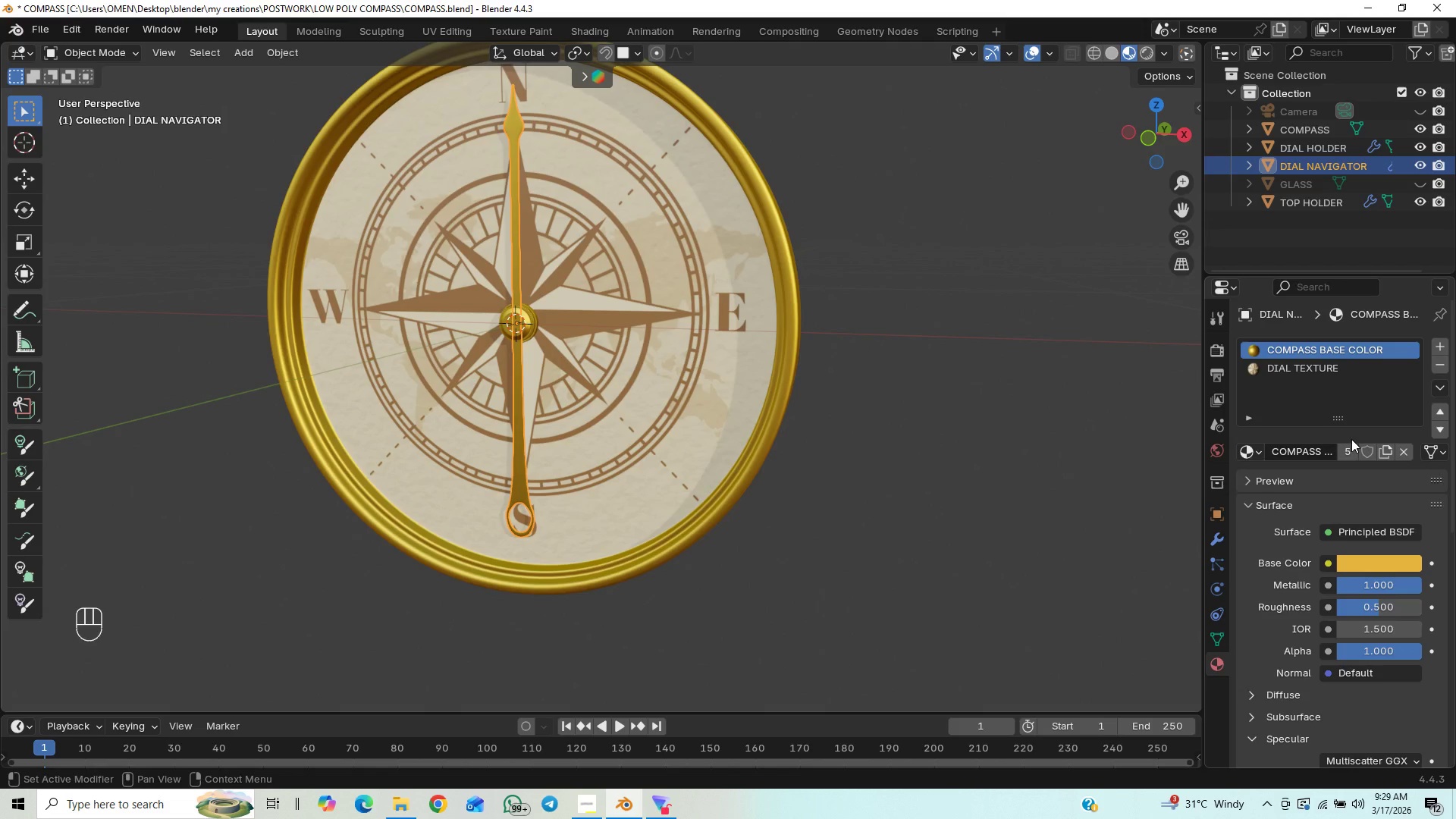 
left_click([1345, 451])
 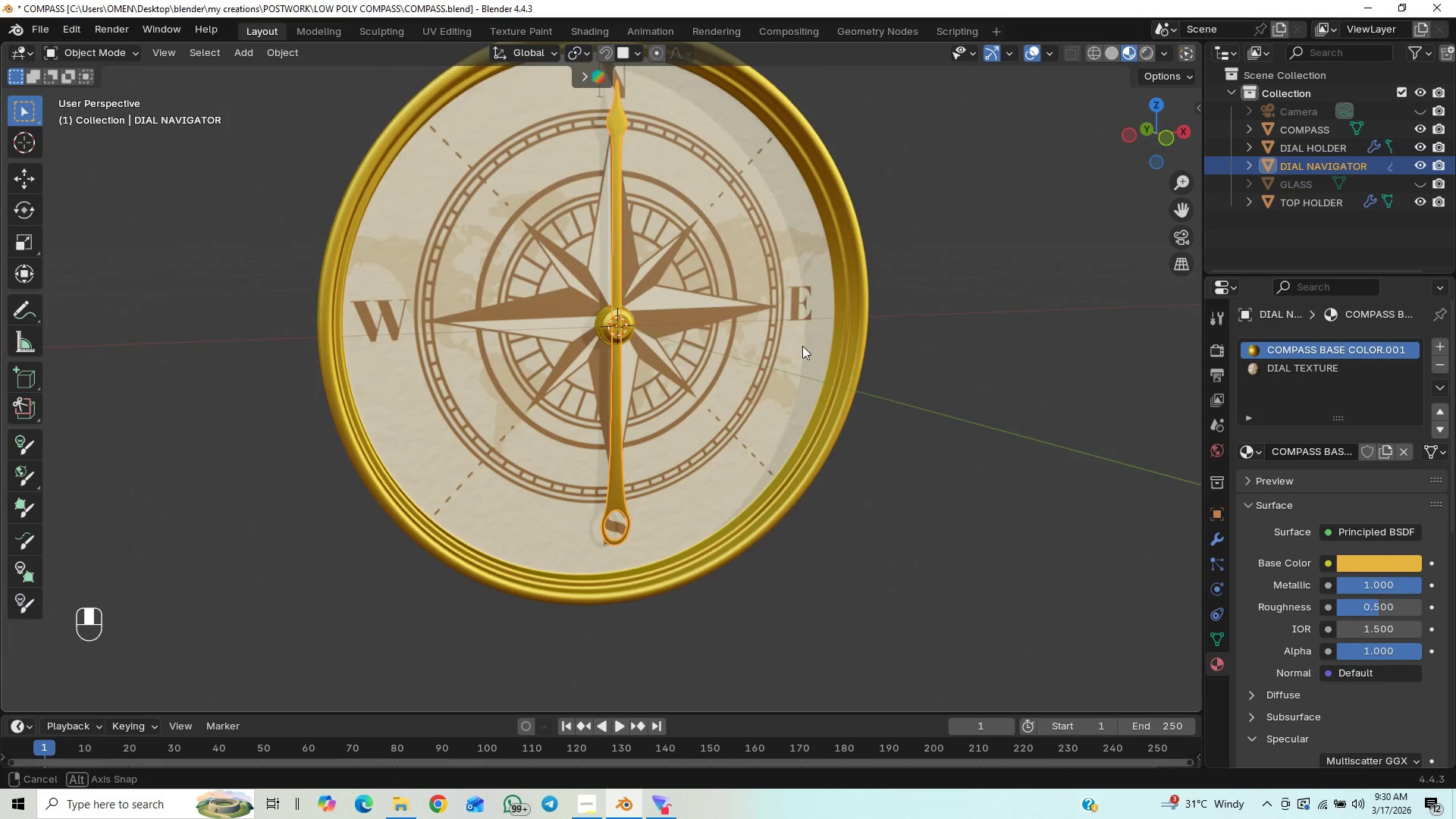 
wait(5.12)
 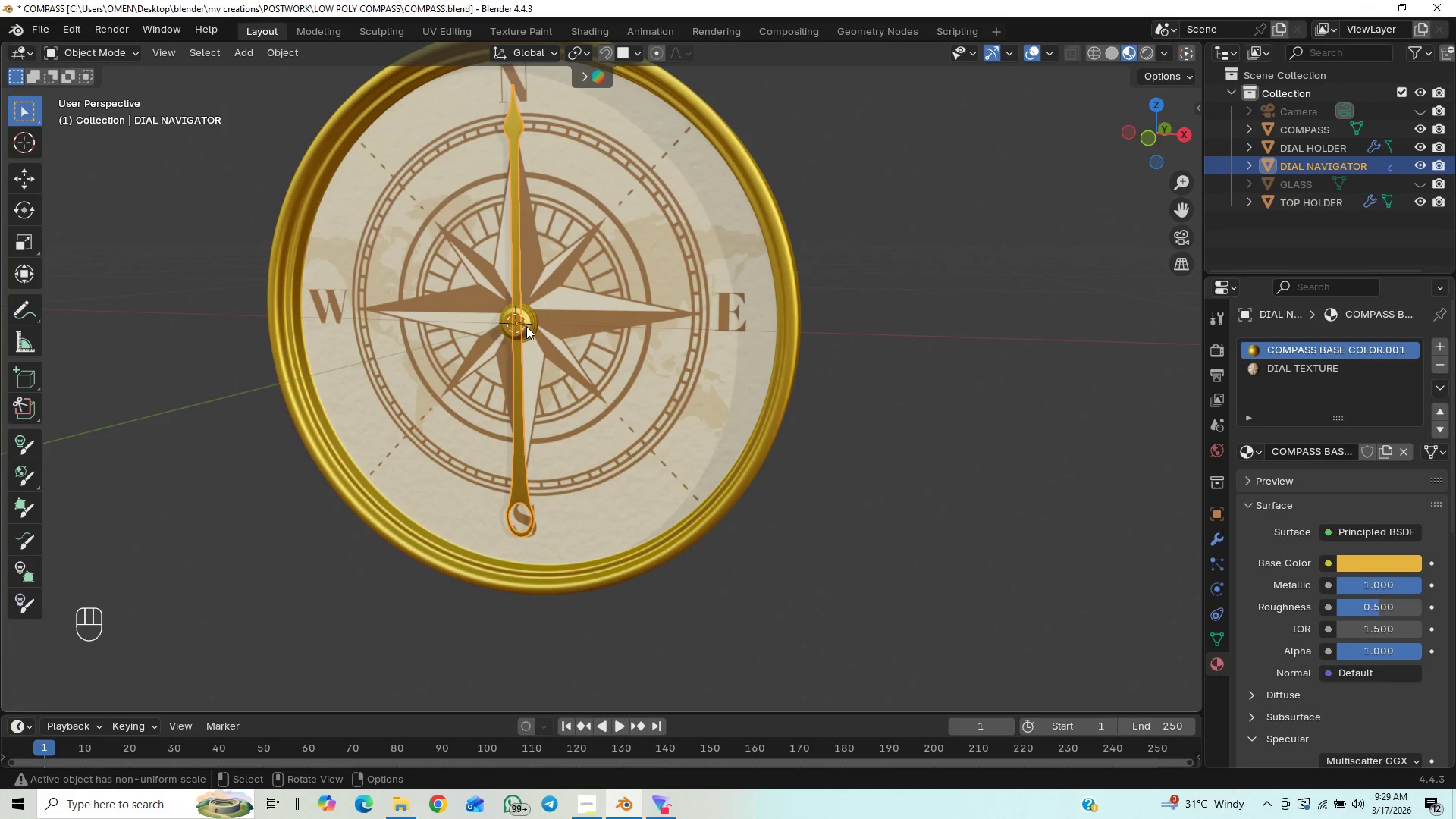 
left_click([1370, 562])
 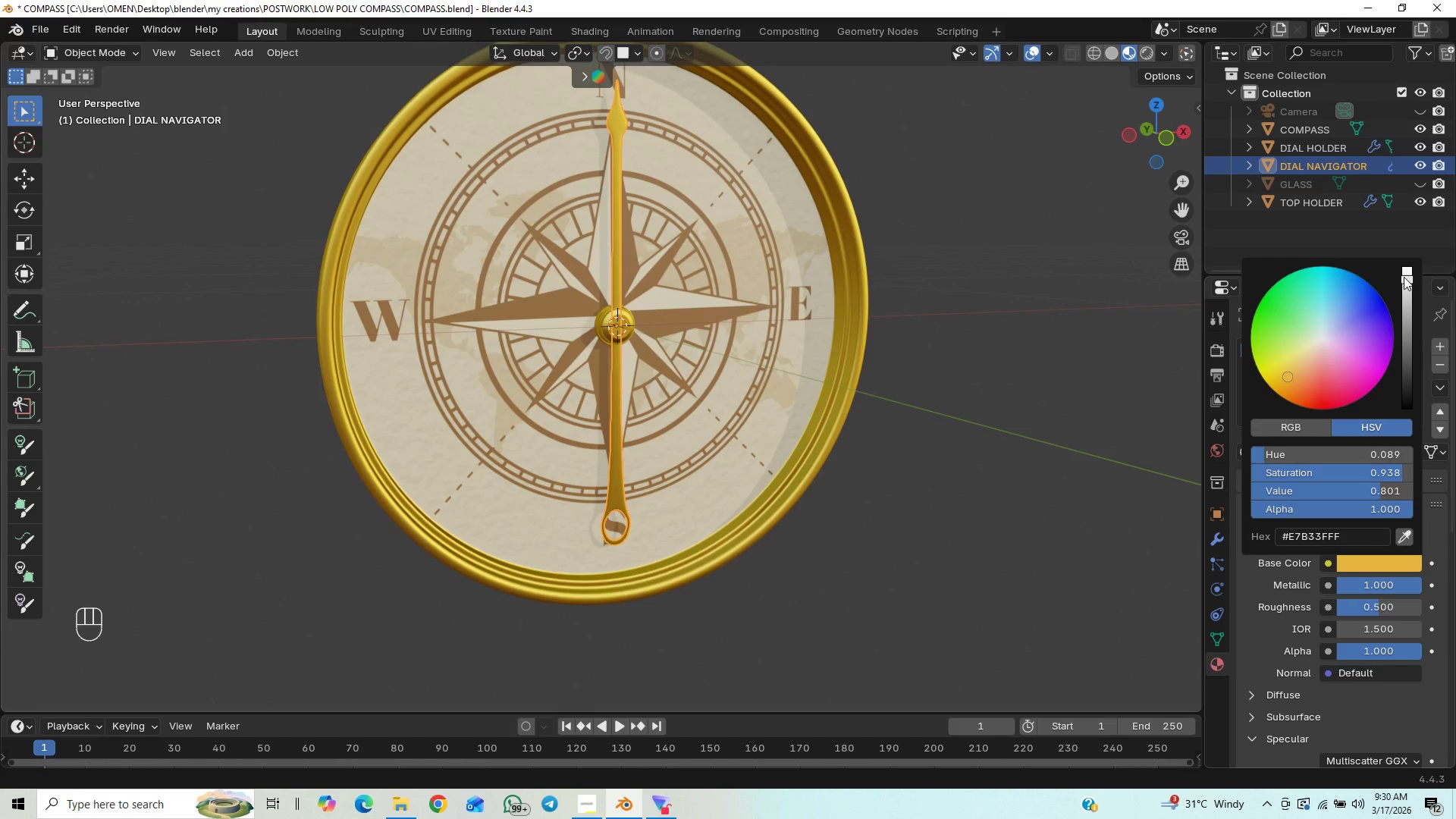 
left_click_drag(start_coordinate=[1412, 293], to_coordinate=[1410, 360])
 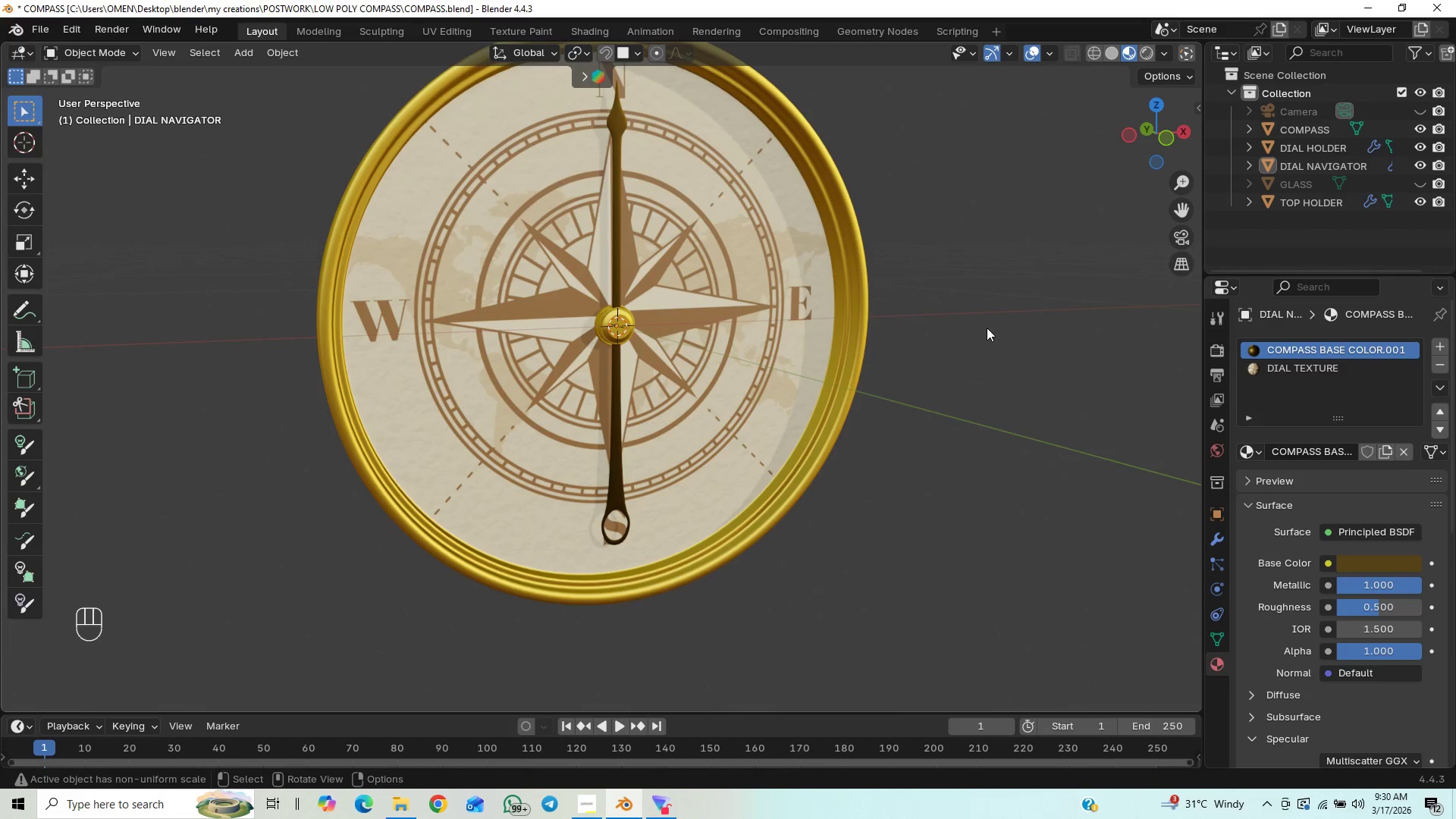 
scroll: coordinate [975, 322], scroll_direction: down, amount: 1.0
 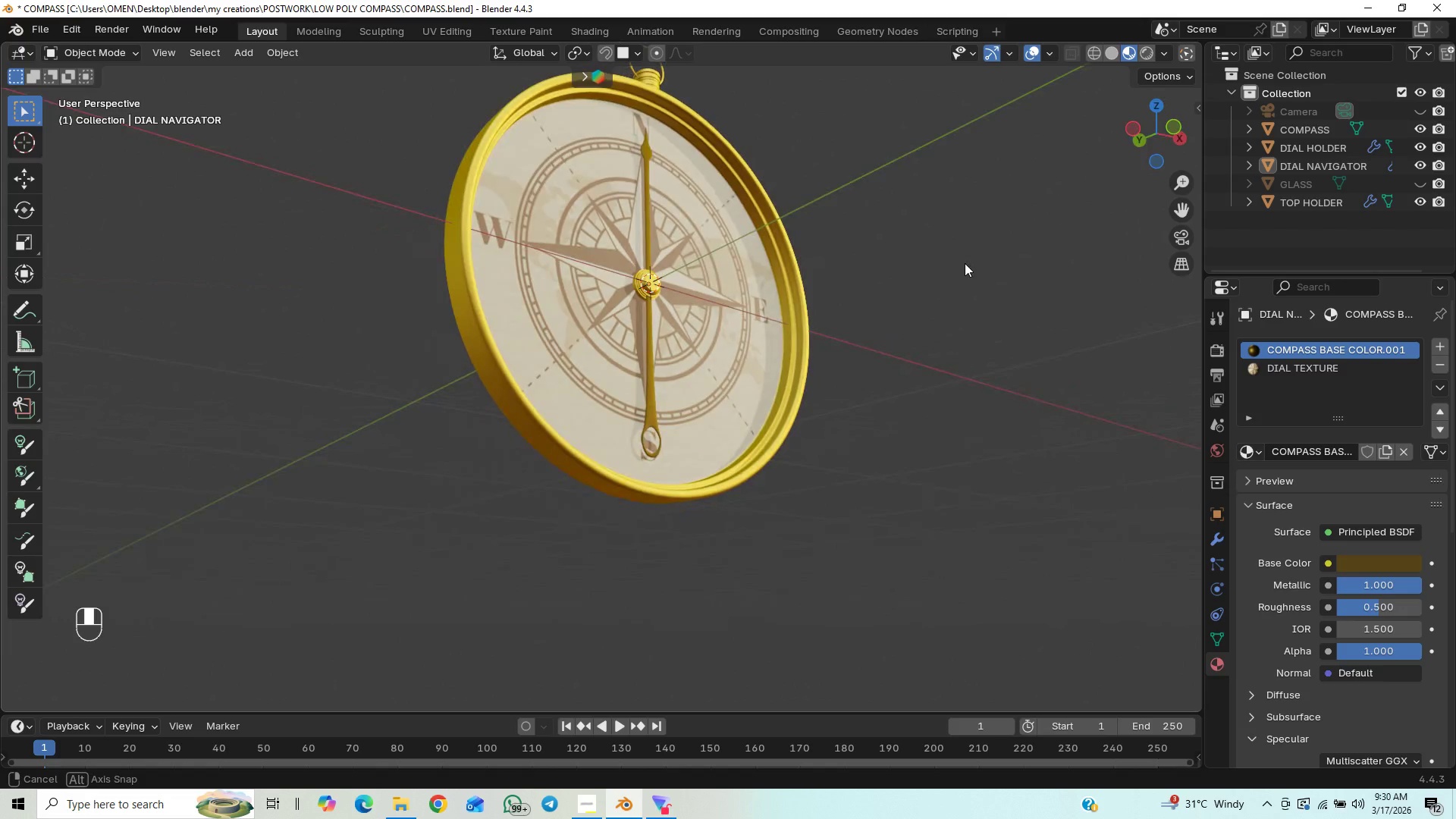 
wait(7.62)
 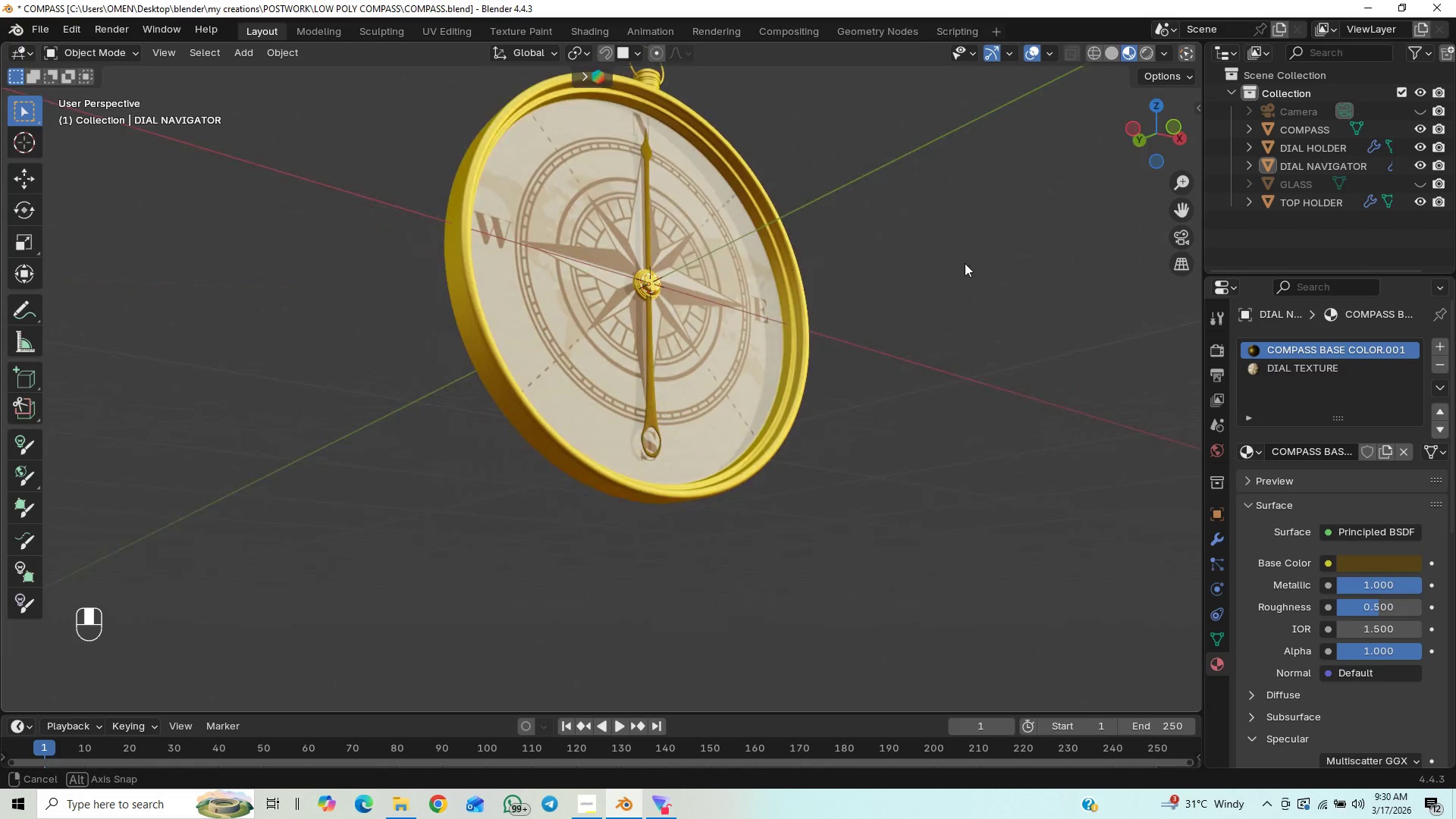 
left_click_drag(start_coordinate=[1287, 367], to_coordinate=[1371, 383])
 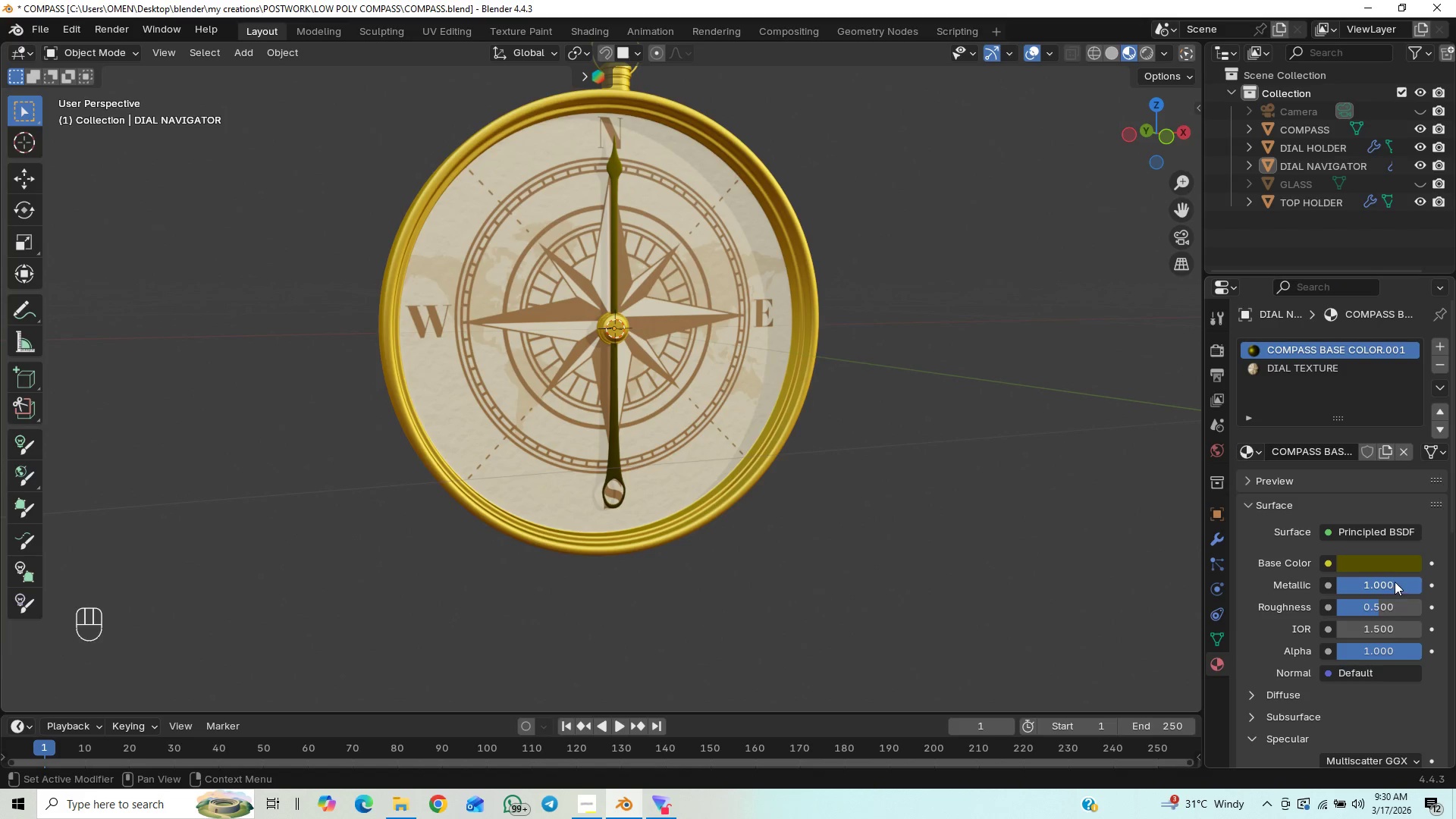 
left_click_drag(start_coordinate=[1404, 587], to_coordinate=[192, 617])
 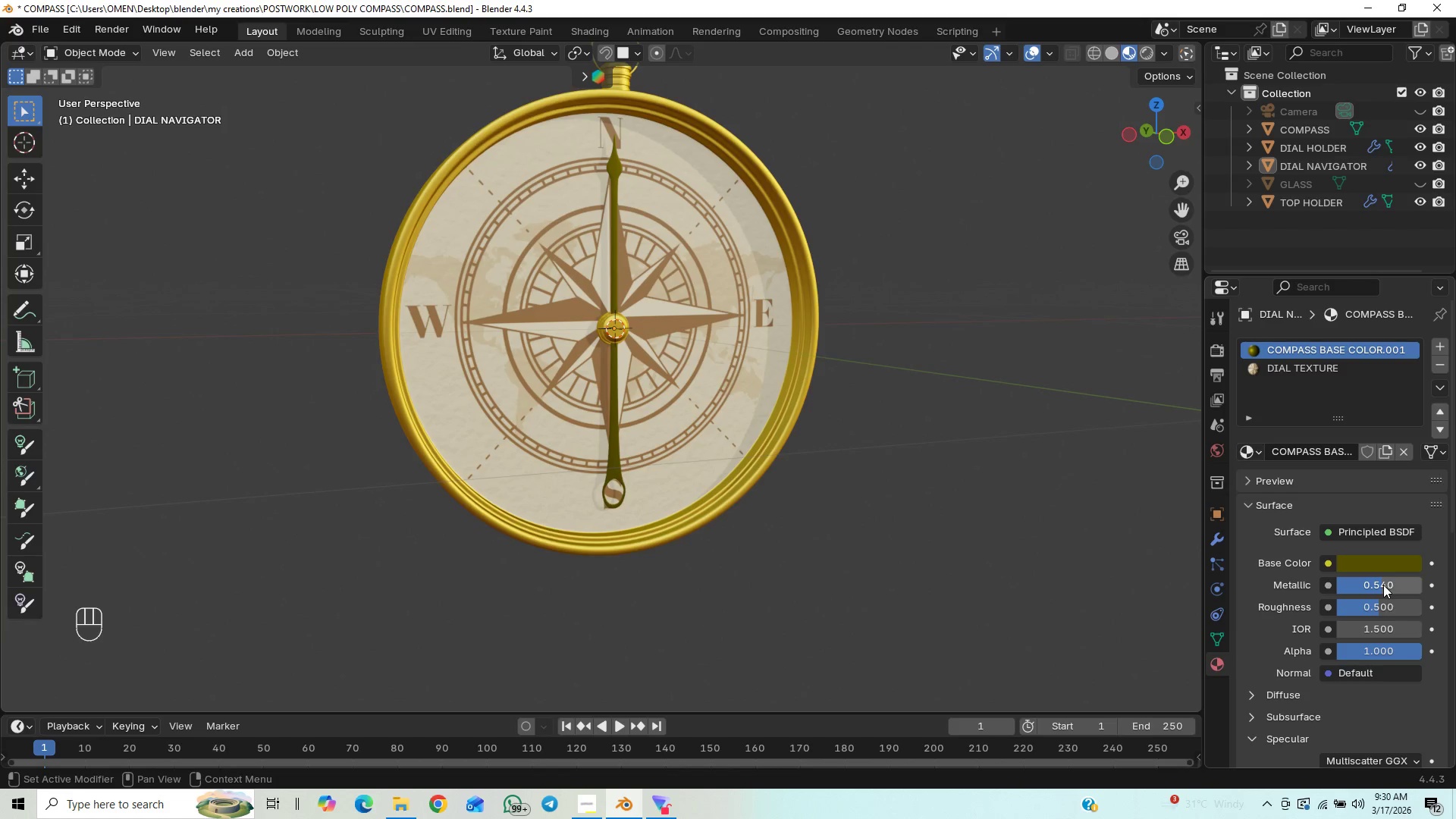 
mouse_move([1360, 579])
 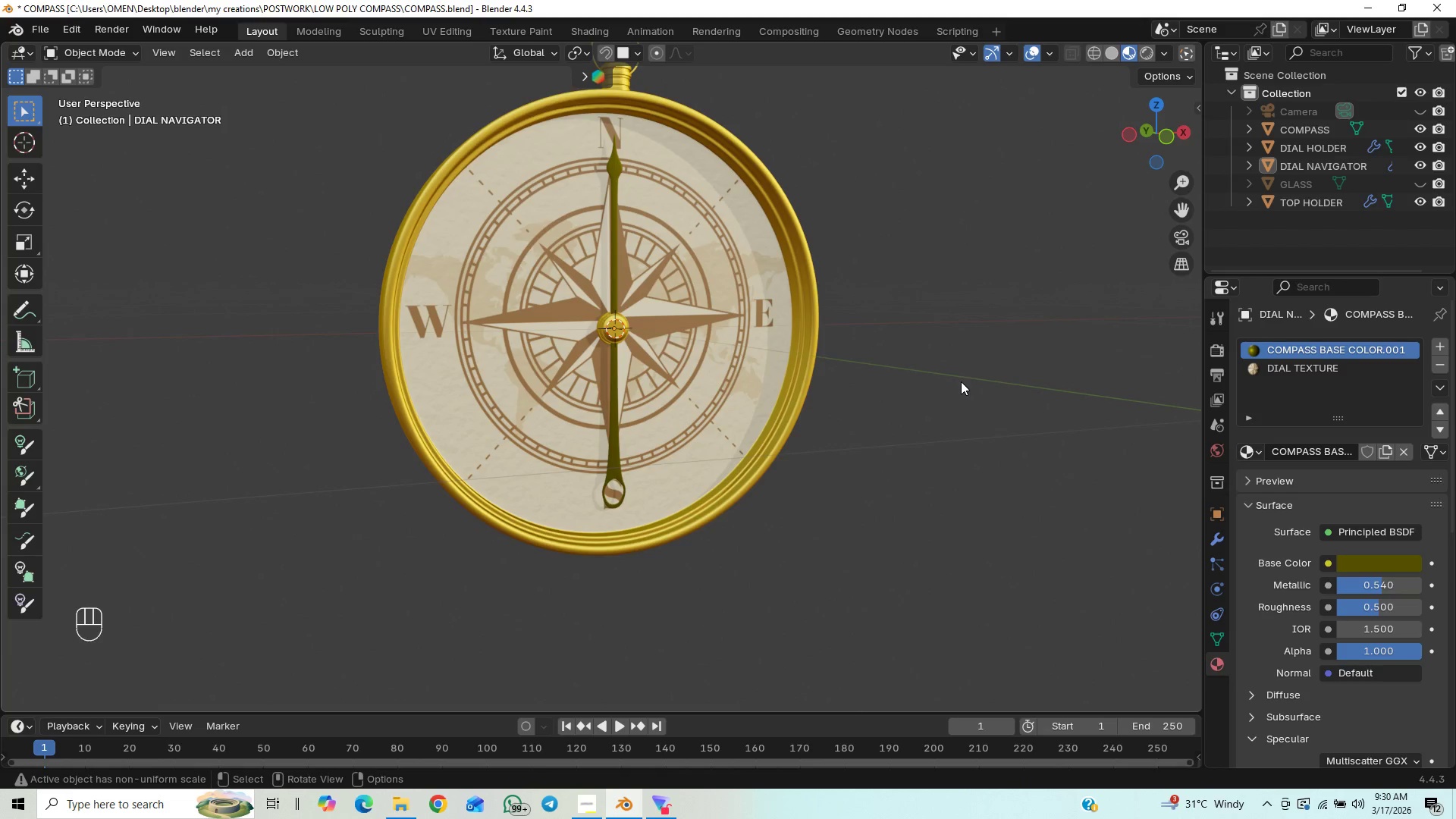 
wait(5.14)
 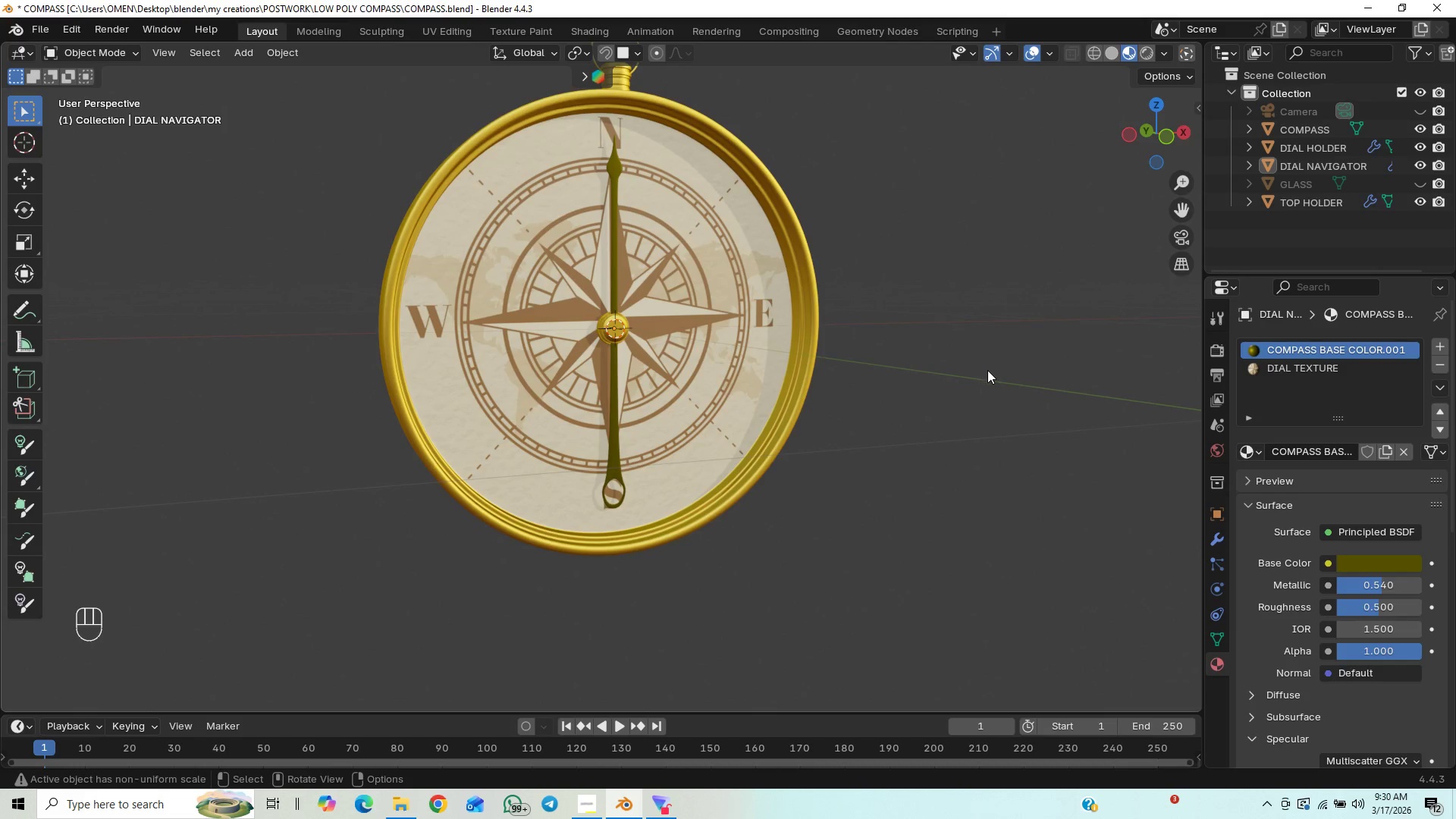 
scroll: coordinate [875, 356], scroll_direction: up, amount: 2.0
 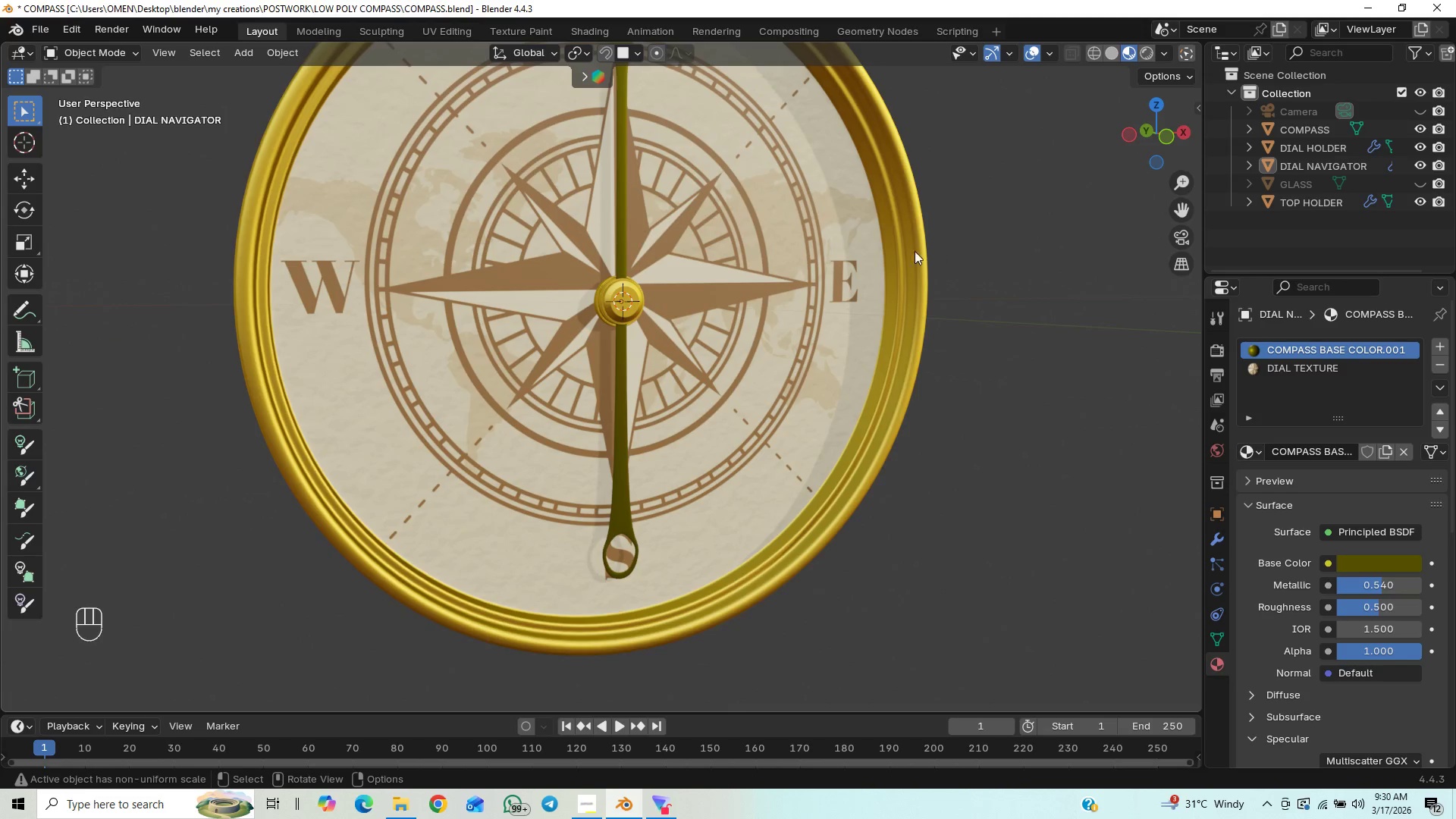 
scroll: coordinate [831, 310], scroll_direction: down, amount: 2.0
 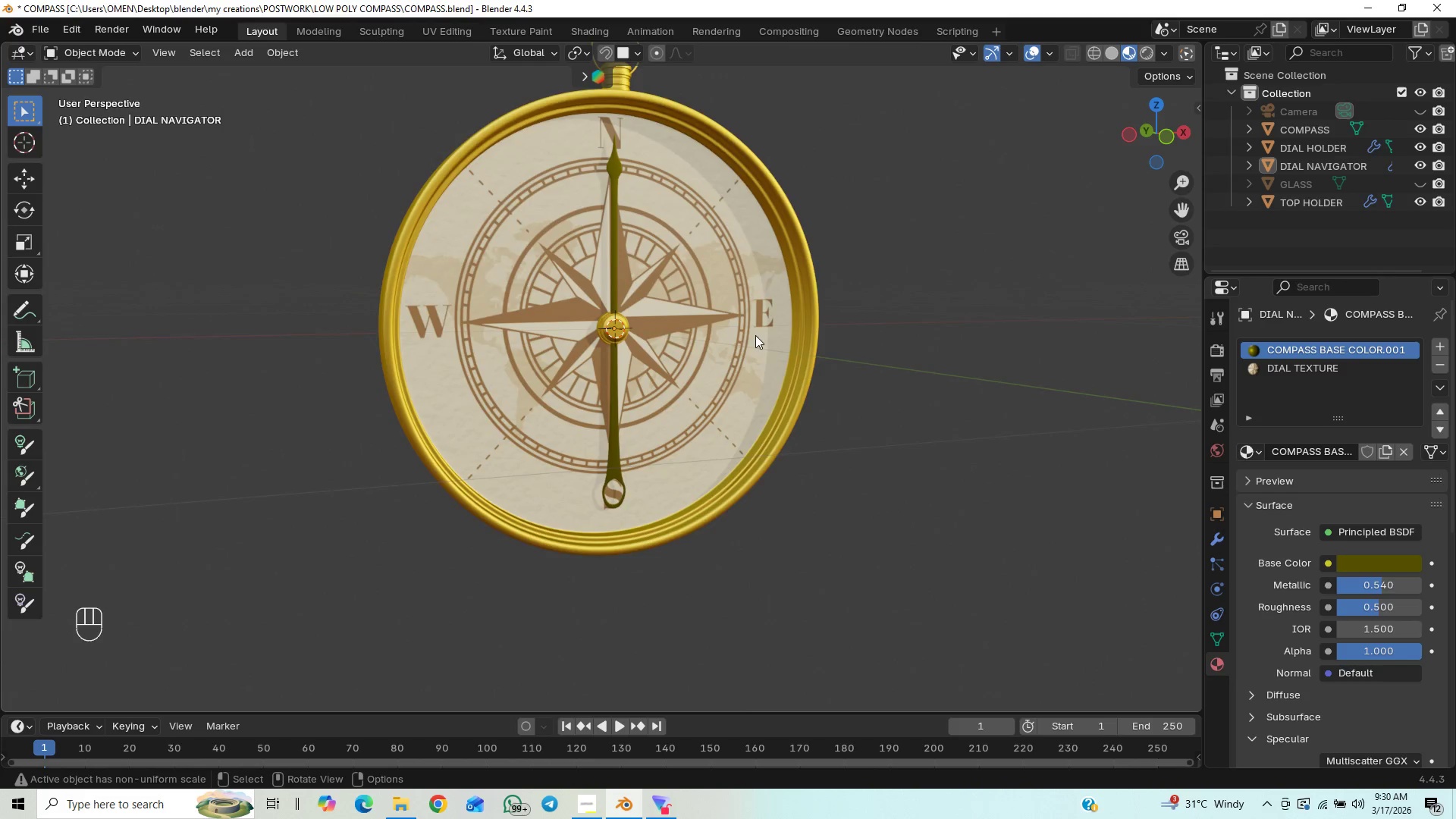 
scroll: coordinate [740, 336], scroll_direction: up, amount: 3.0
 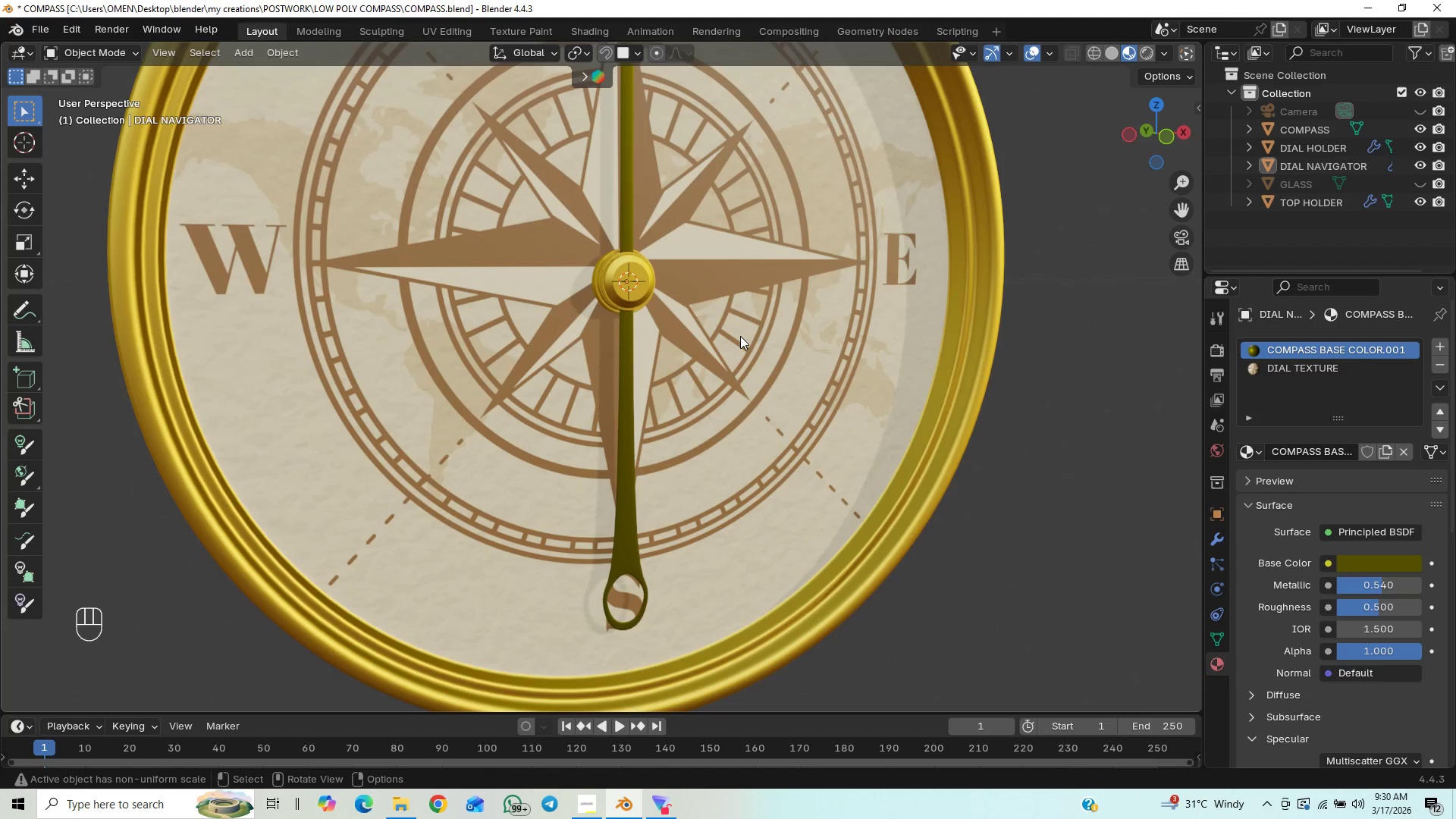 
scroll: coordinate [740, 336], scroll_direction: down, amount: 3.0
 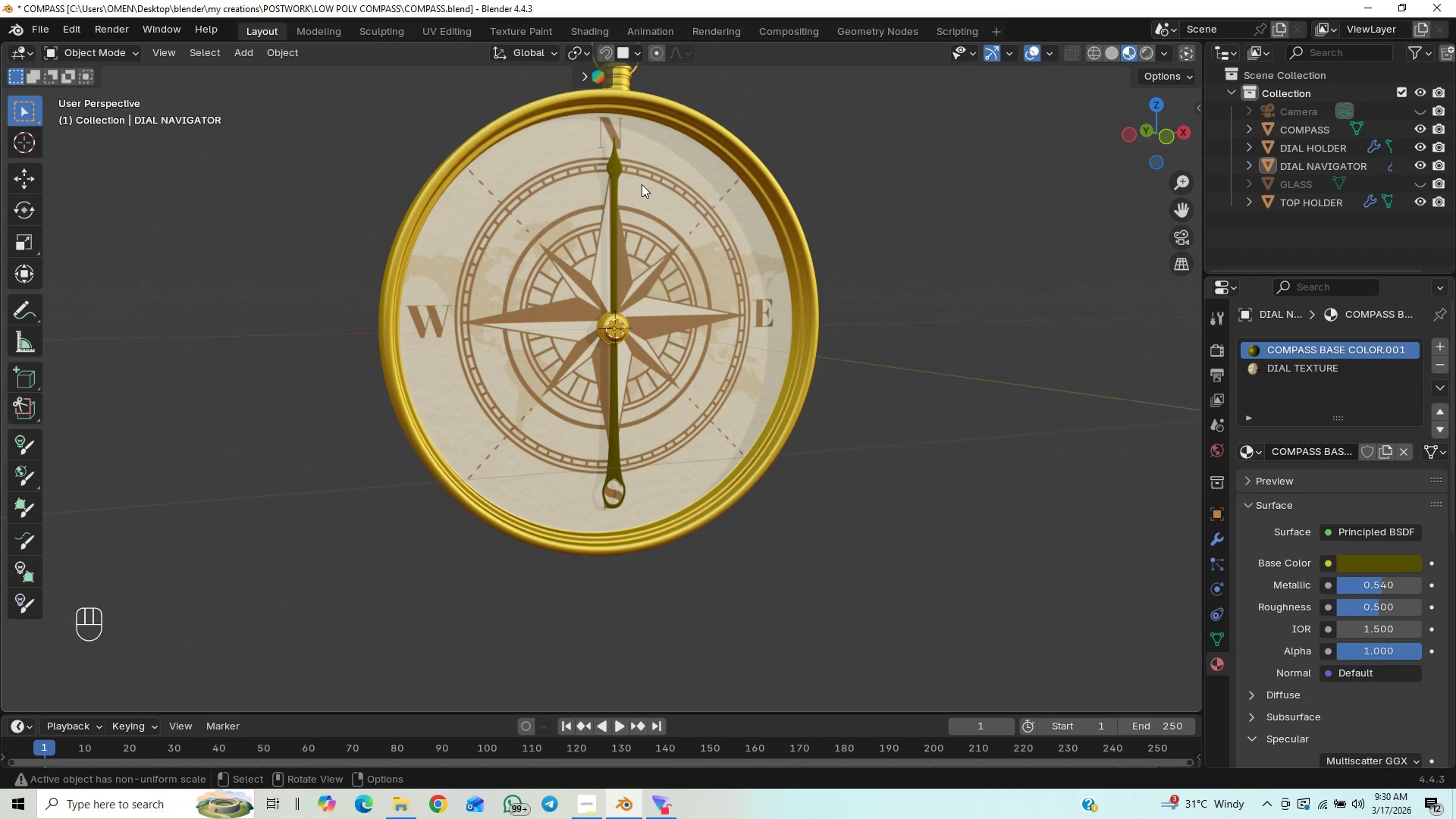 
left_click([620, 158])
 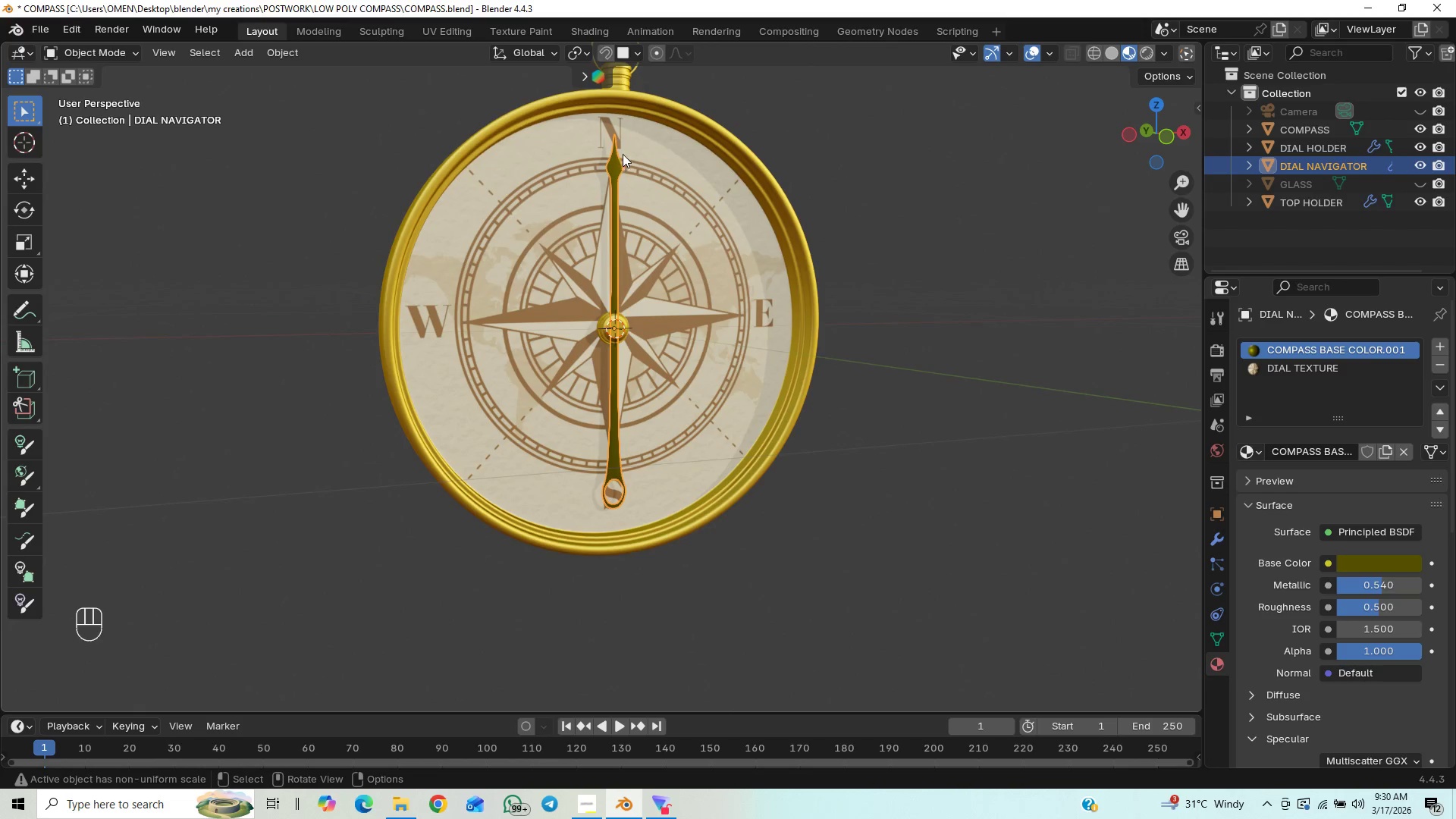 
hold_key(key=ShiftLeft, duration=0.55)
 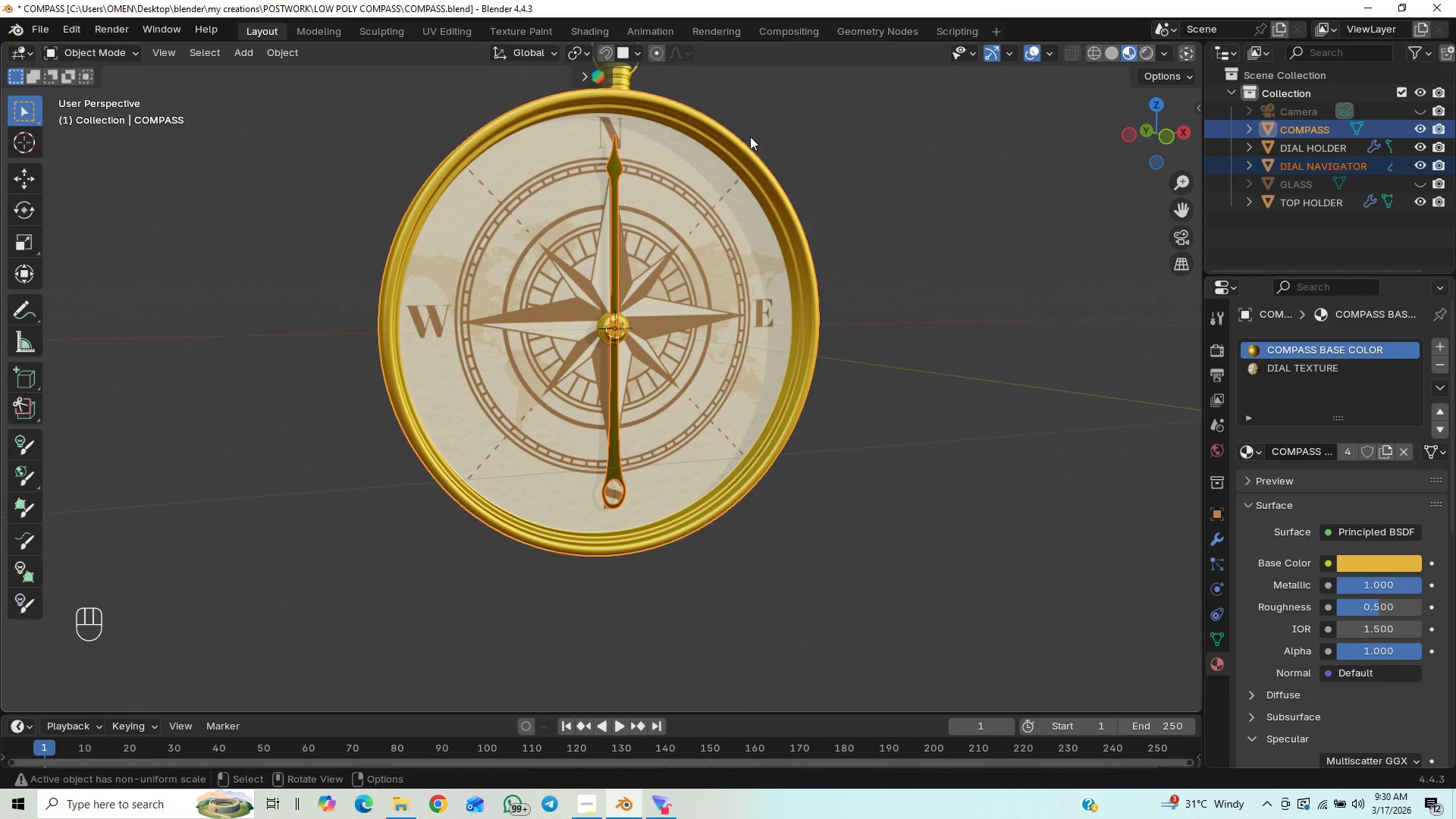 
key(Control+L)
 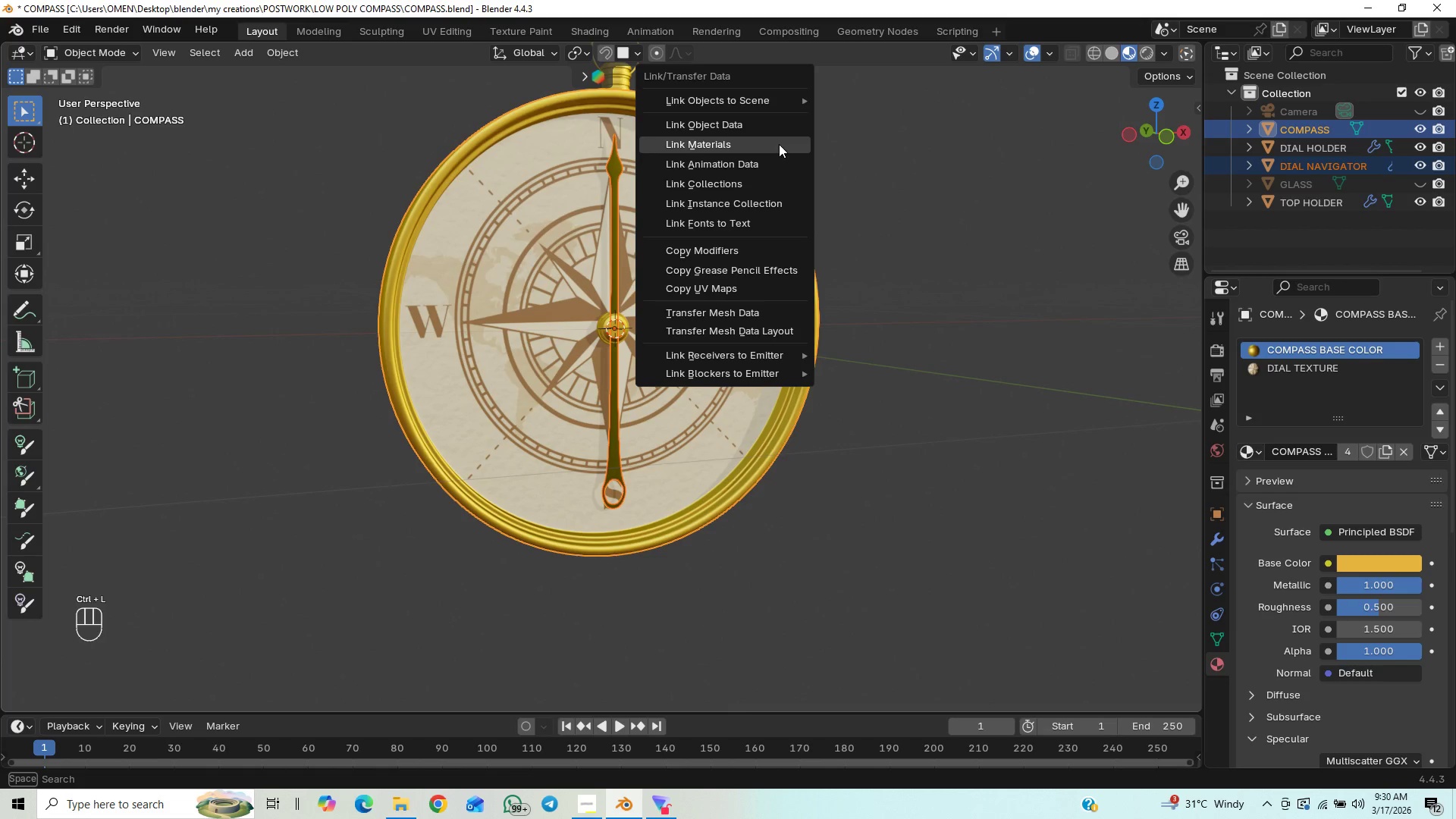 
left_click([779, 144])
 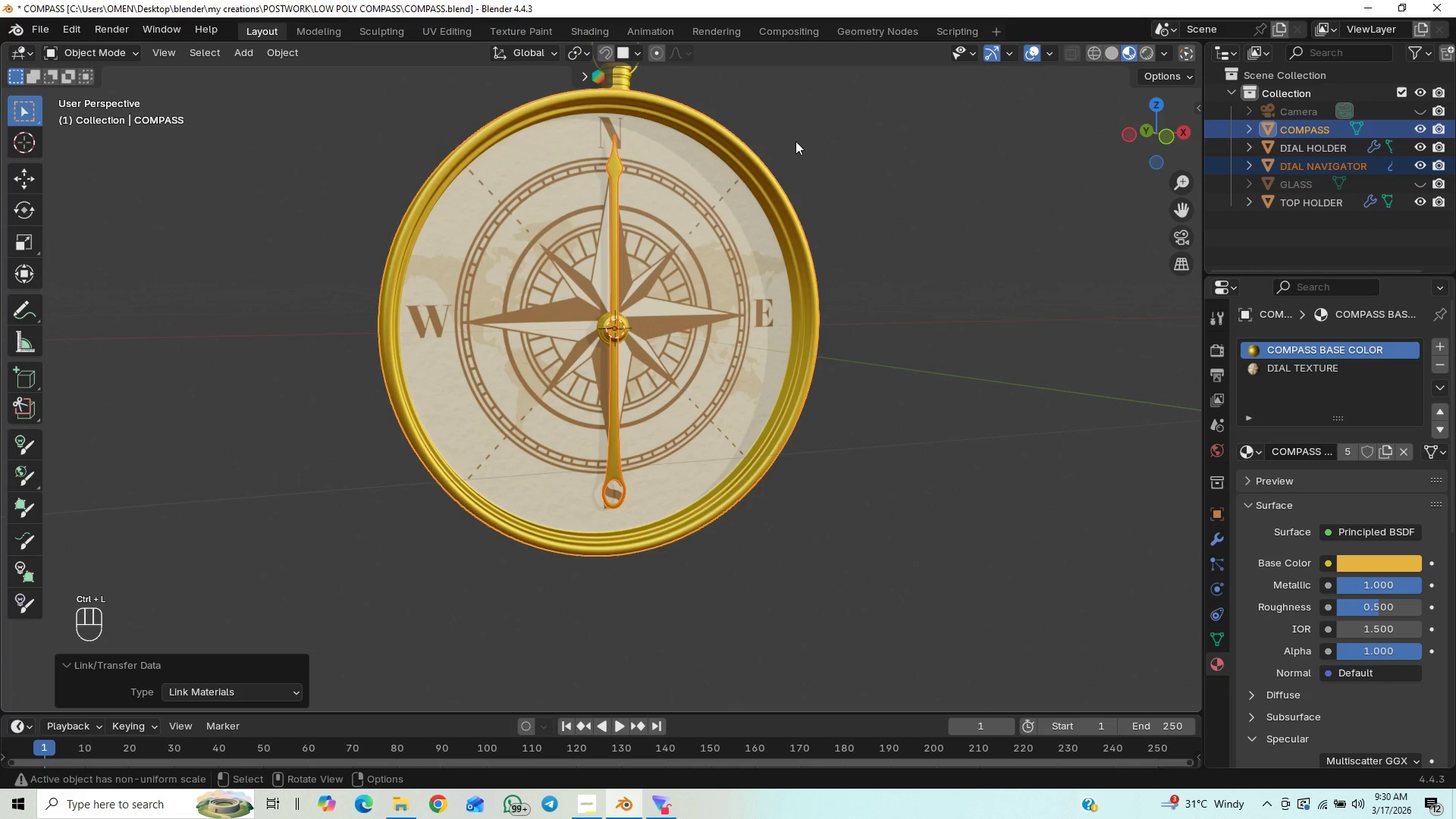 
left_click_drag(start_coordinate=[856, 218], to_coordinate=[861, 221])
 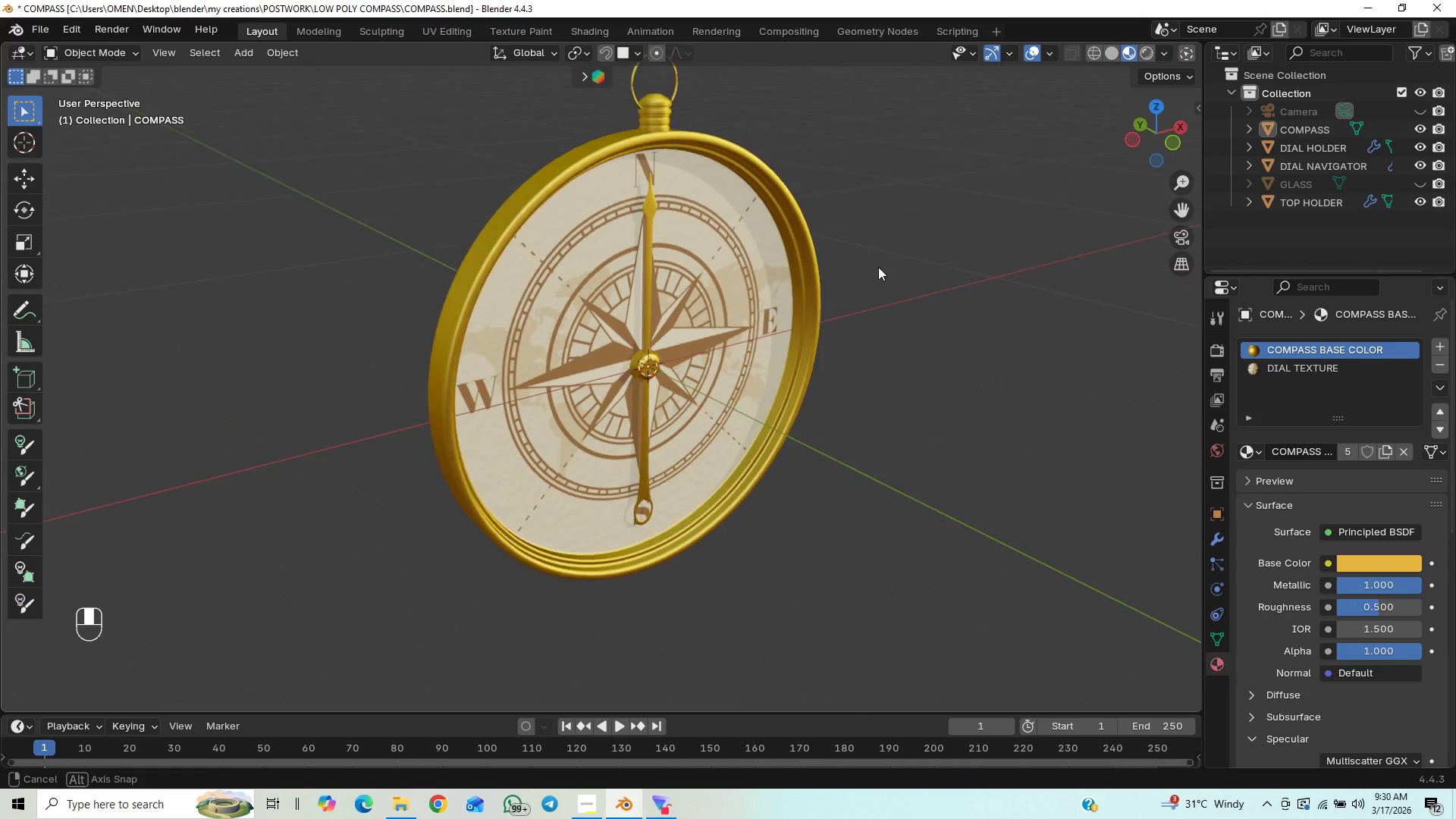 
key(Control+S)
 